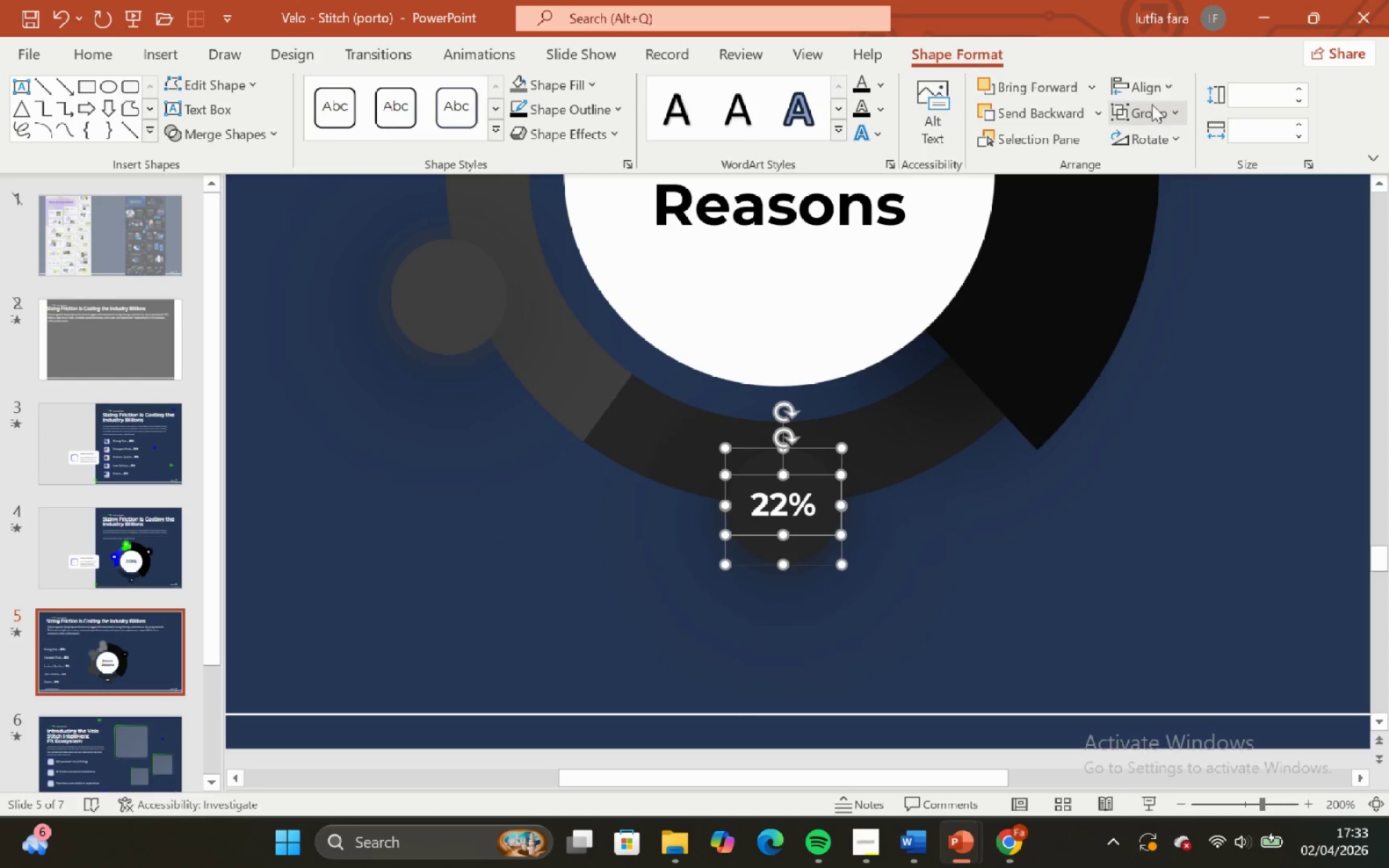 
left_click([1155, 93])
 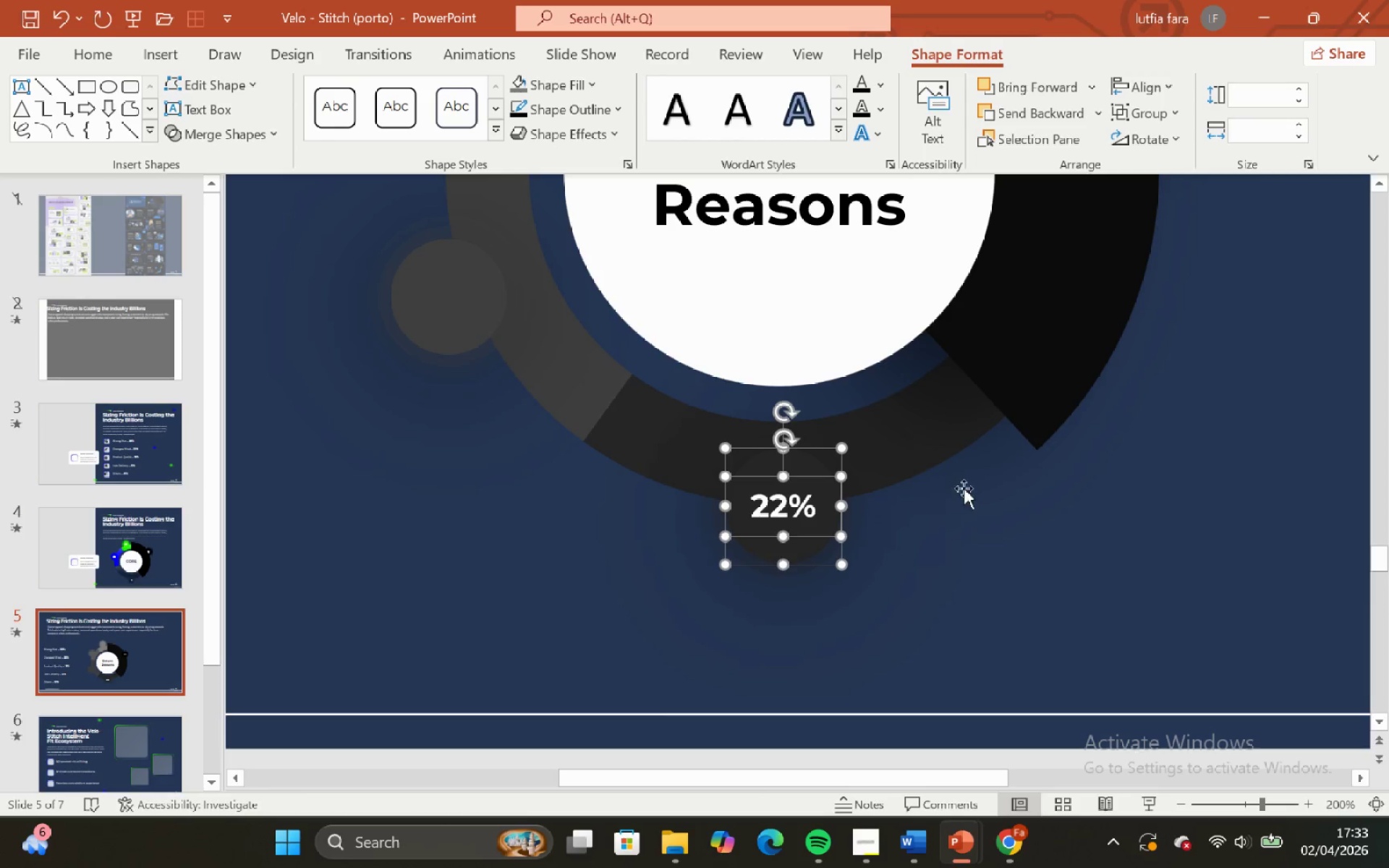 
double_click([901, 609])
 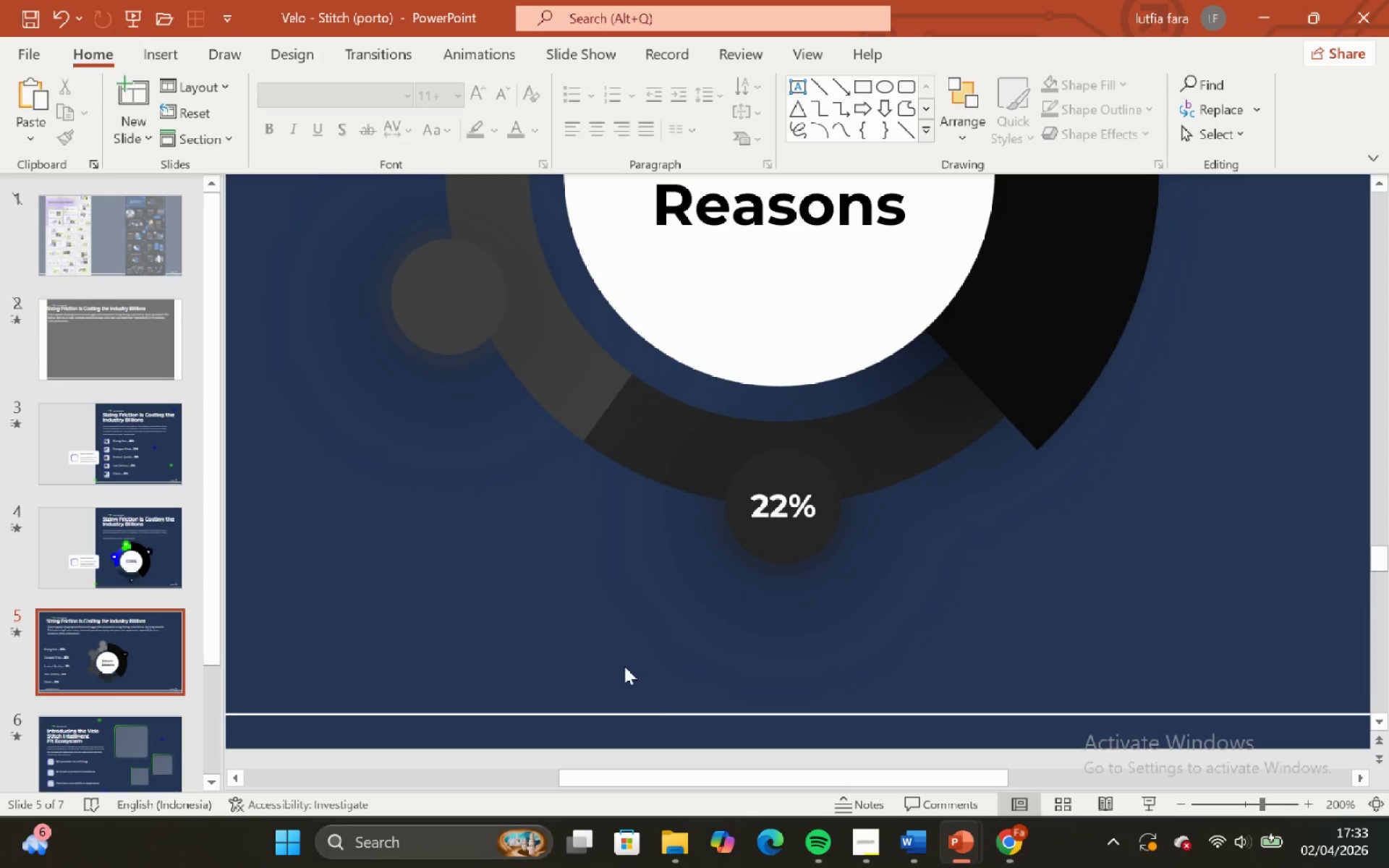 
left_click_drag(start_coordinate=[626, 670], to_coordinate=[974, 401])
 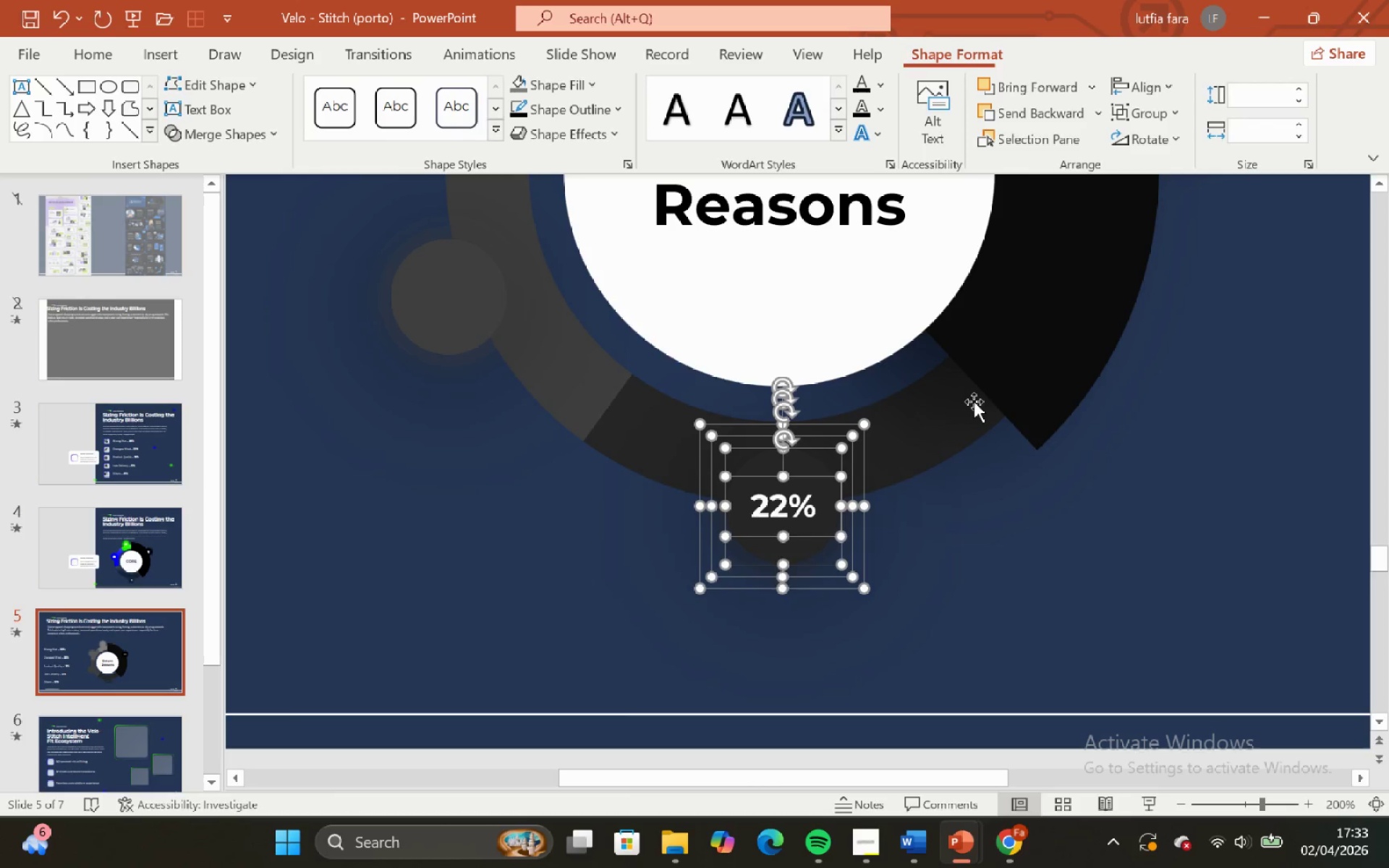 
key(Control+G)
 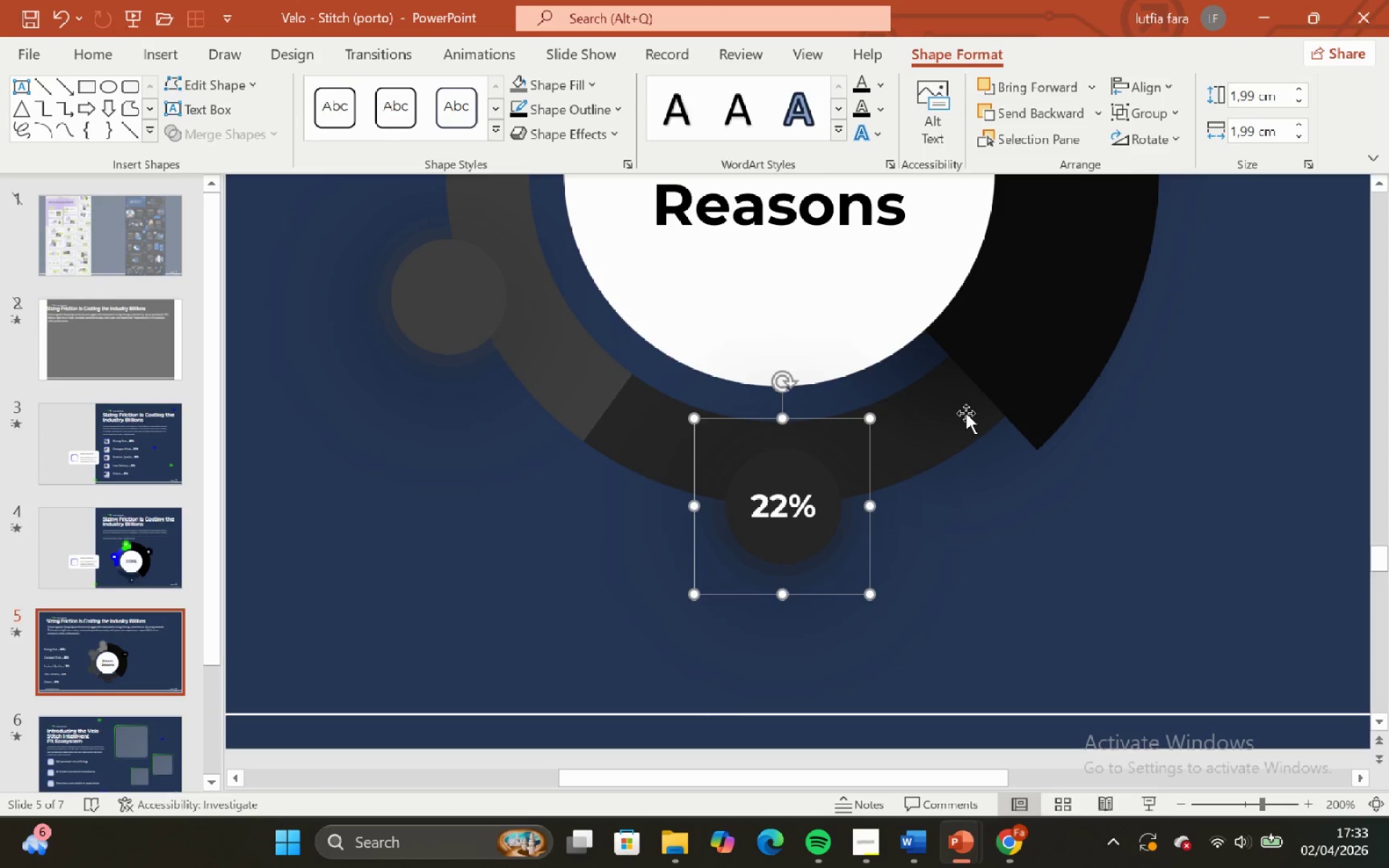 
hold_key(key=ShiftLeft, duration=0.55)
hold_key(key=ControlLeft, duration=0.55)
scroll: coordinate [966, 413], scroll_direction: down, amount: 2.0
 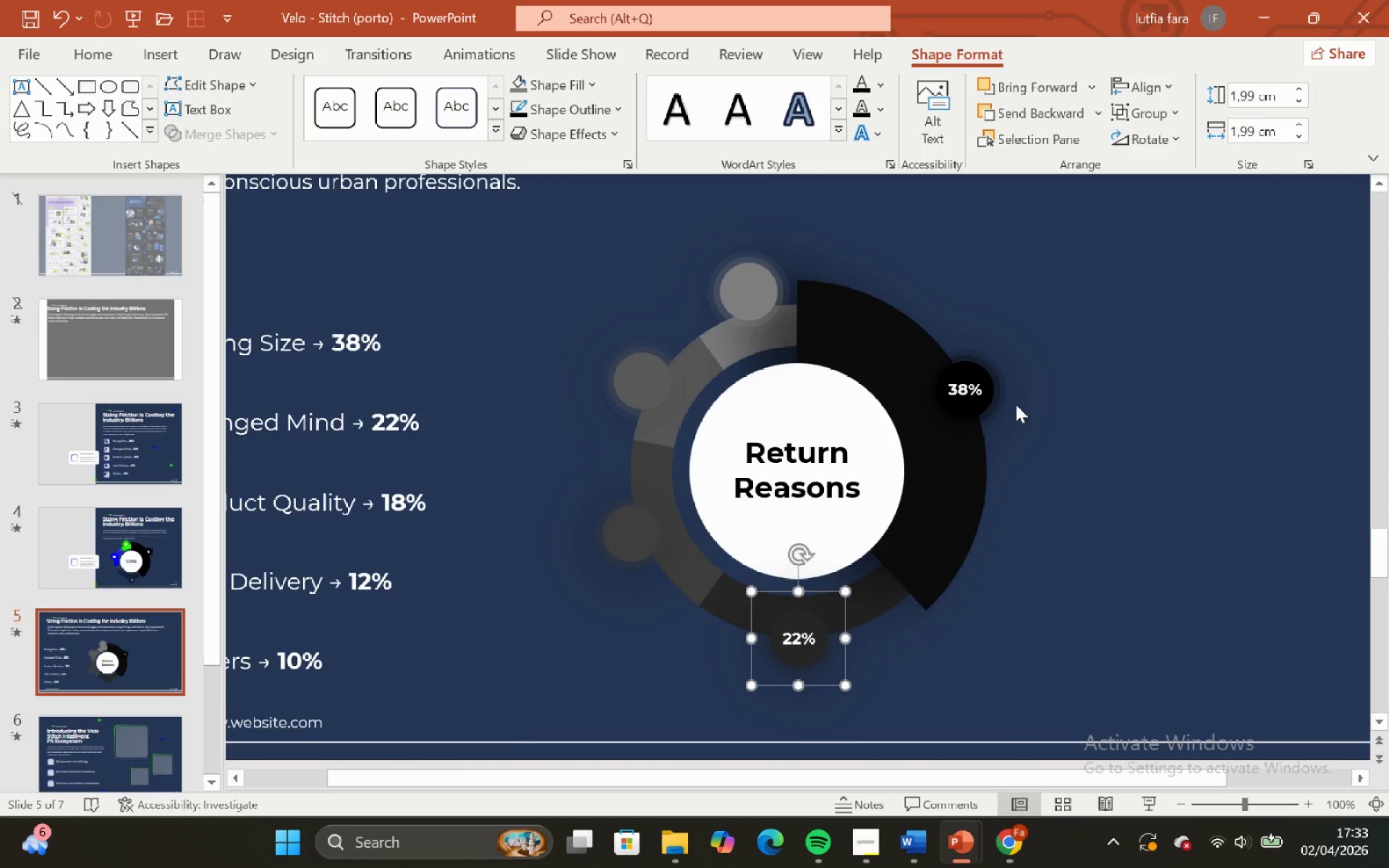 
left_click([1017, 404])
 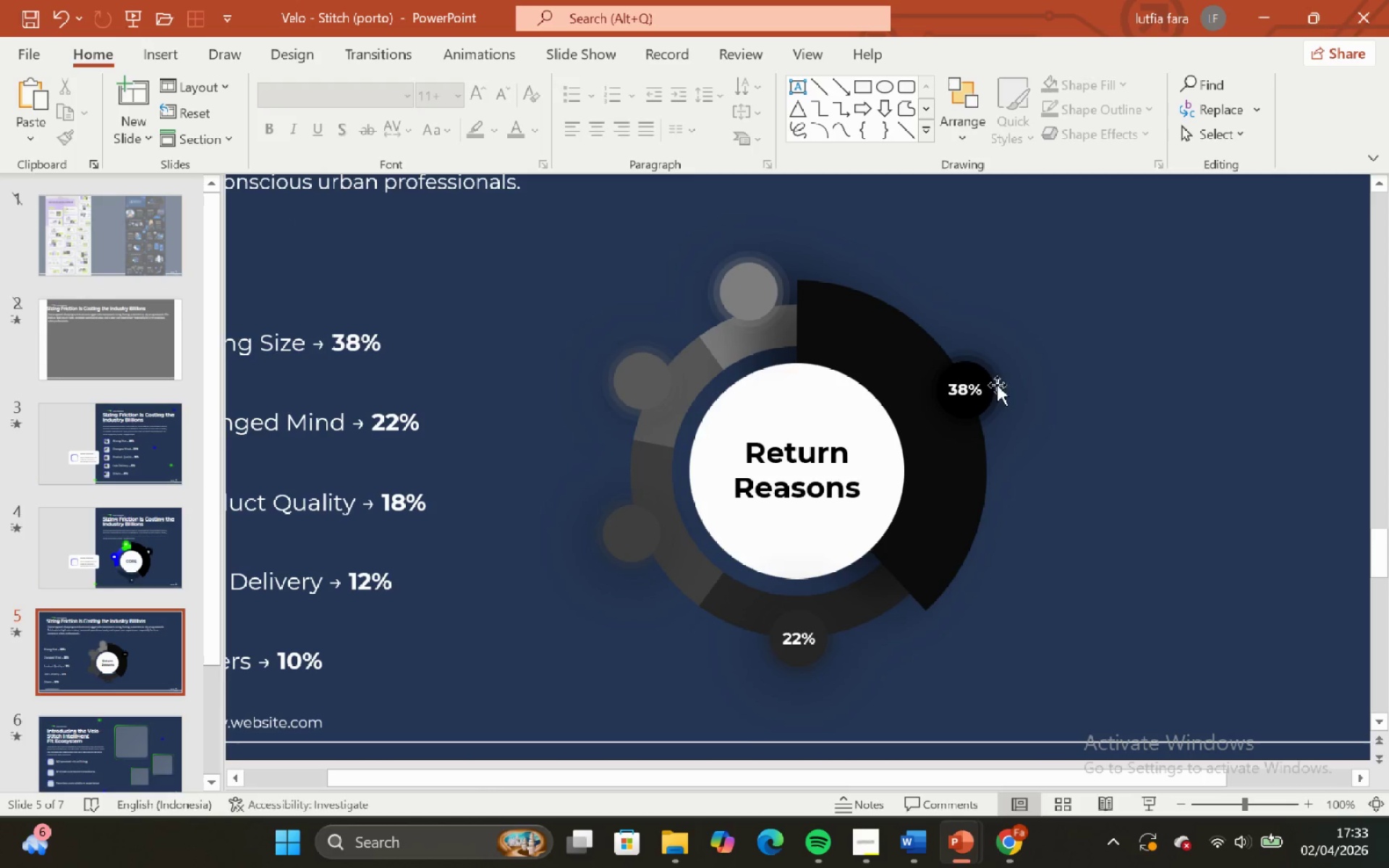 
left_click([975, 391])
 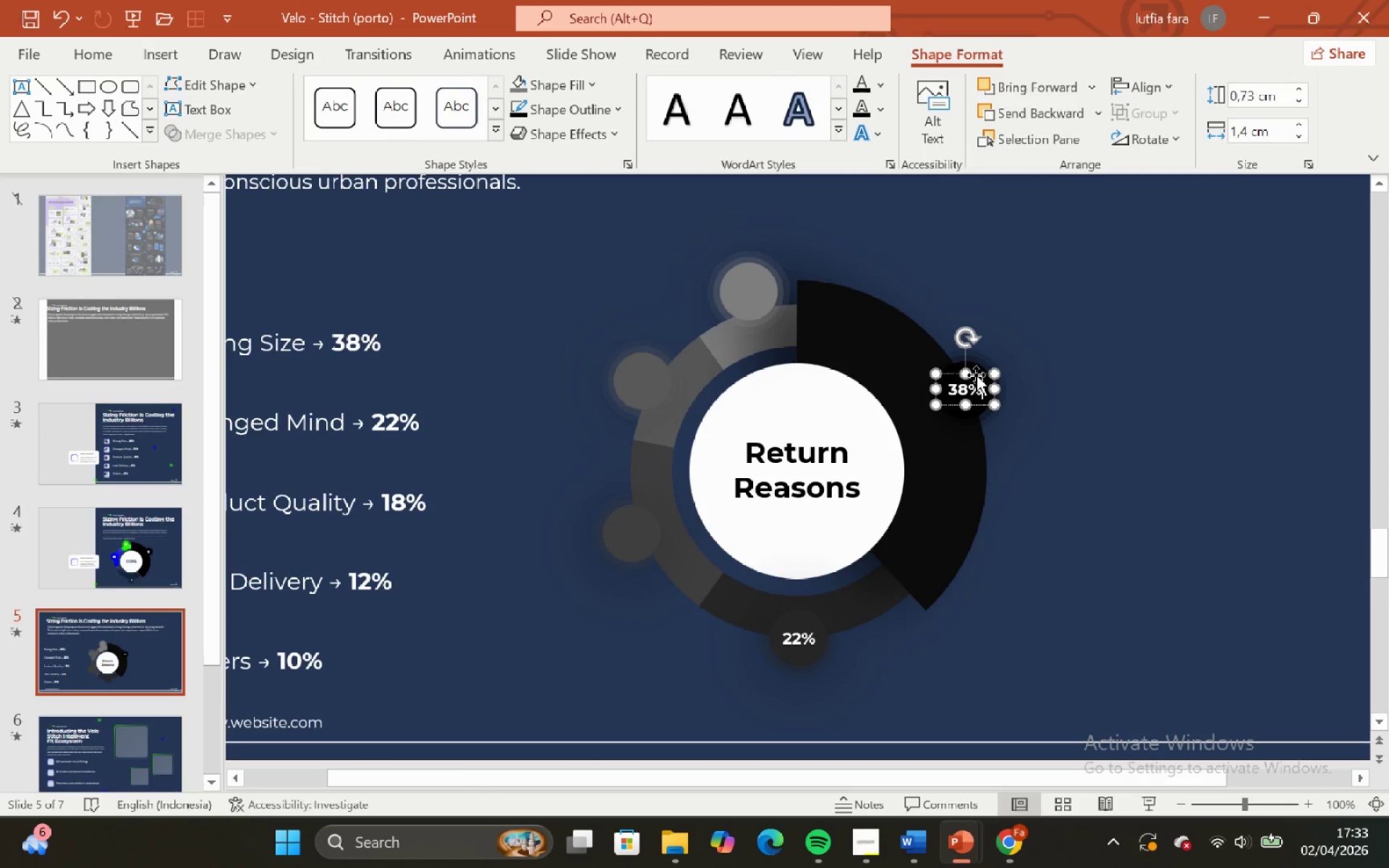 
hold_key(key=ShiftLeft, duration=0.66)
left_click([974, 368])
 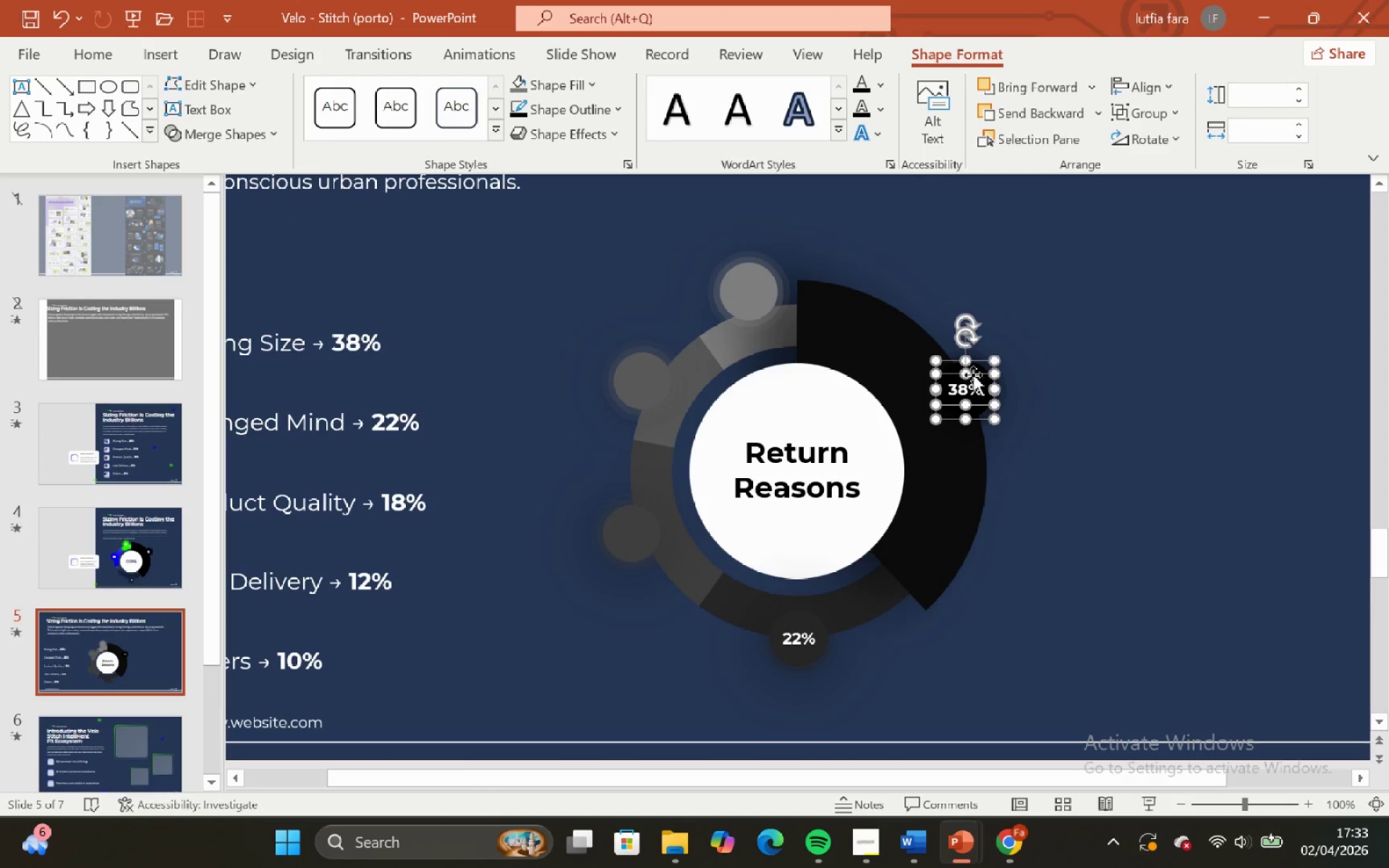 
hold_key(key=ShiftLeft, duration=15.17)
left_click([1153, 85])
 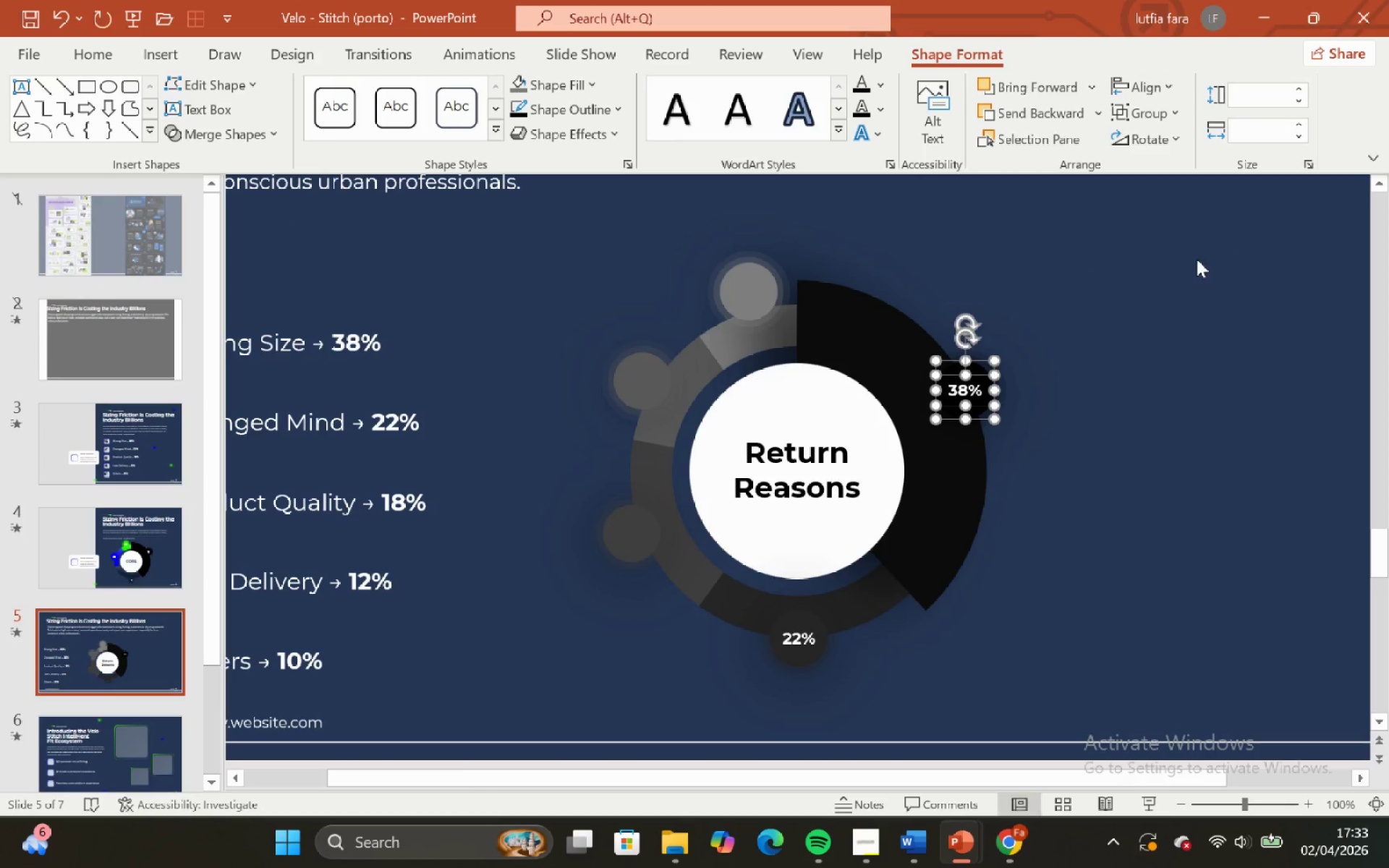 
double_click([1119, 298])
 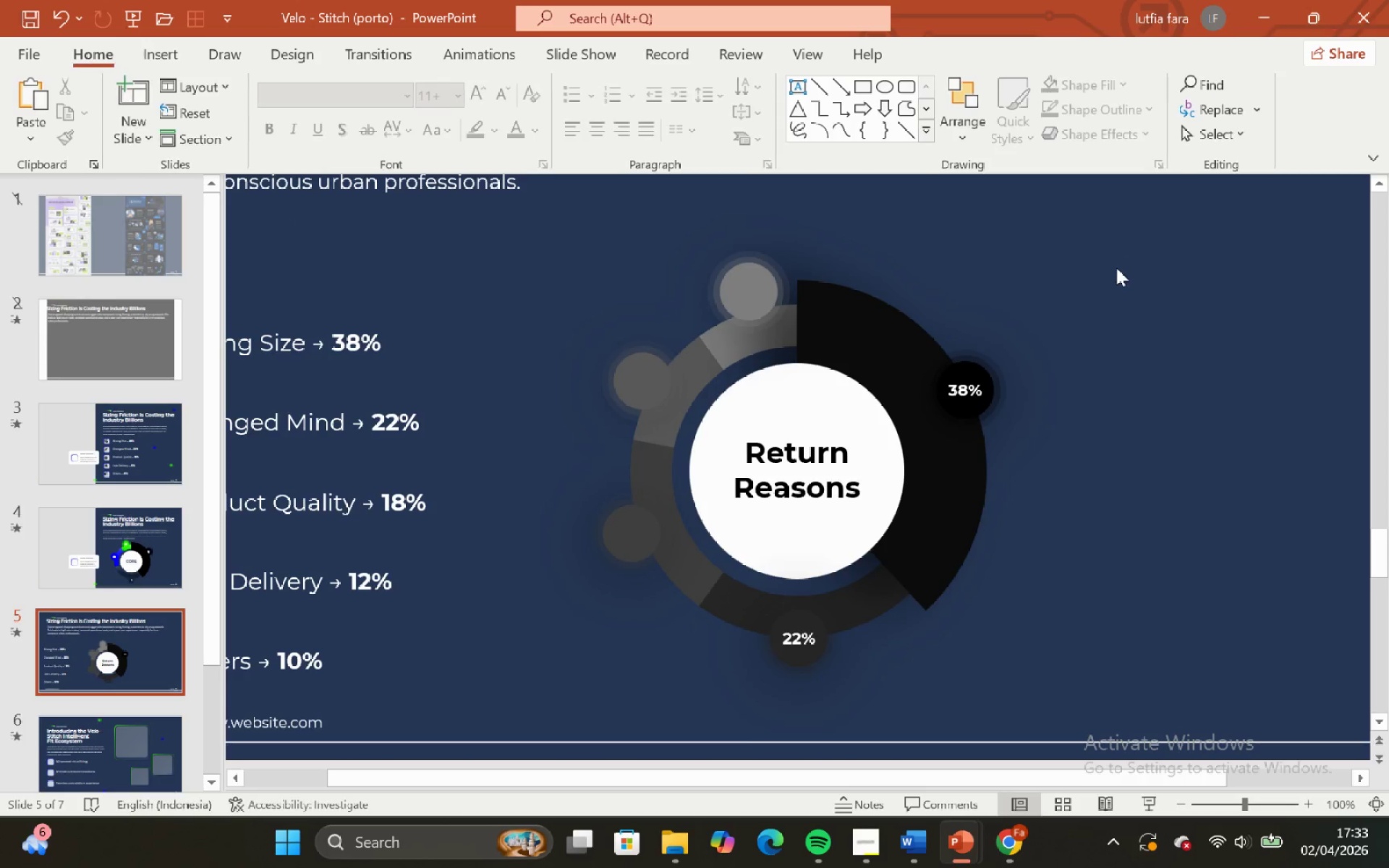 
left_click_drag(start_coordinate=[1097, 293], to_coordinate=[917, 471])
 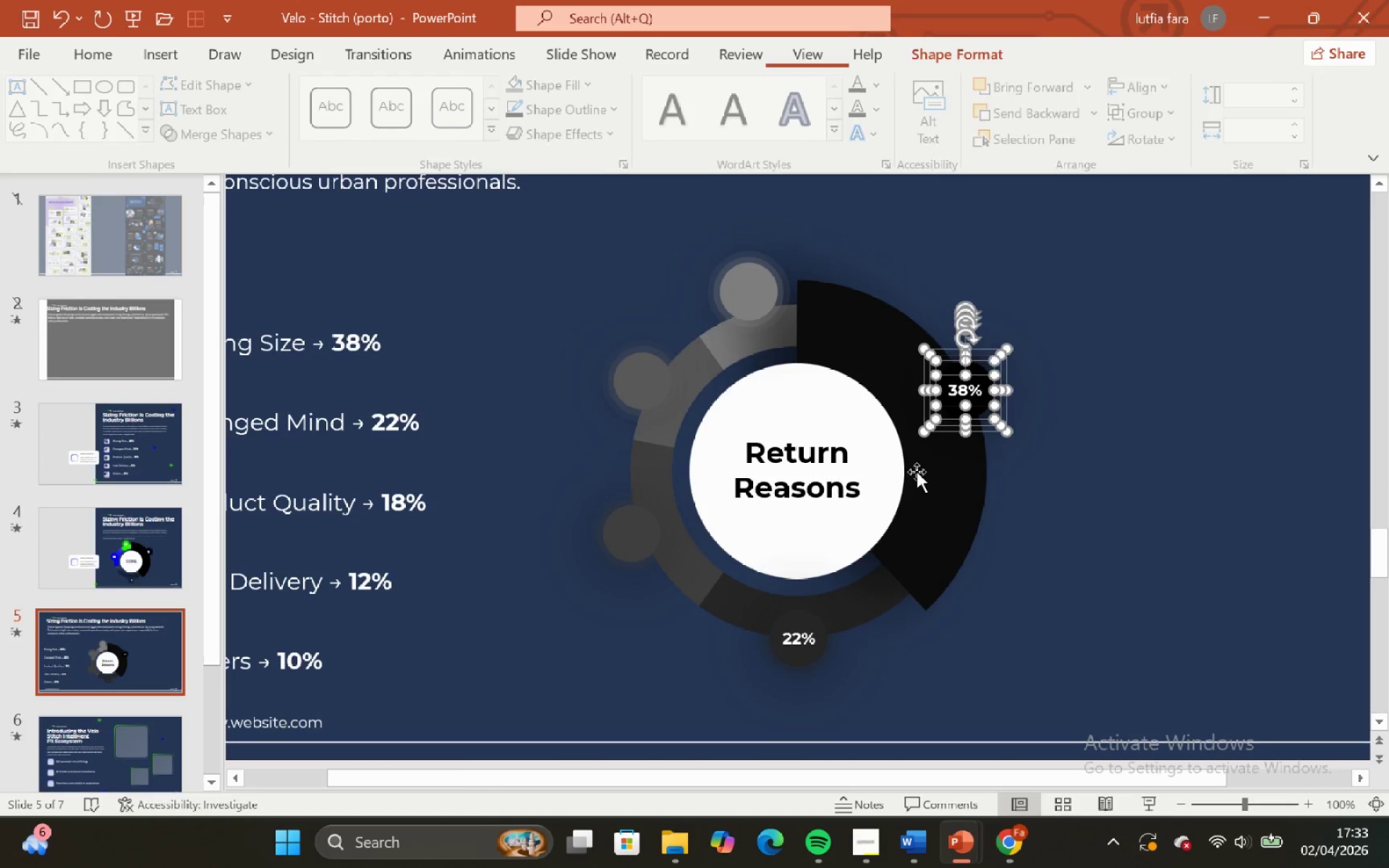 
key(Control+G)
 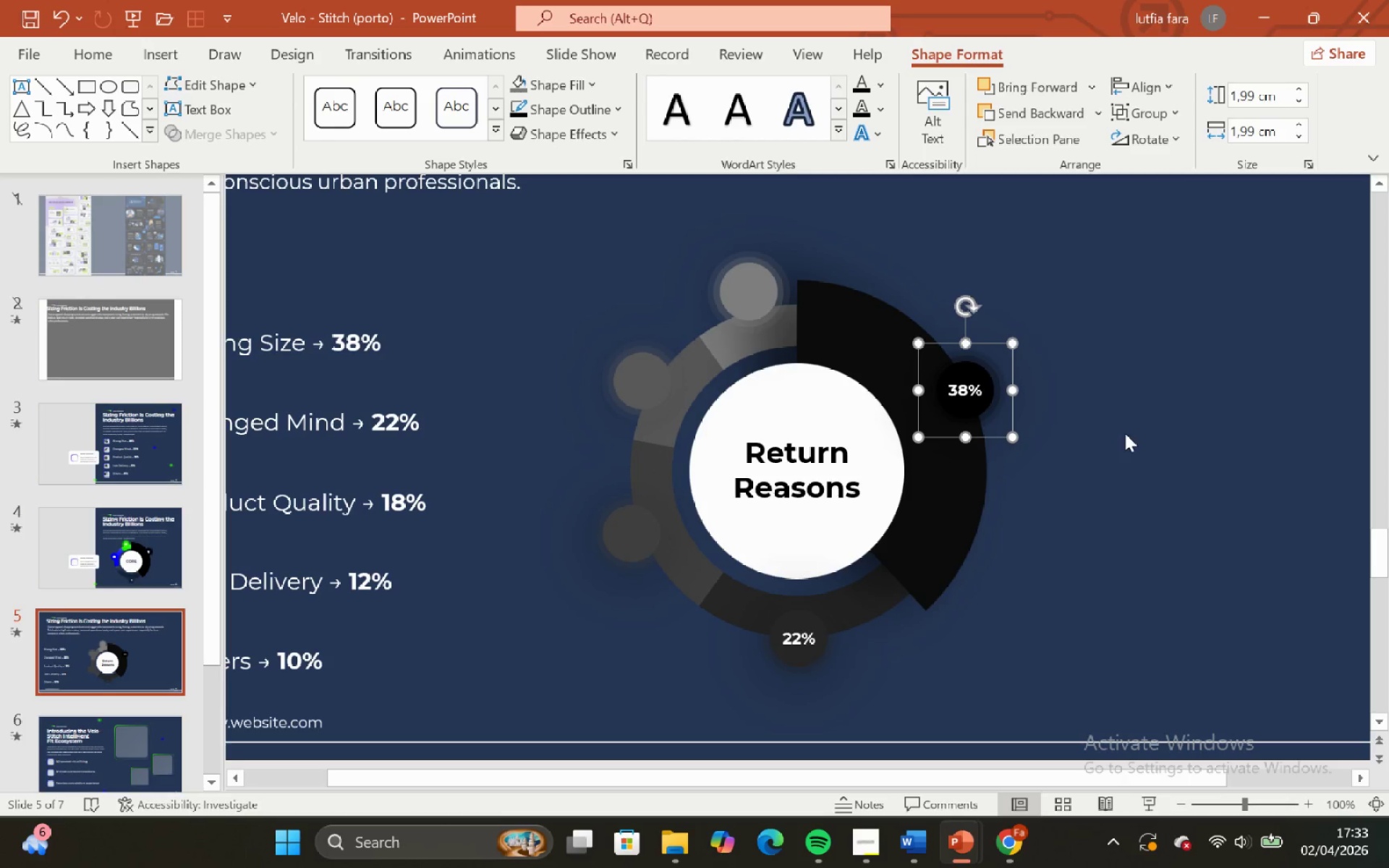 
left_click([1131, 430])
 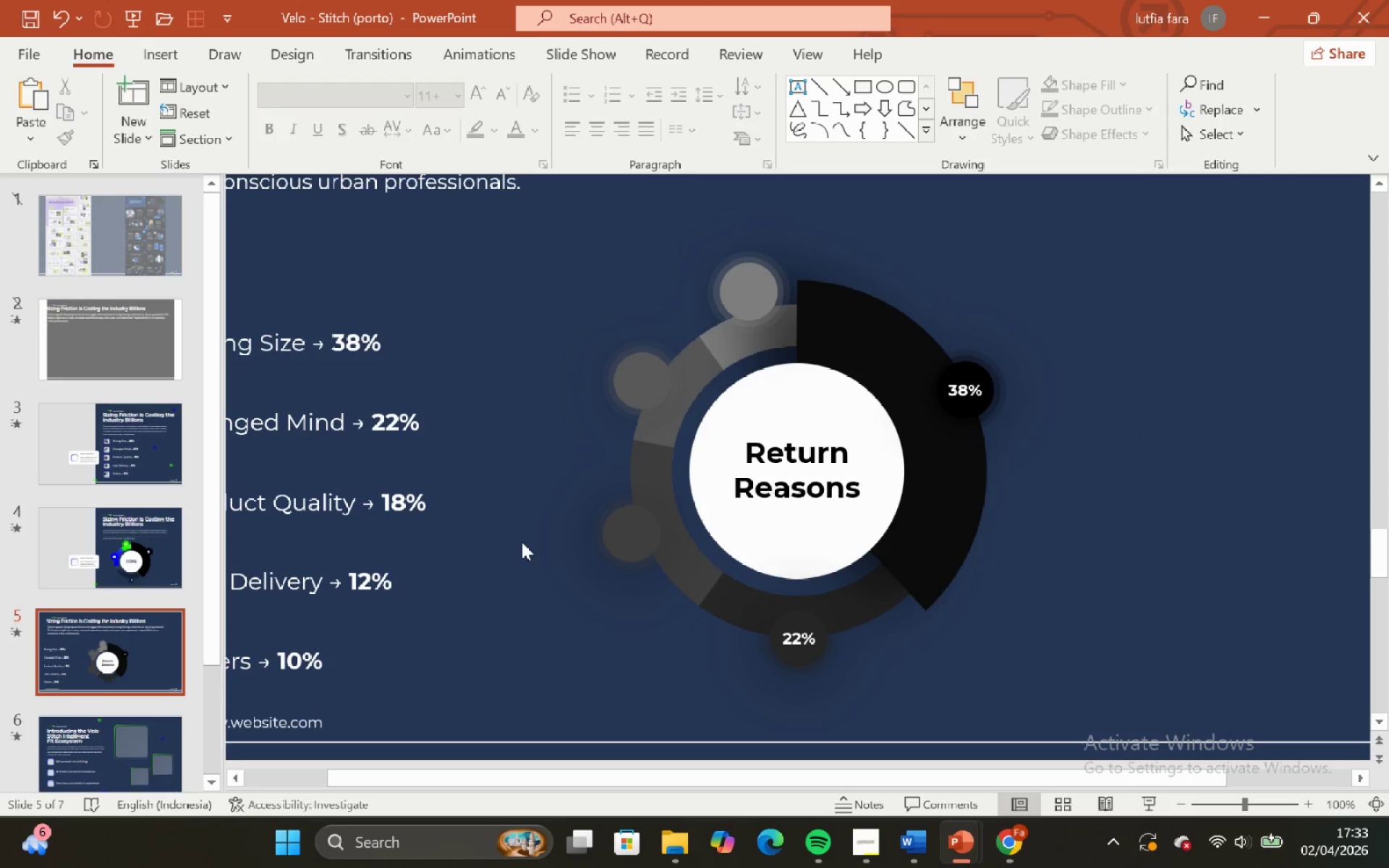 
left_click([798, 642])
 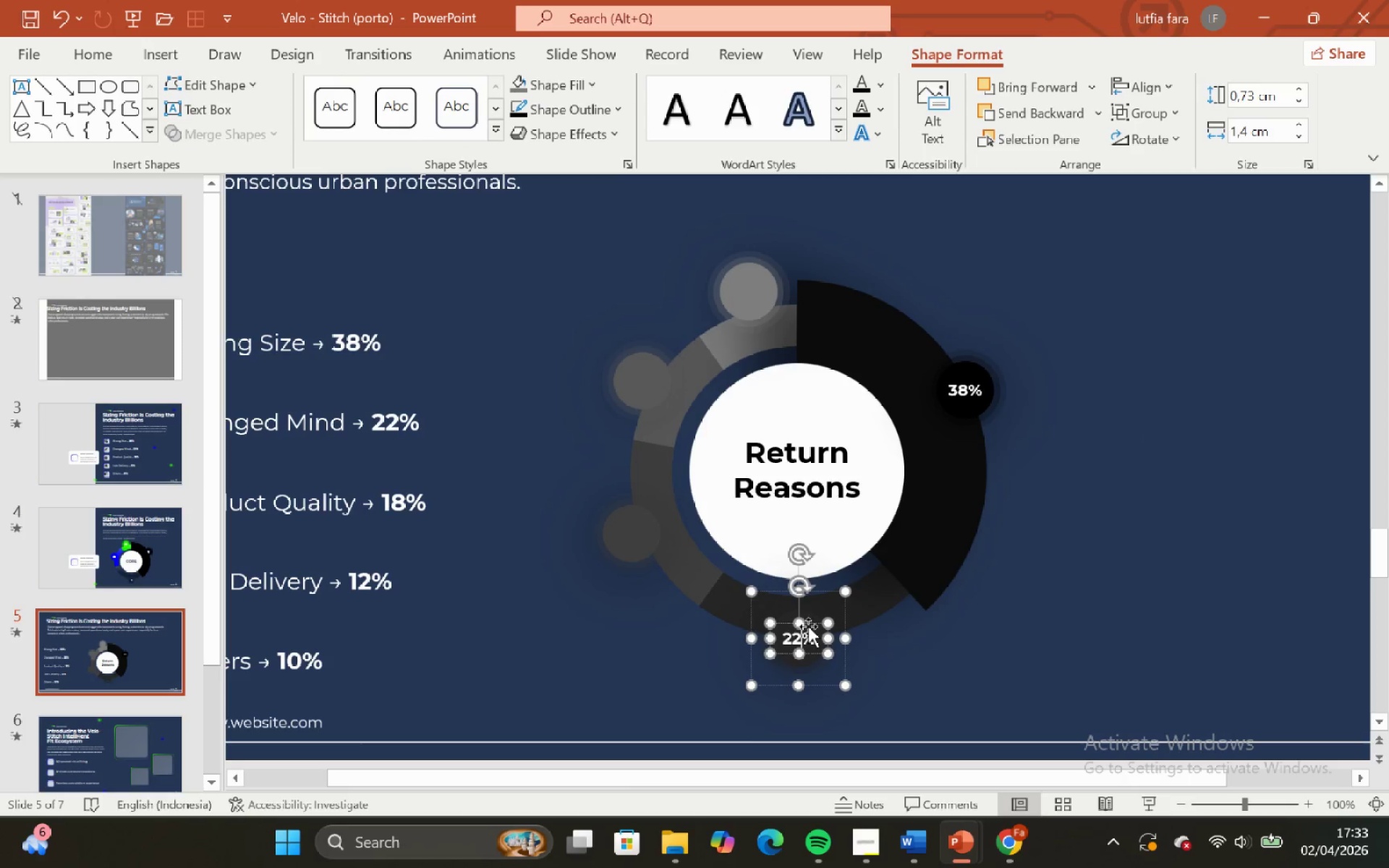 
left_click([808, 626])
 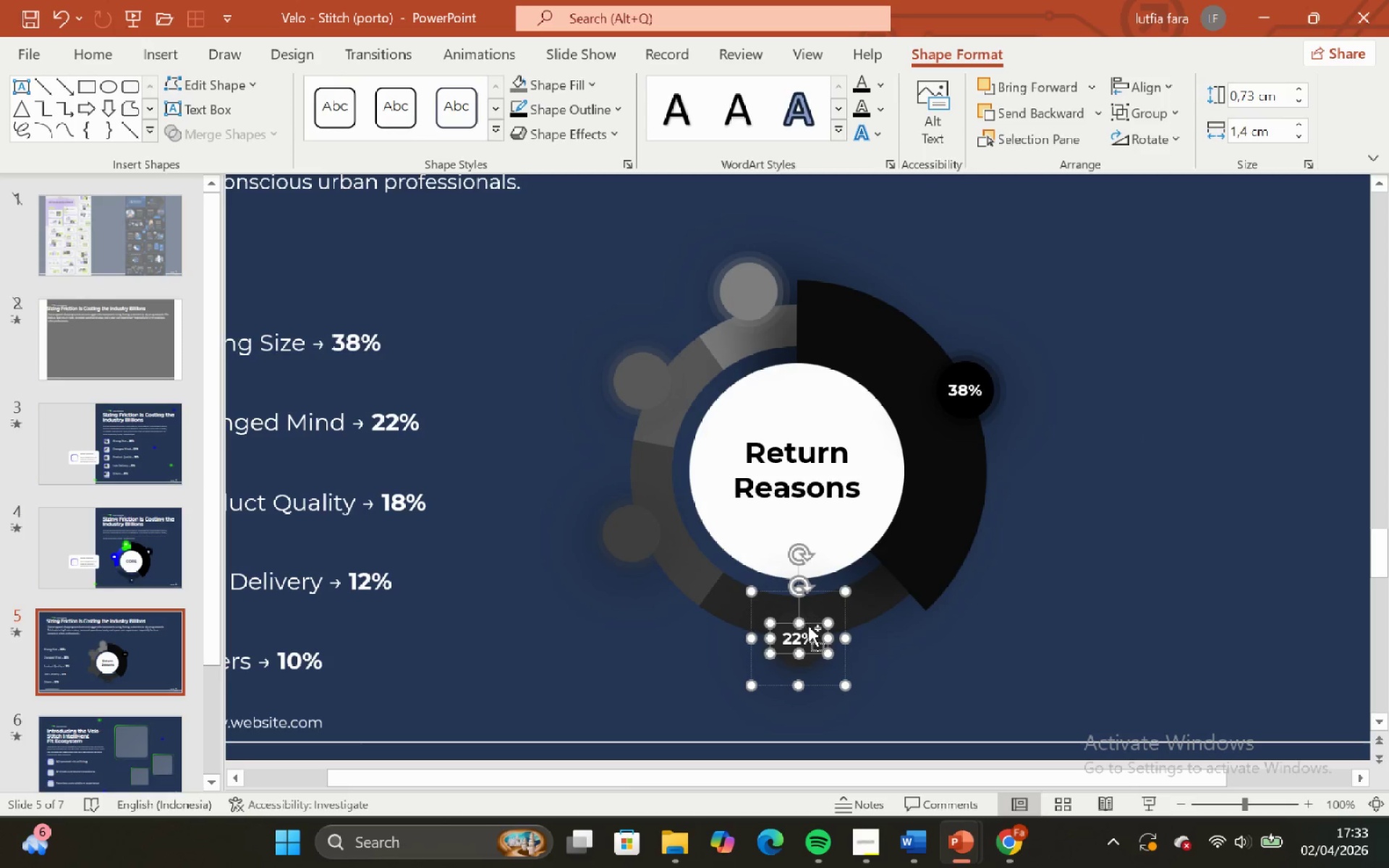 
key(Control+C)
 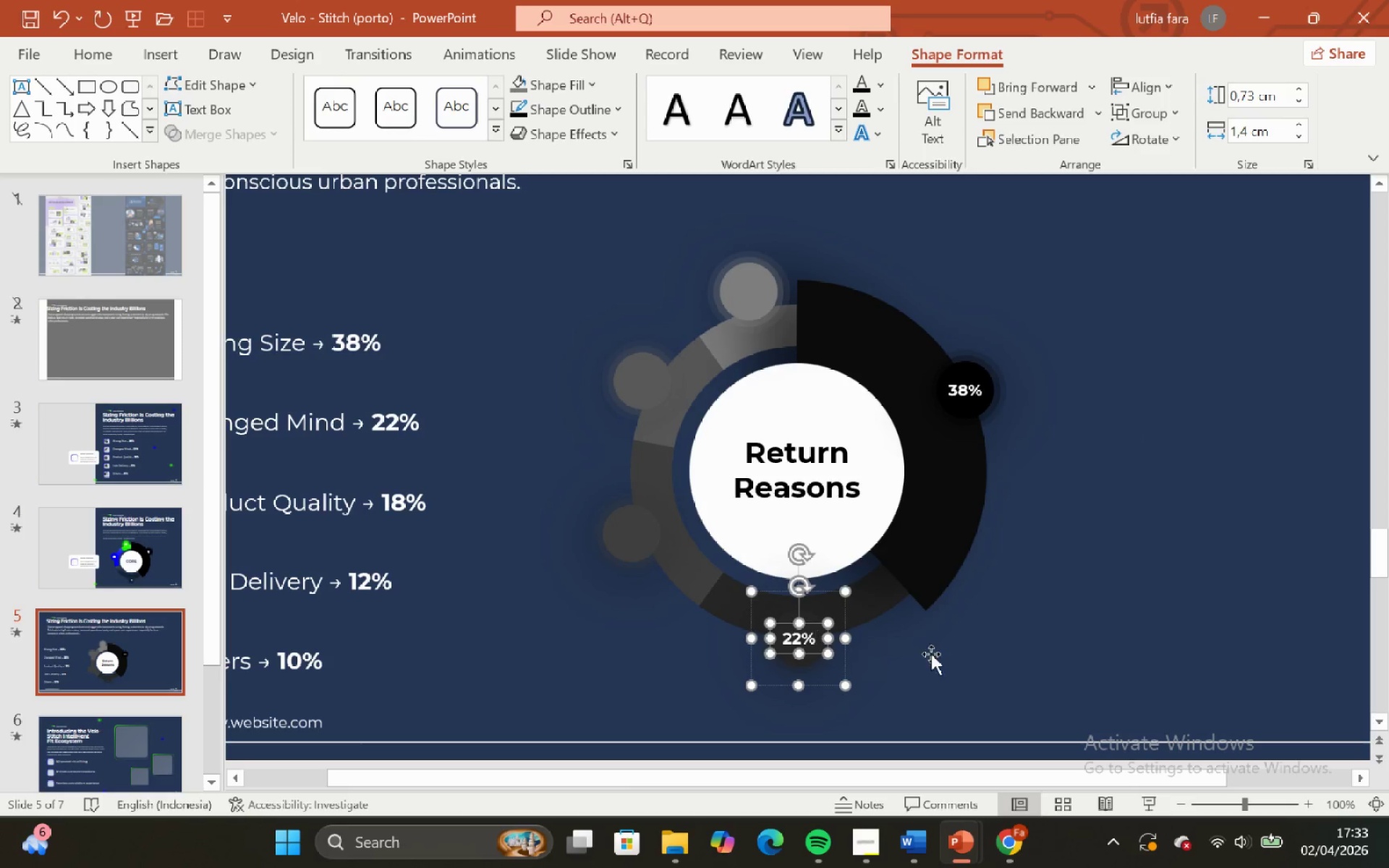 
left_click([938, 654])
 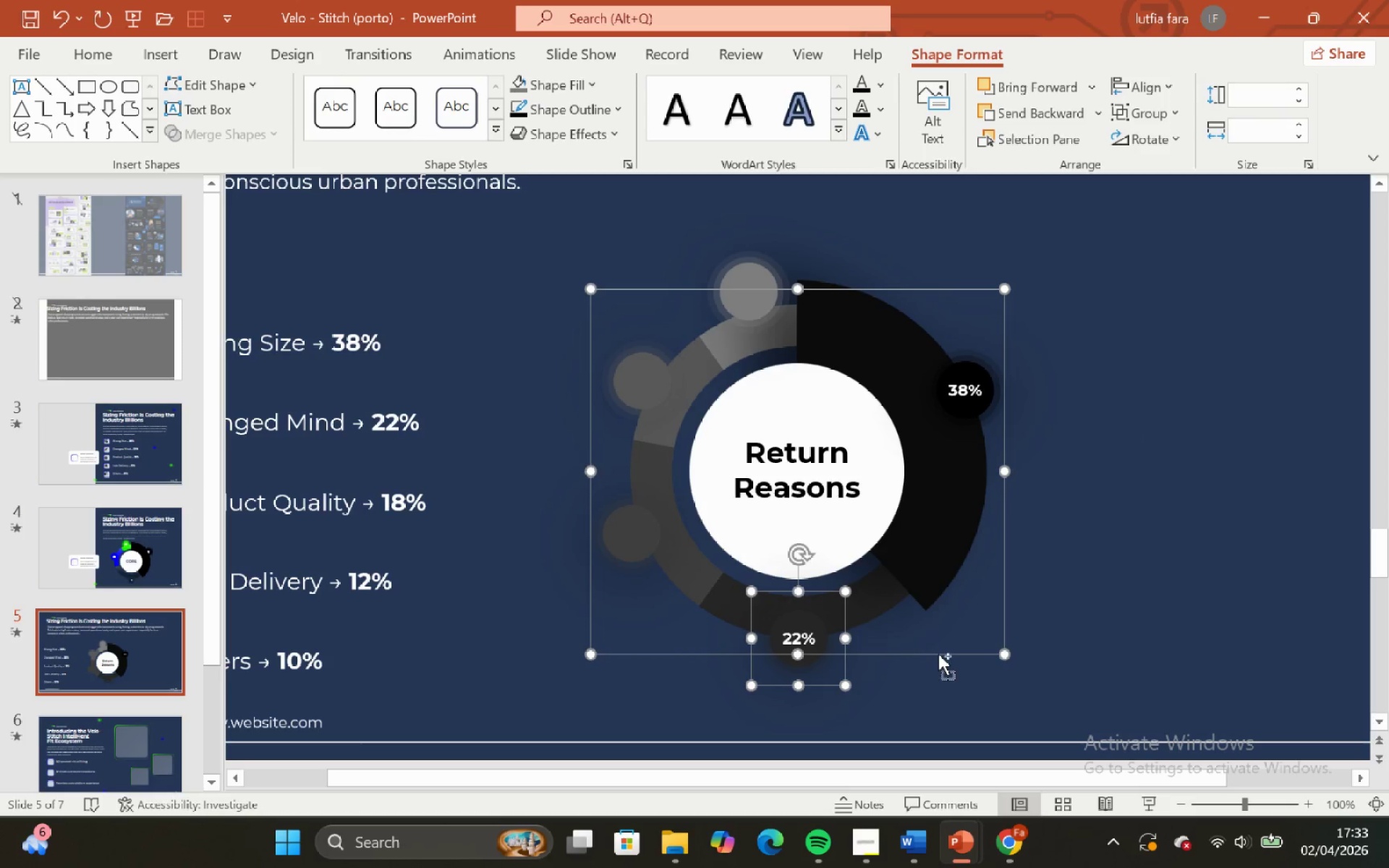 
key(Control+ControlLeft)
 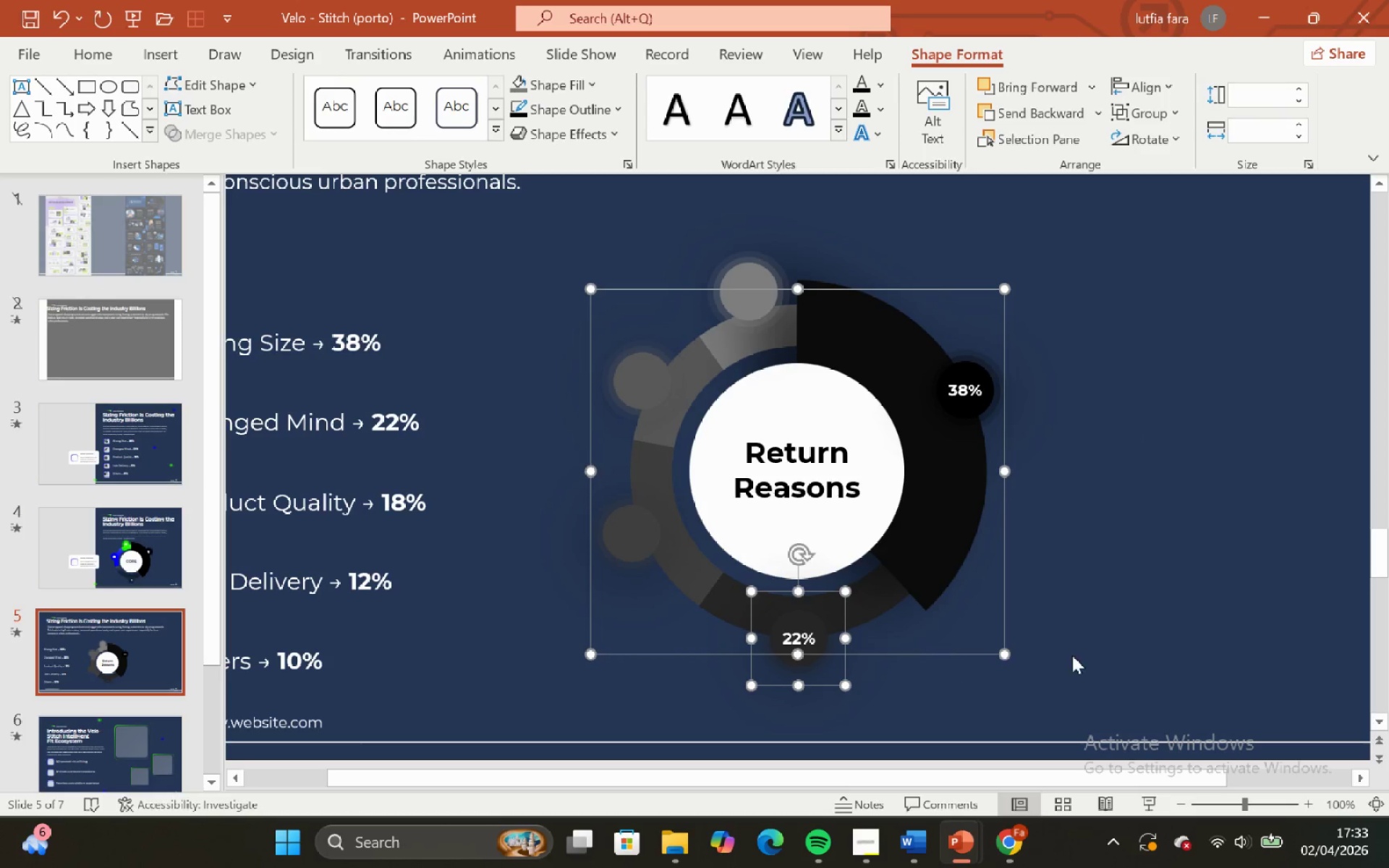 
left_click([1079, 653])
 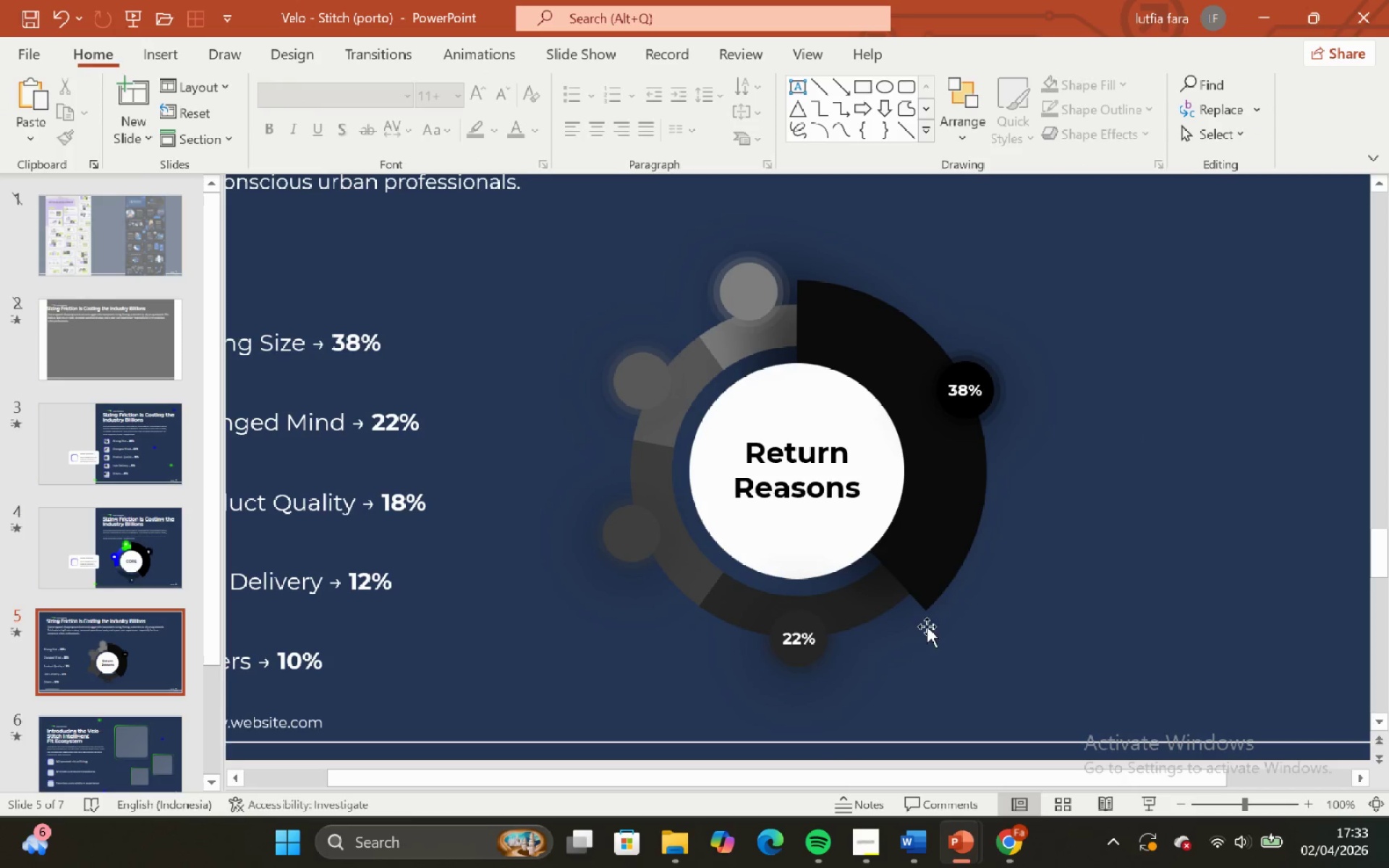 
key(Control+ControlLeft)
 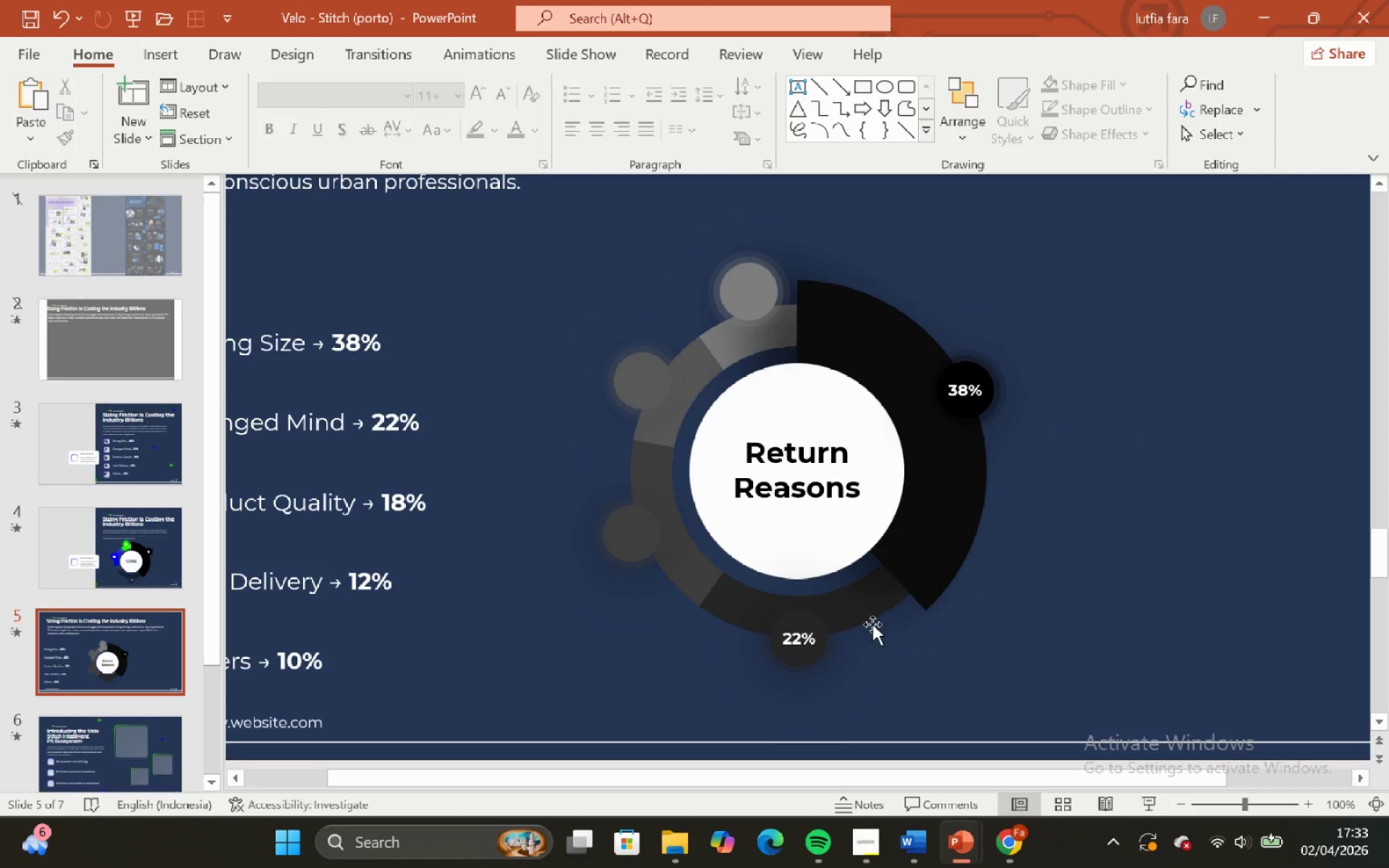 
key(Control+V)
 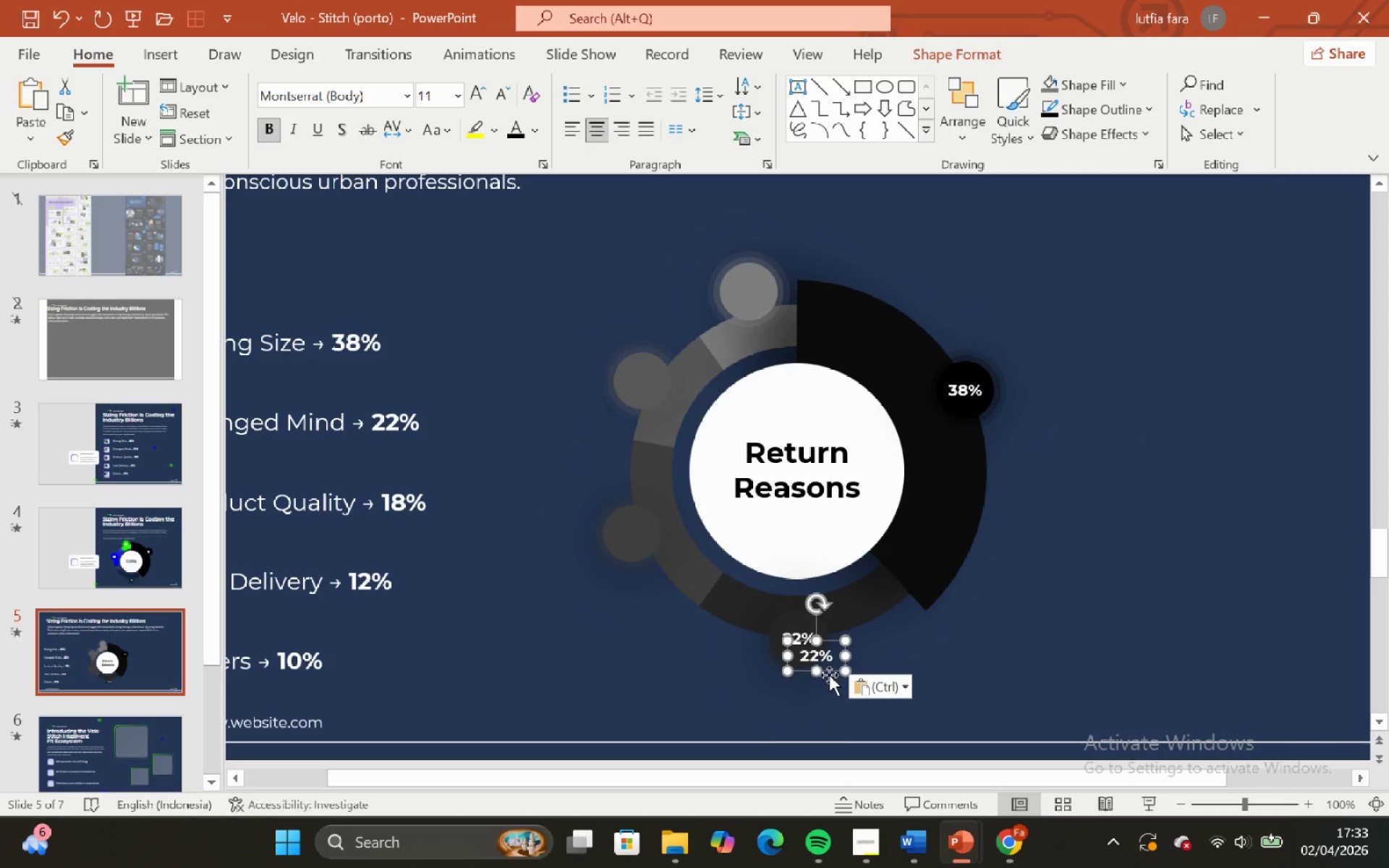 
left_click_drag(start_coordinate=[829, 668], to_coordinate=[648, 554])
 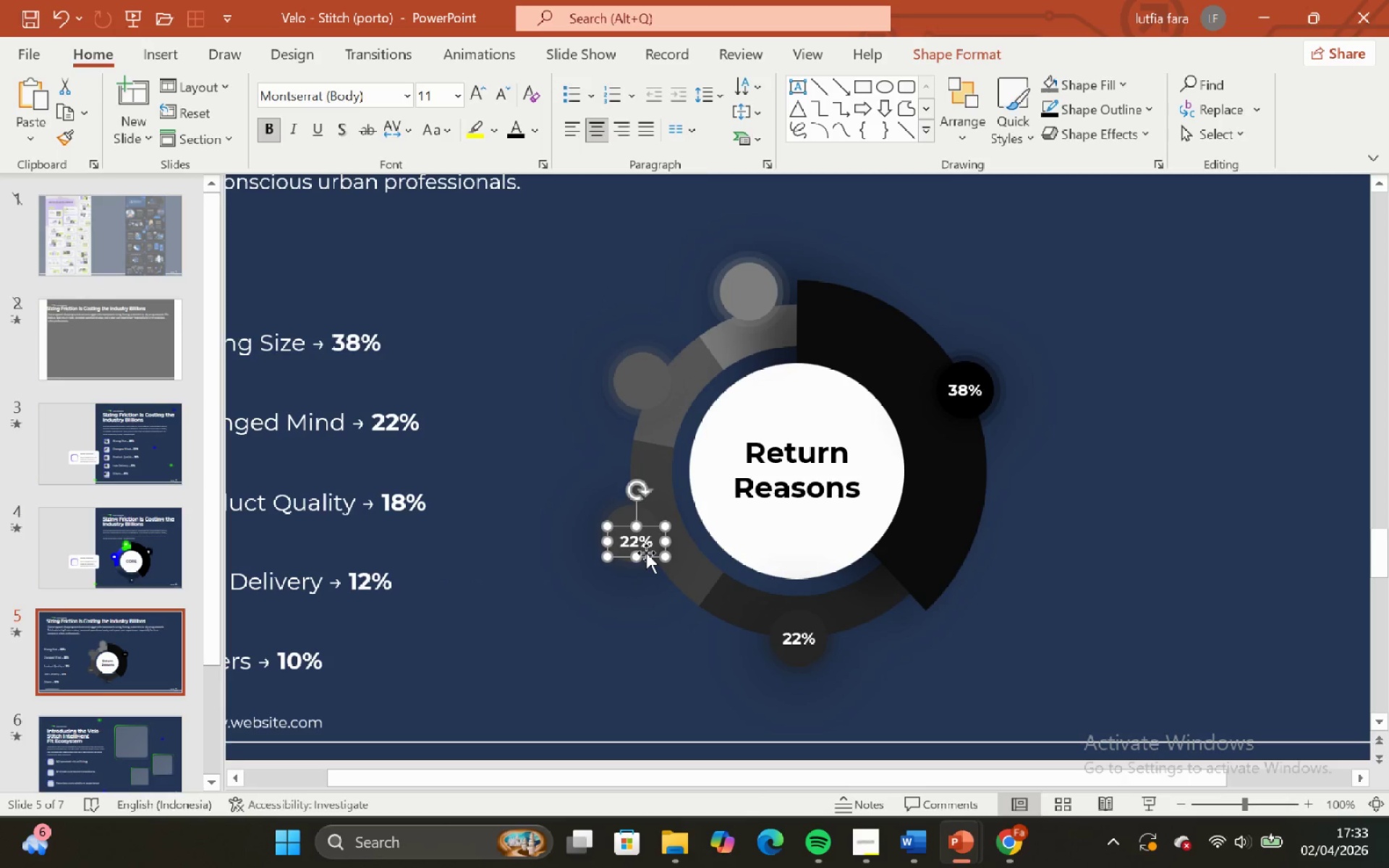 
hold_key(key=ControlLeft, duration=1.27)
hold_key(key=ShiftLeft, duration=1.17)
scroll: coordinate [646, 553], scroll_direction: none, amount: 0.0
 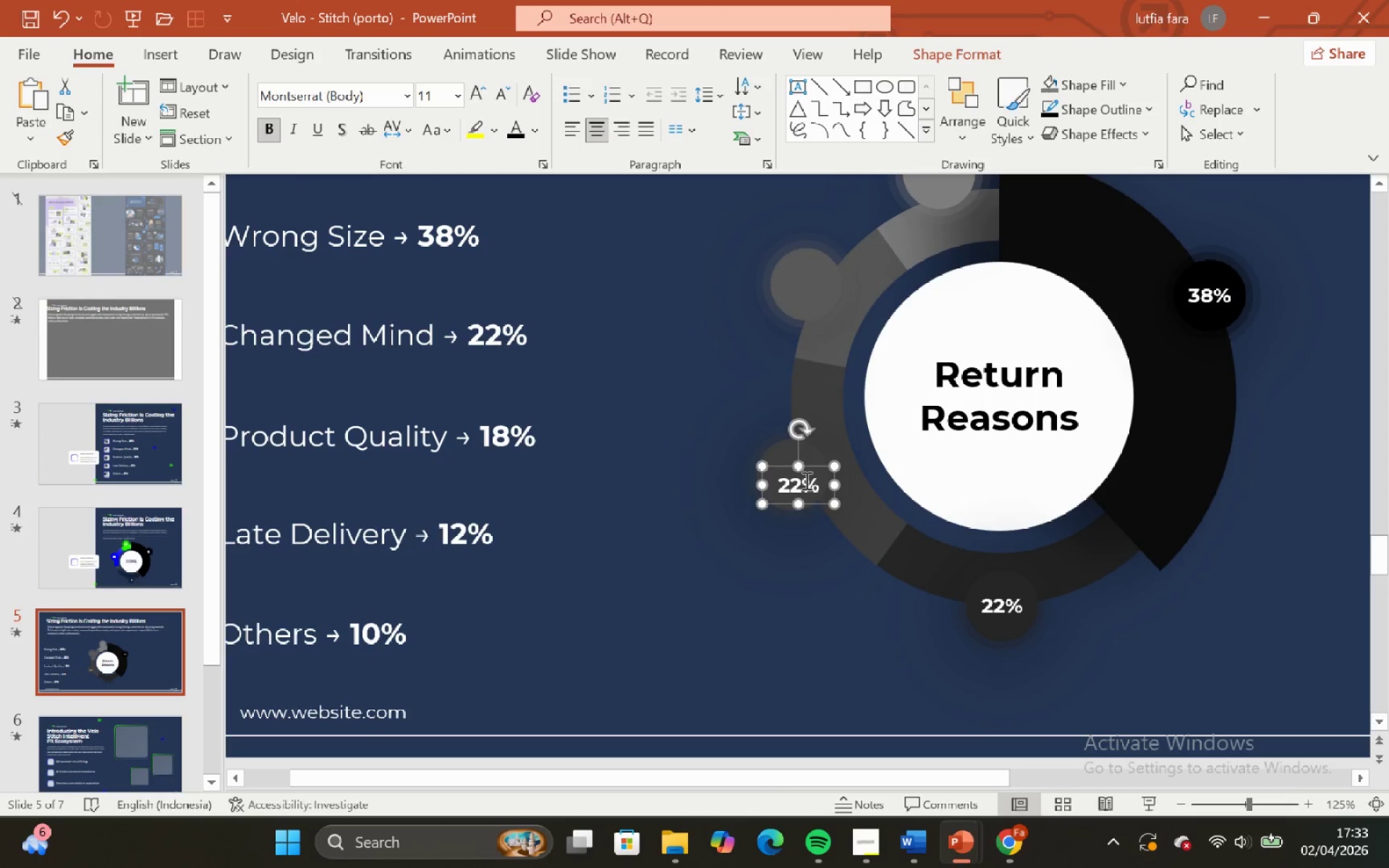 
left_click([802, 481])
 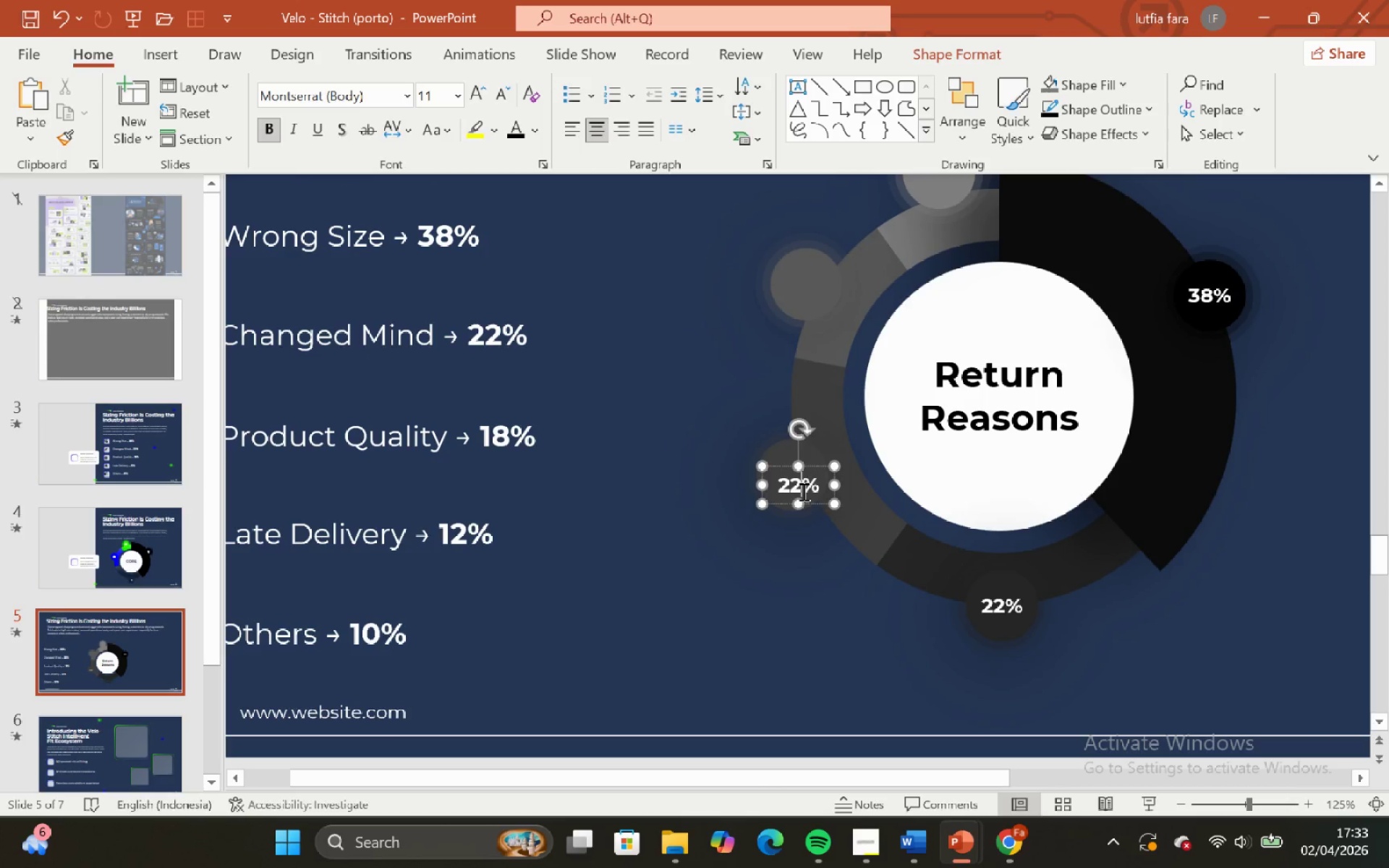 
key(Backspace)
key(Backspace)
type(18)
 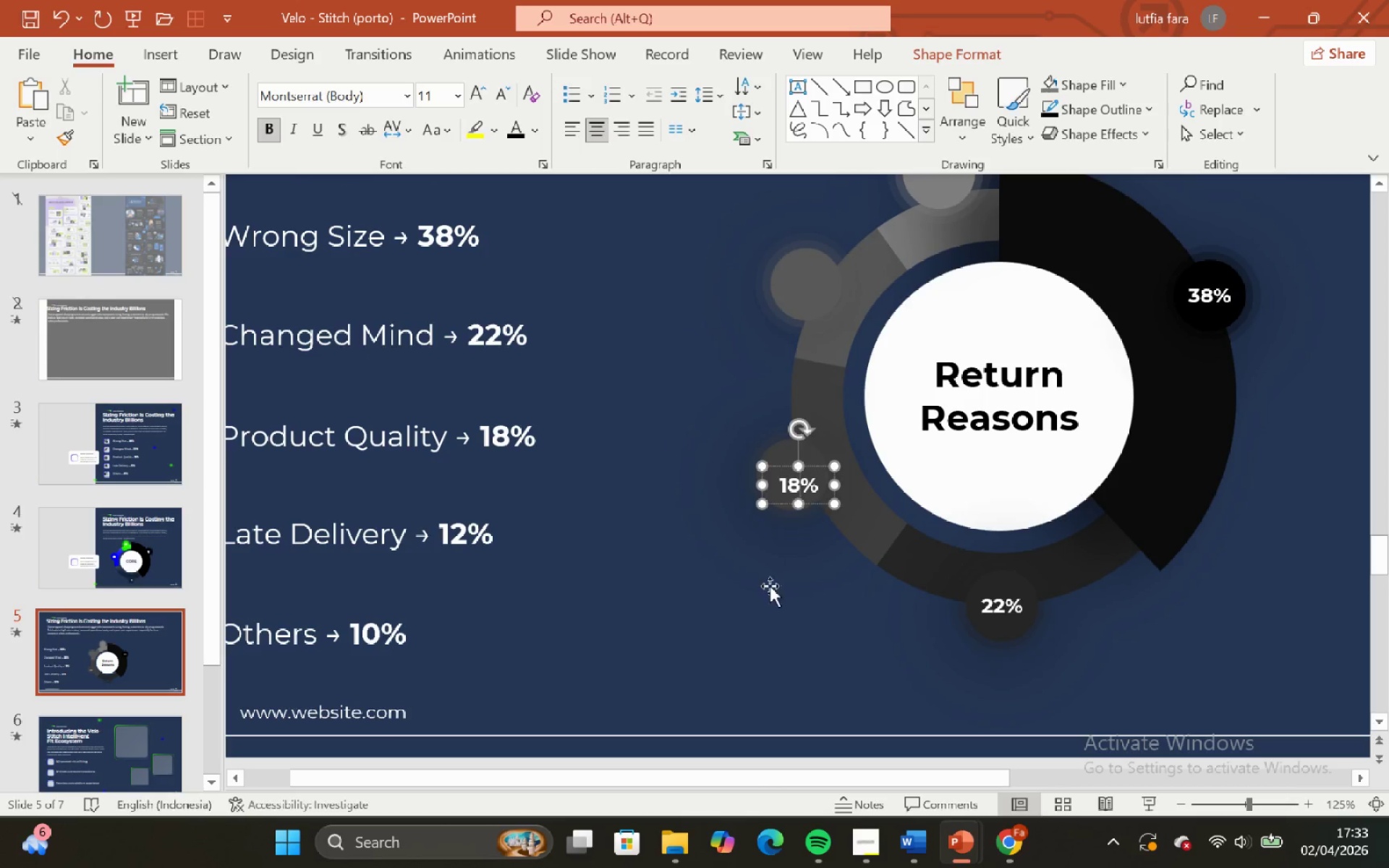 
left_click([767, 610])
 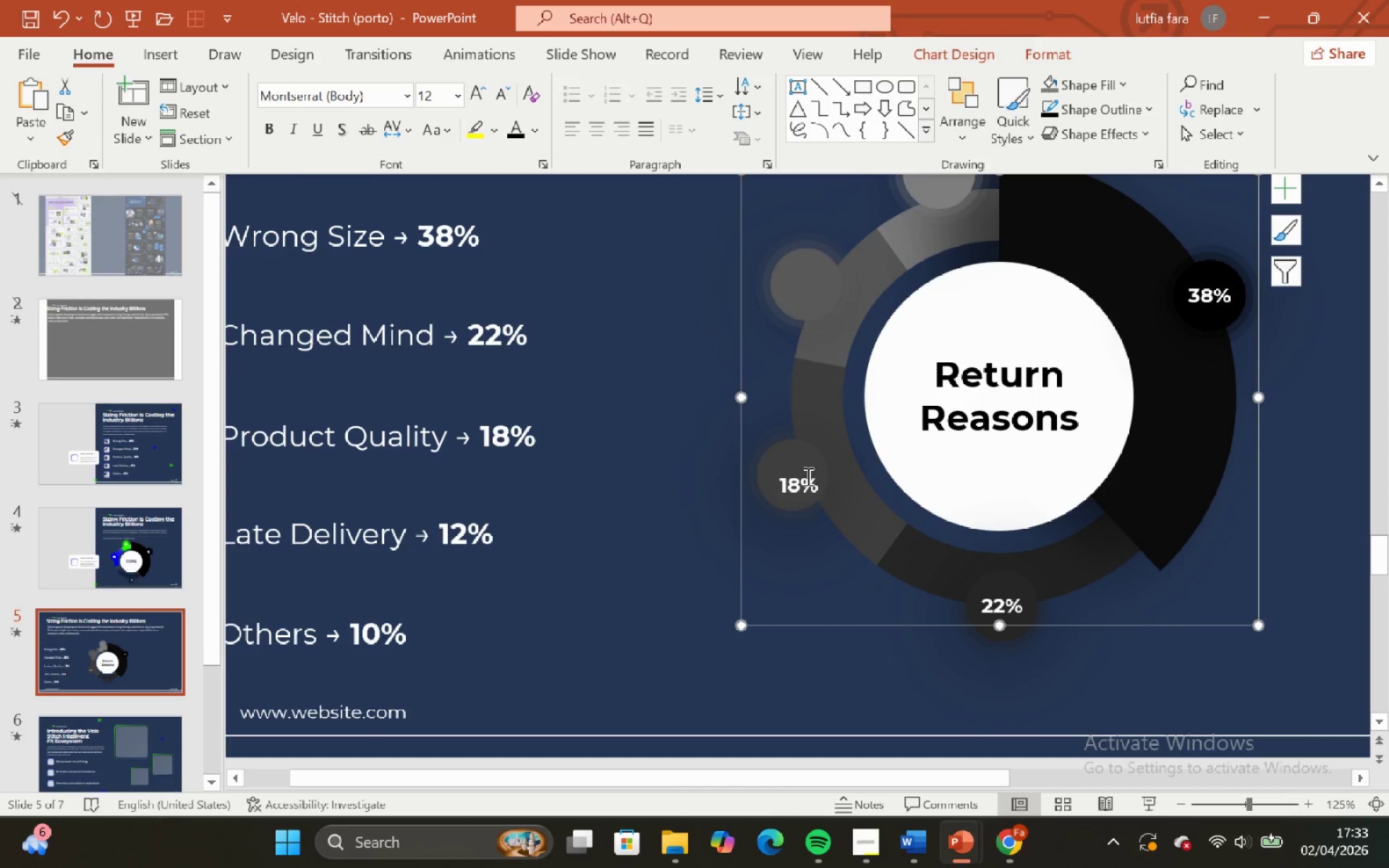 
left_click([823, 491])
 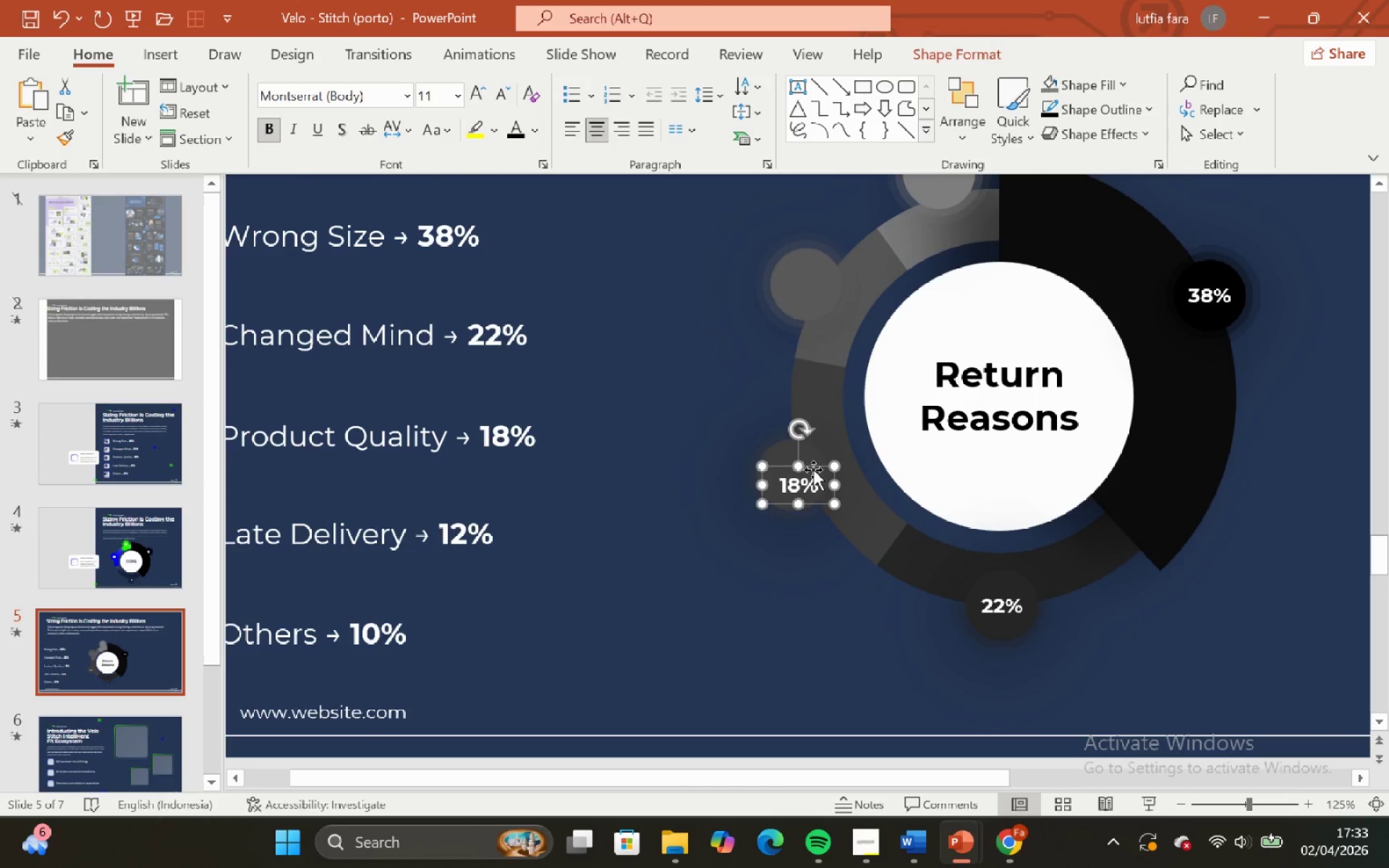 
left_click_drag(start_coordinate=[813, 469], to_coordinate=[808, 459])
 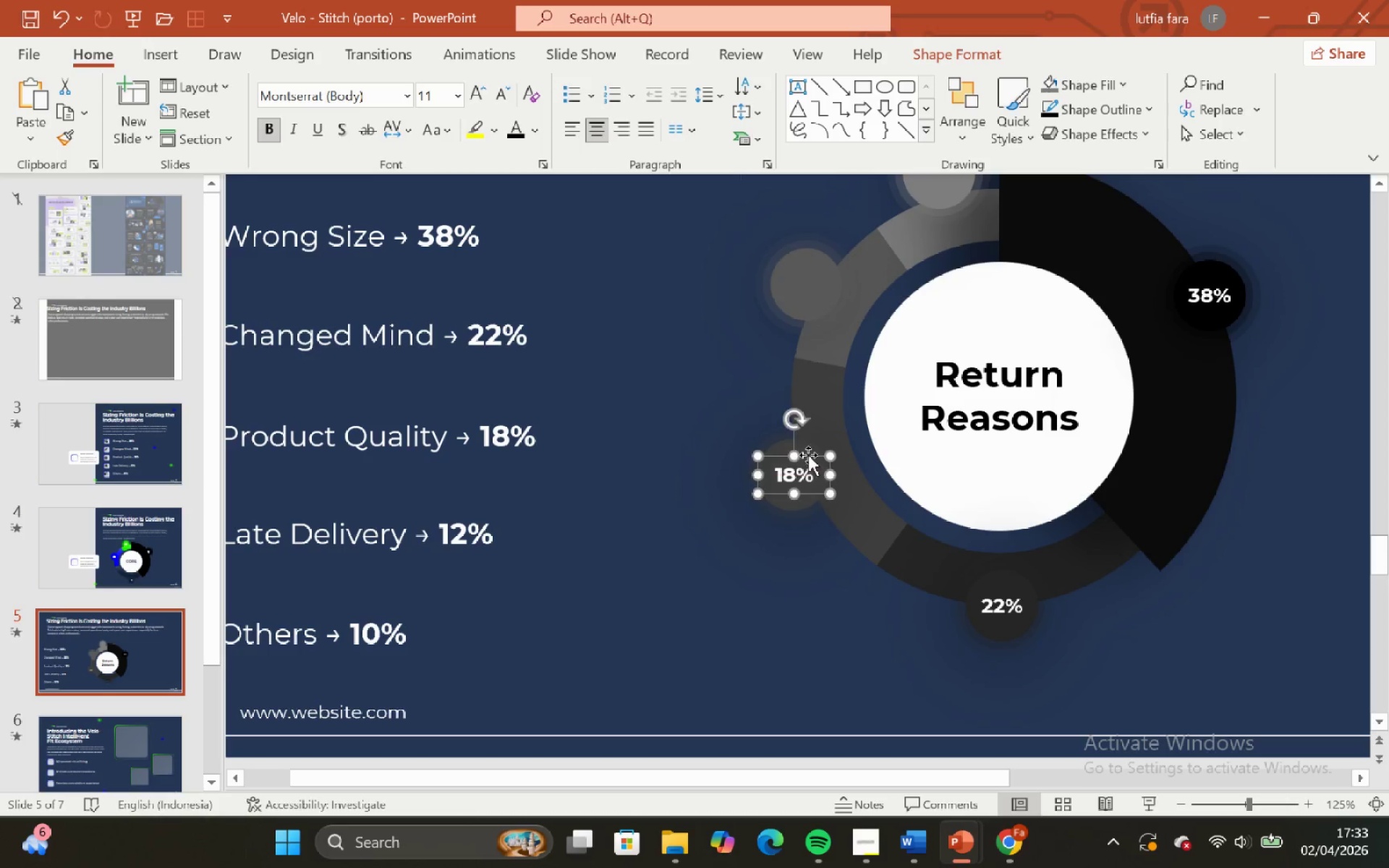 
hold_key(key=ShiftLeft, duration=0.59)
left_click([803, 446])
 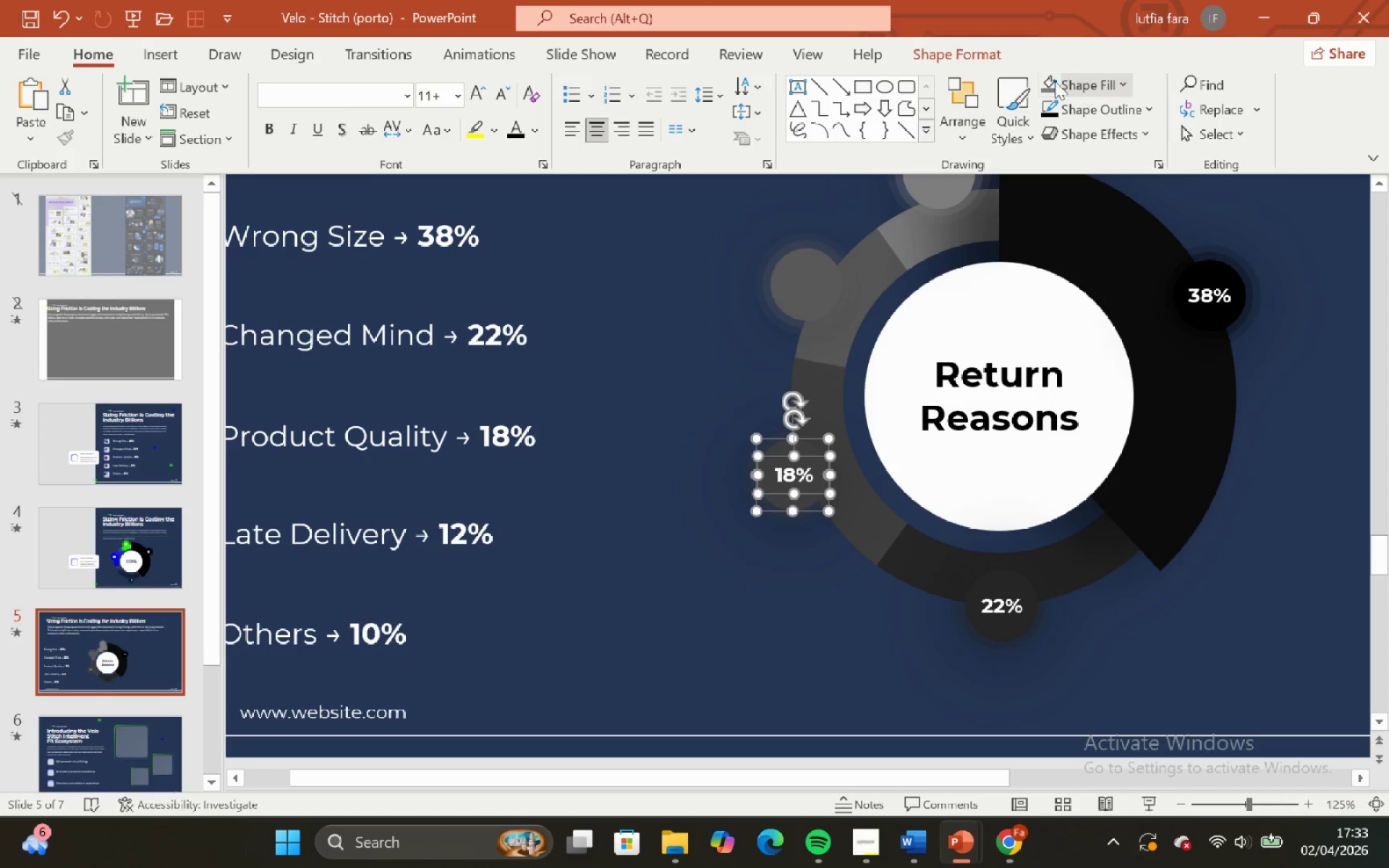 
left_click([993, 61])
 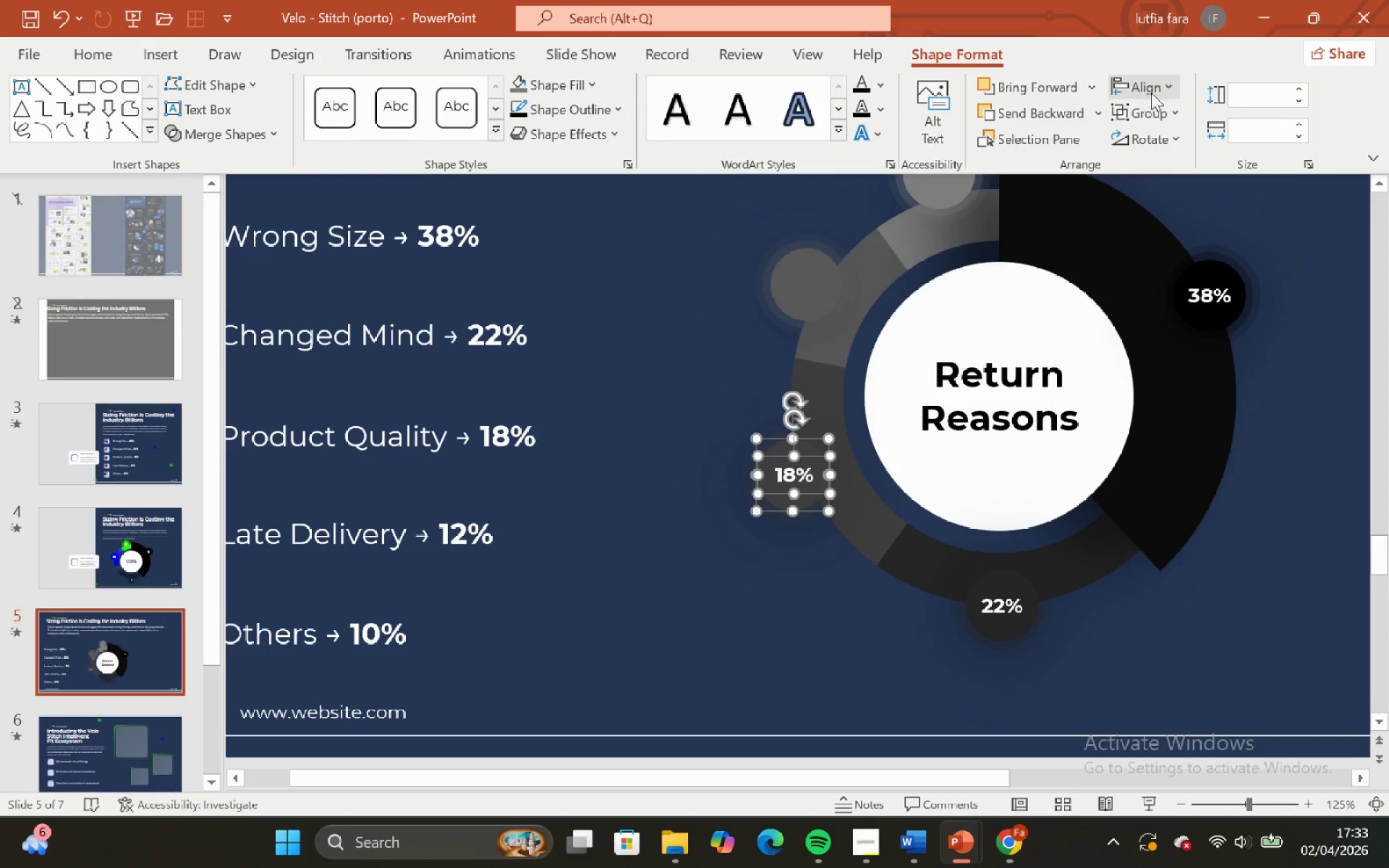 
left_click([1152, 93])
 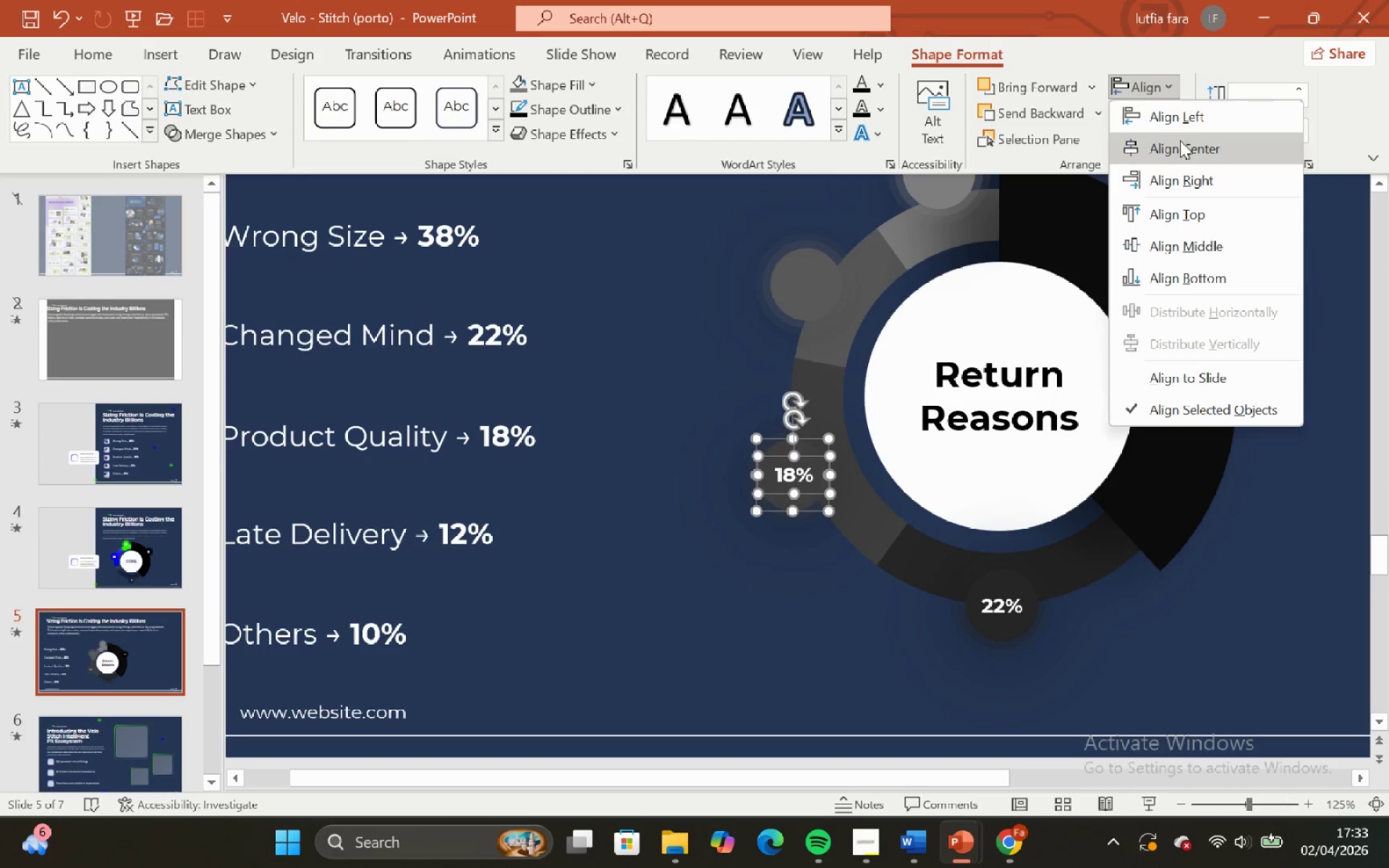 
left_click([1180, 140])
 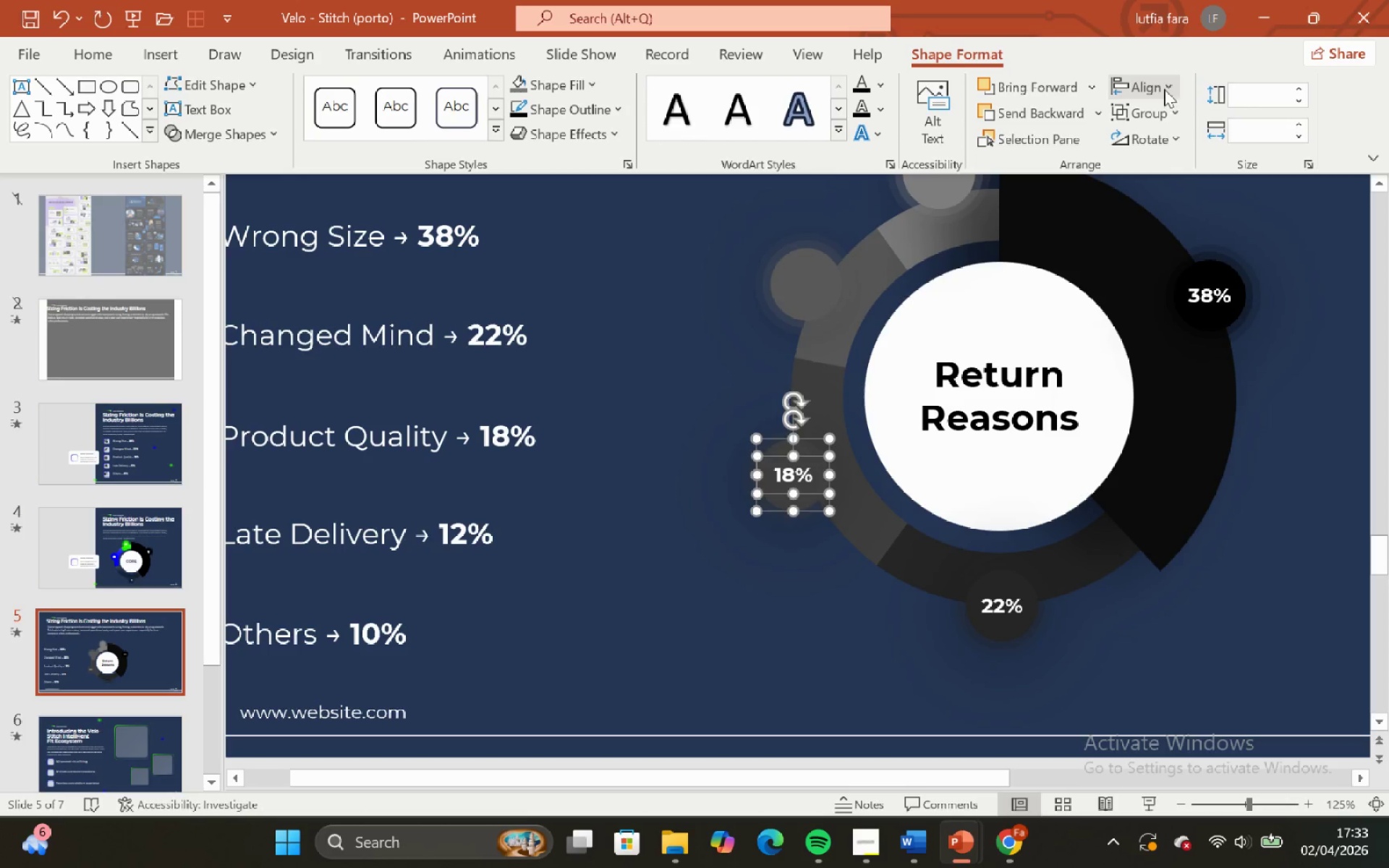 
left_click([1159, 80])
 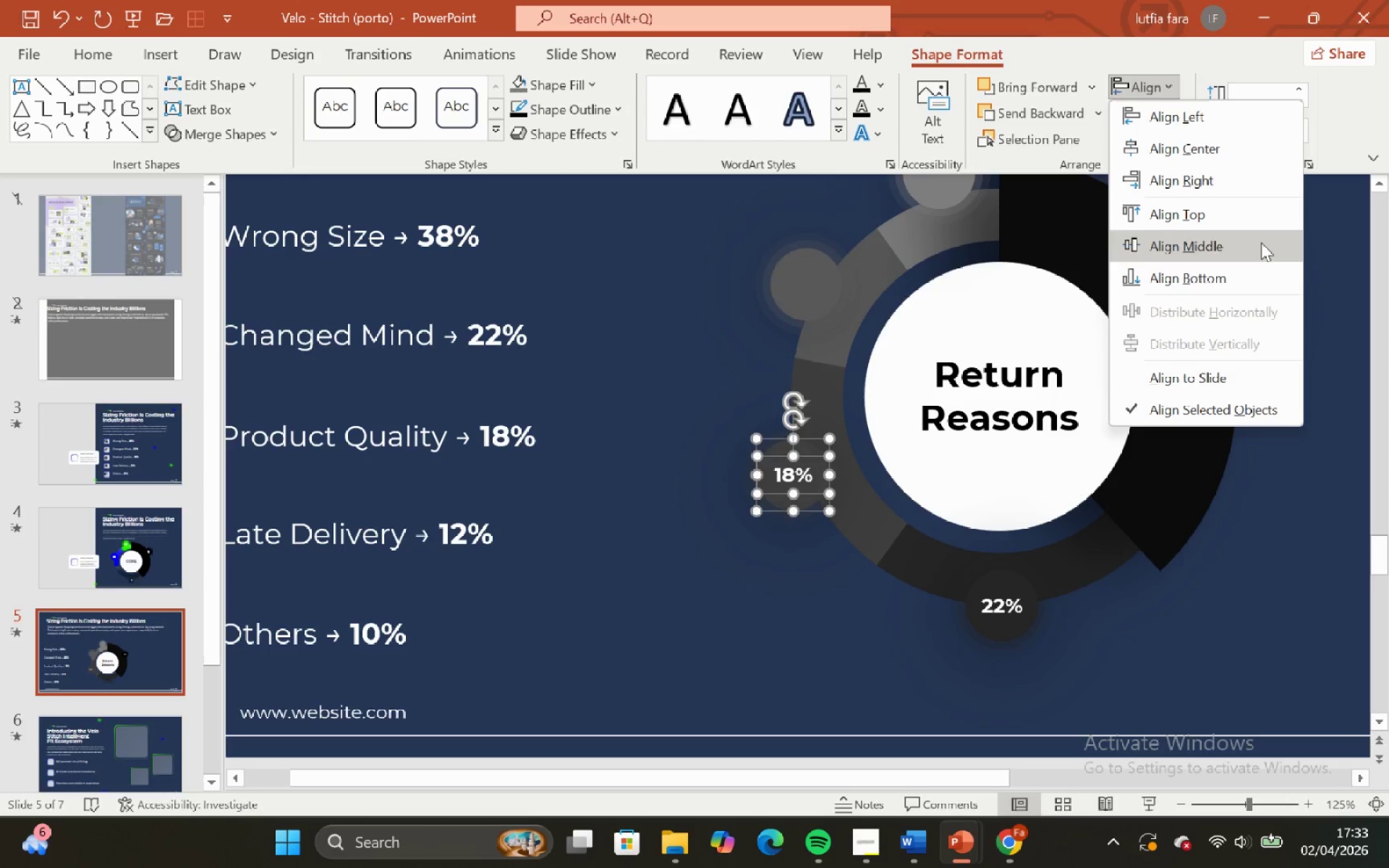 
left_click([1261, 242])
 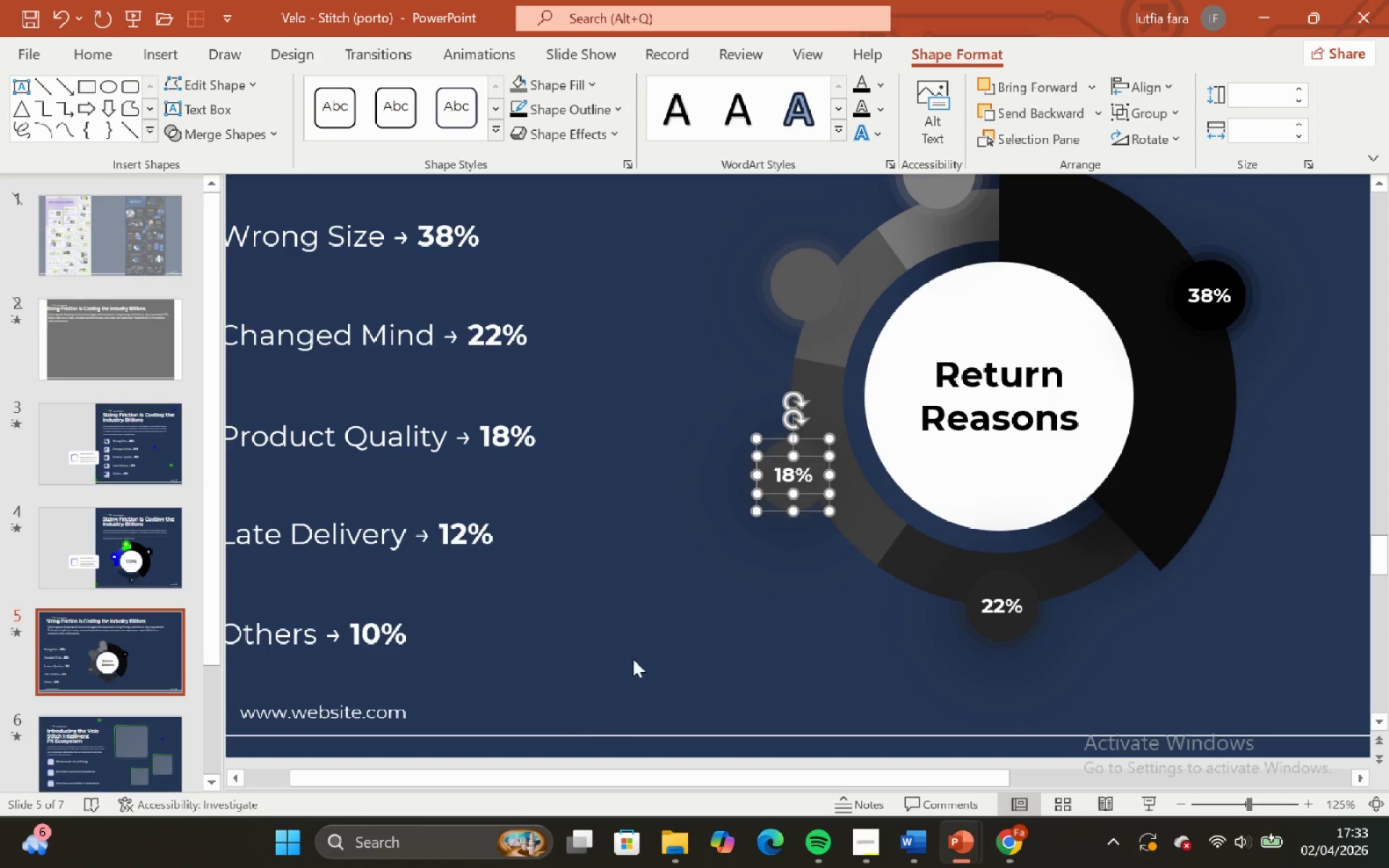 
left_click_drag(start_coordinate=[650, 641], to_coordinate=[859, 387])
 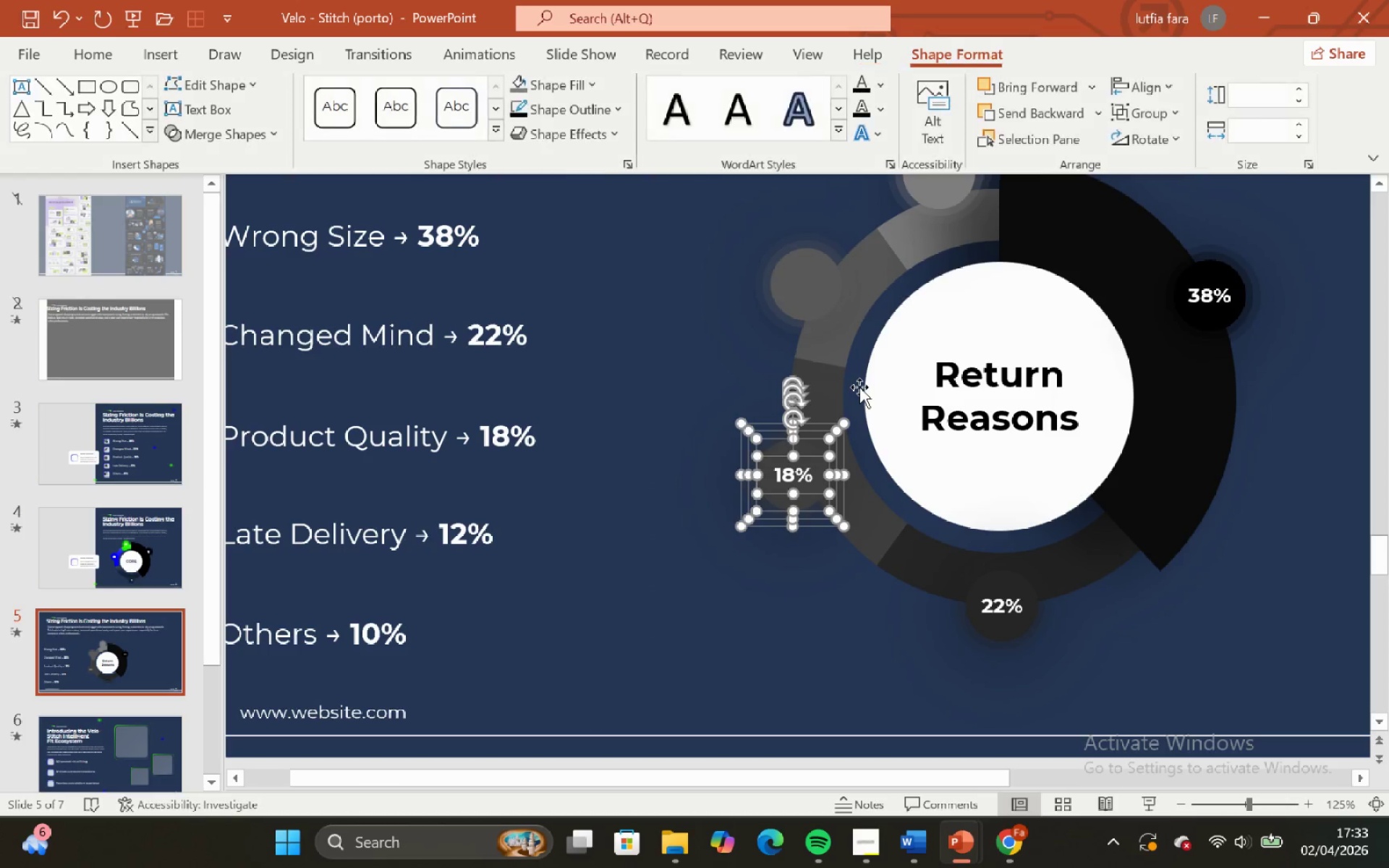 
key(Control+G)
 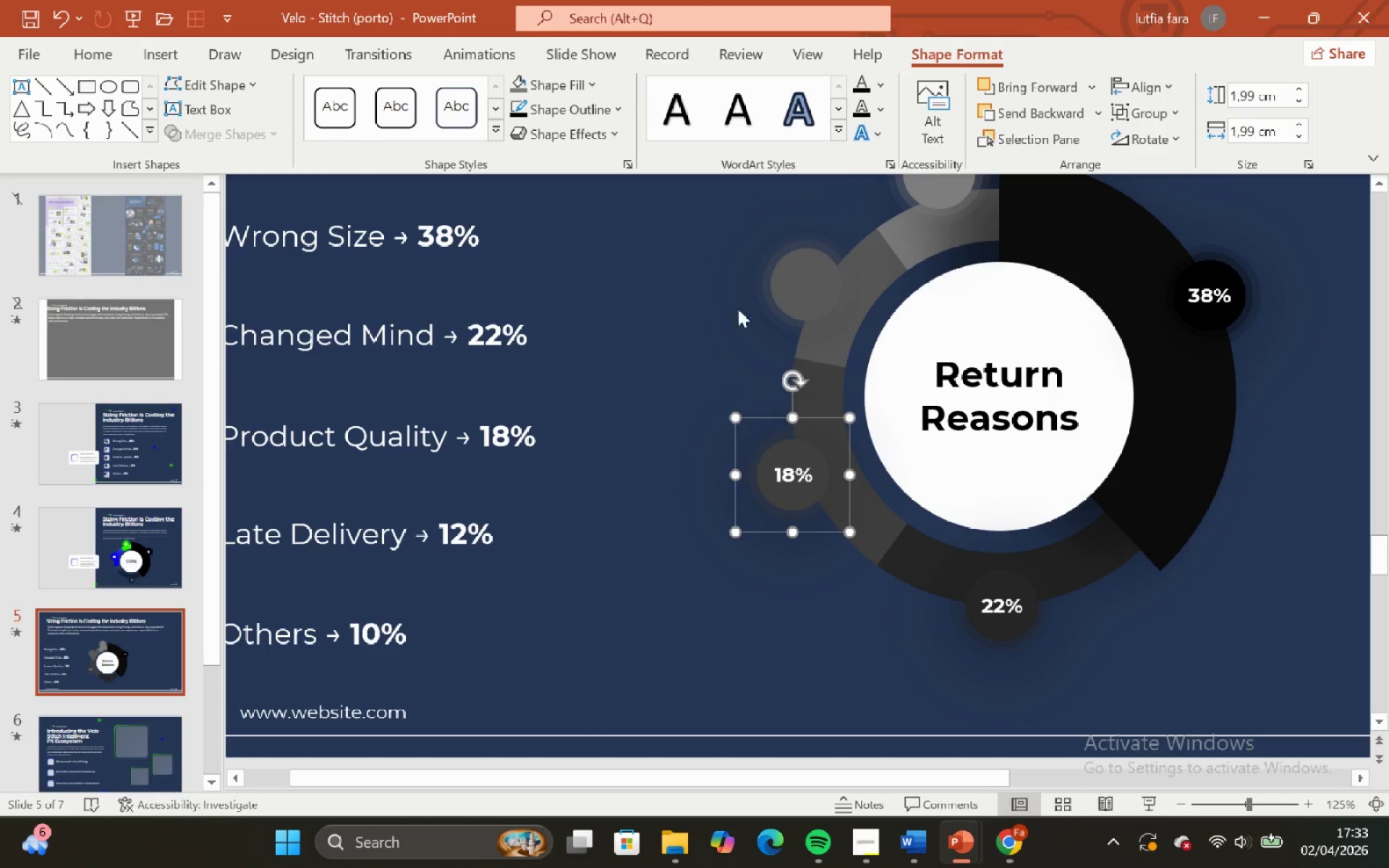 
left_click([703, 242])
 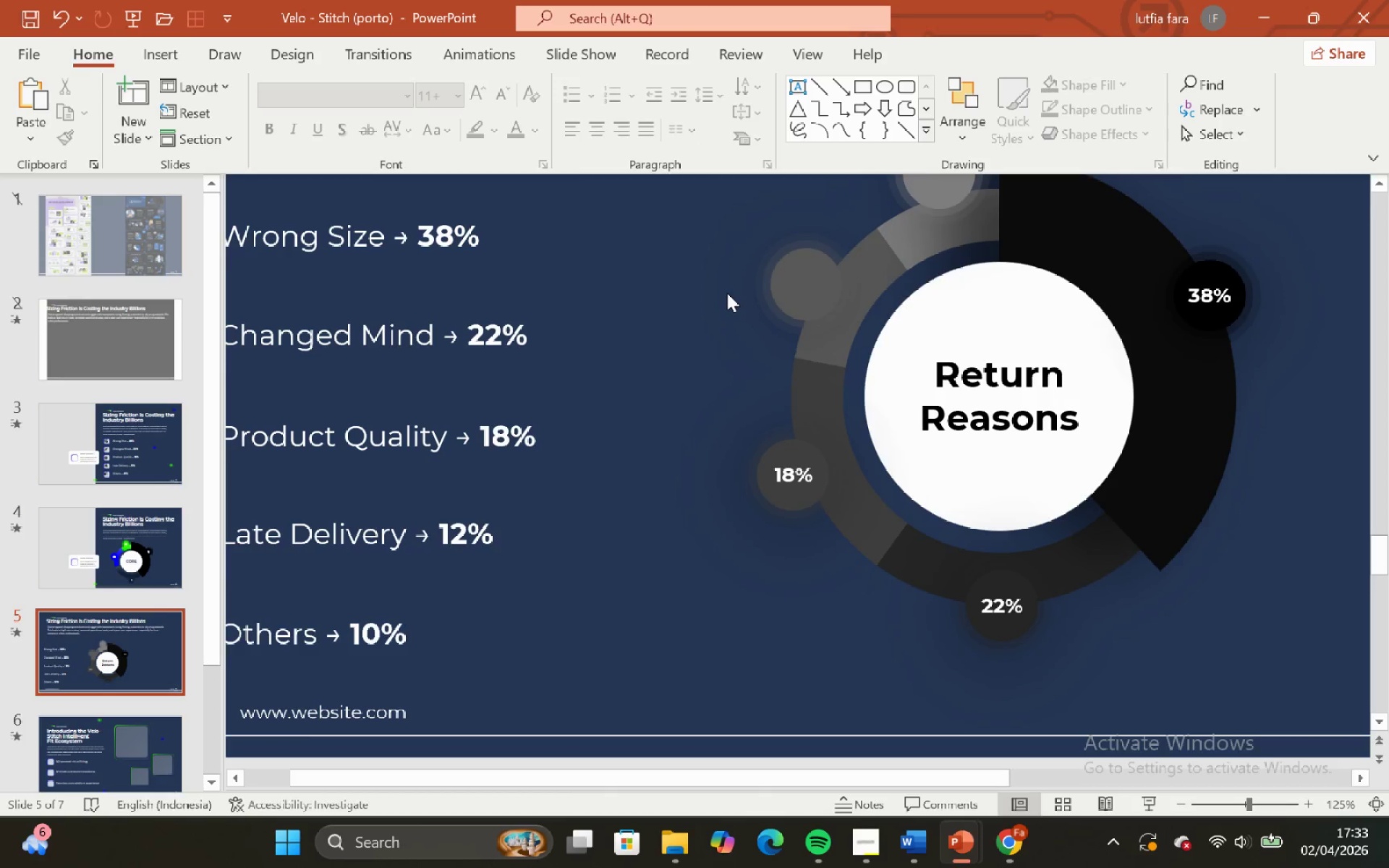 
scroll: coordinate [727, 293], scroll_direction: none, amount: 0.0
 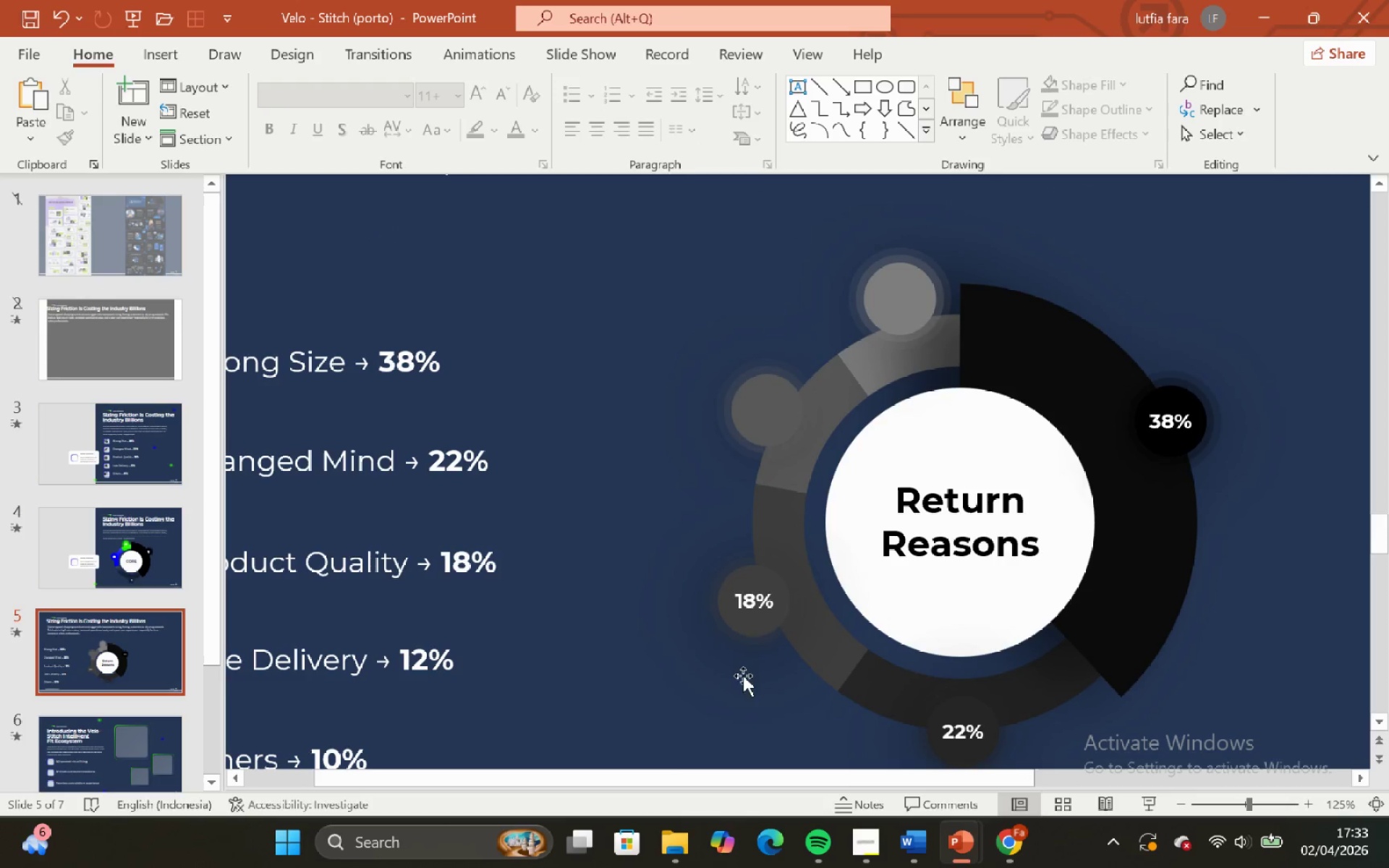 
left_click([758, 600])
 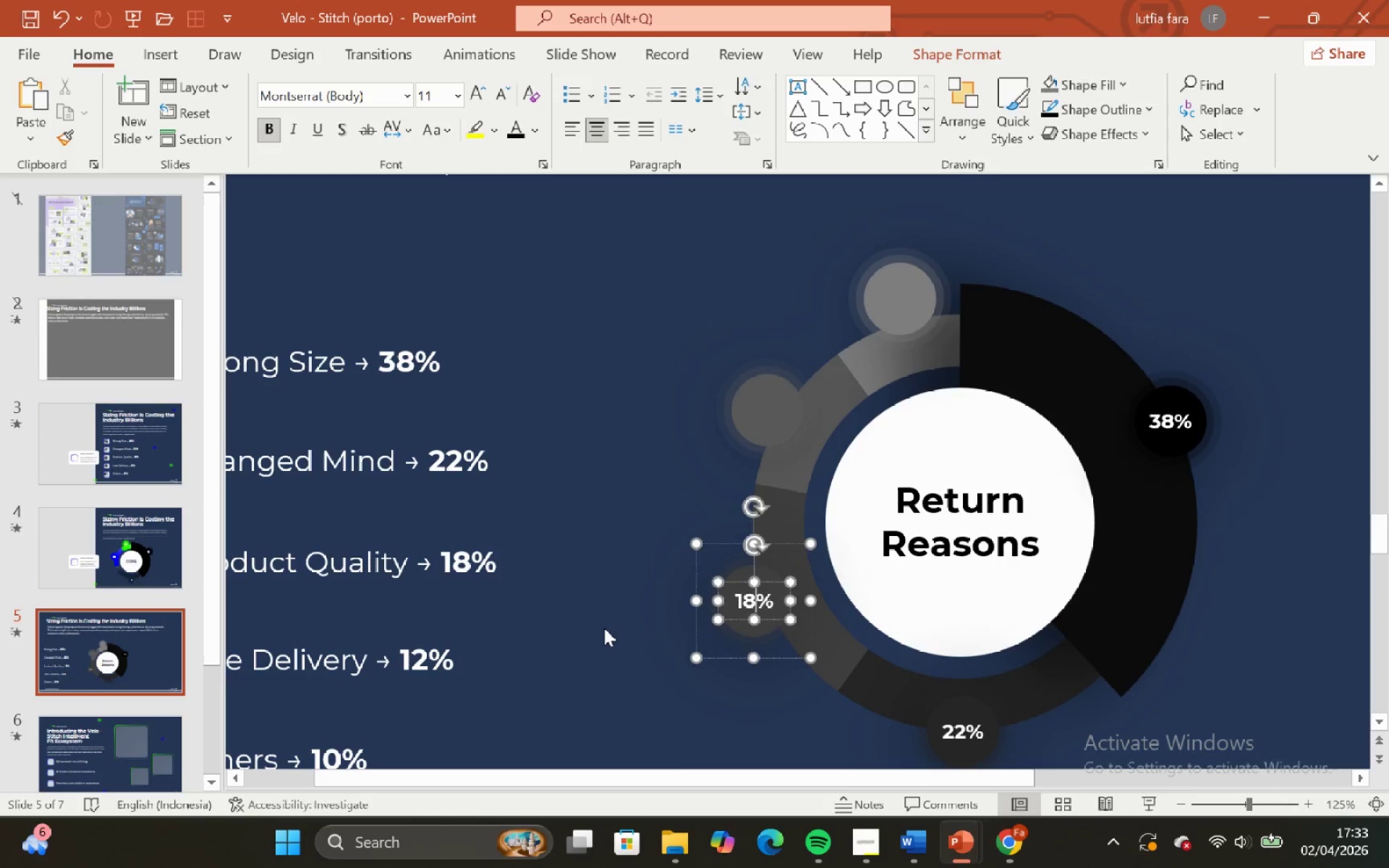 
left_click([606, 625])
 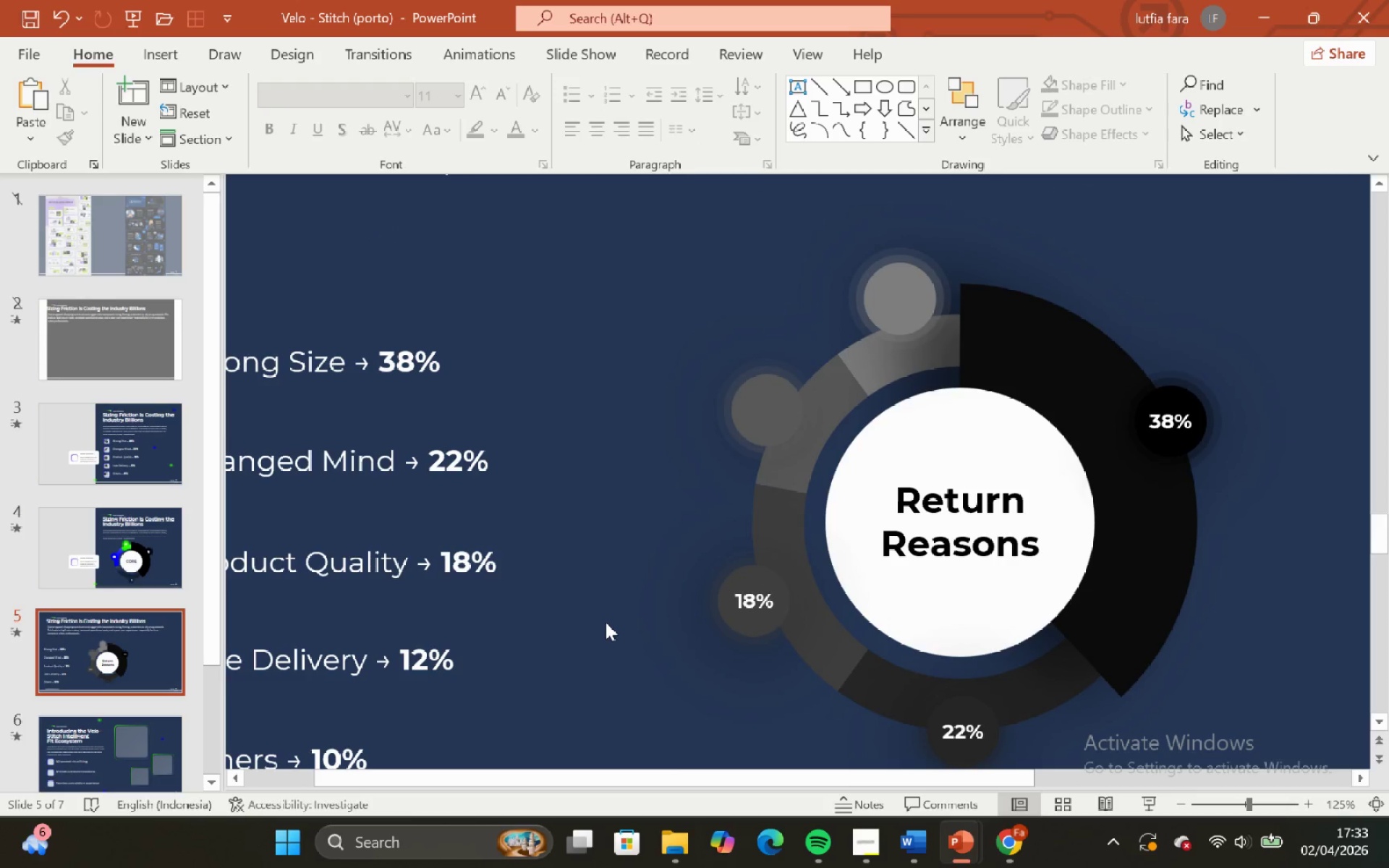 
key(Control+V)
 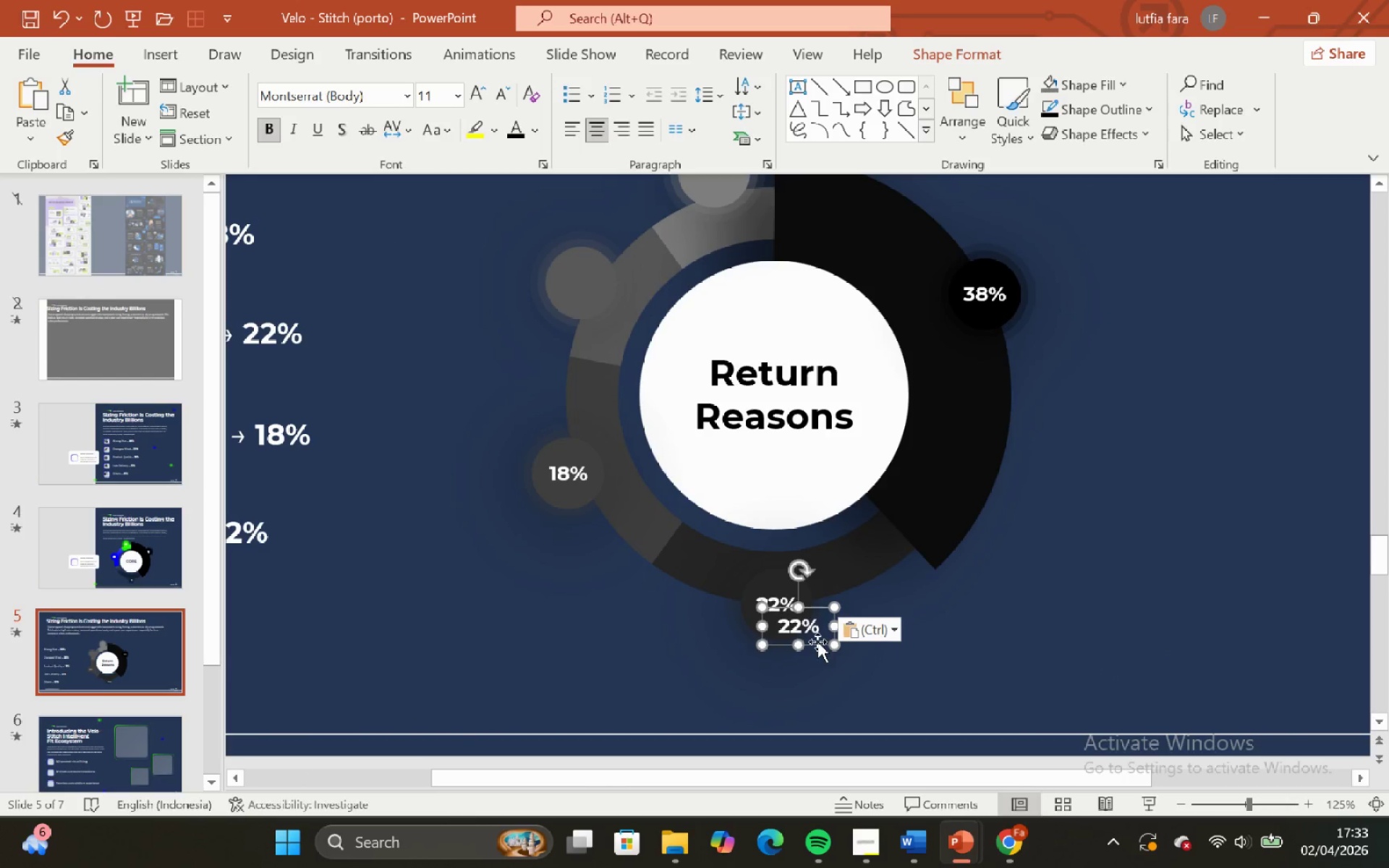 
left_click_drag(start_coordinate=[817, 642], to_coordinate=[592, 300])
 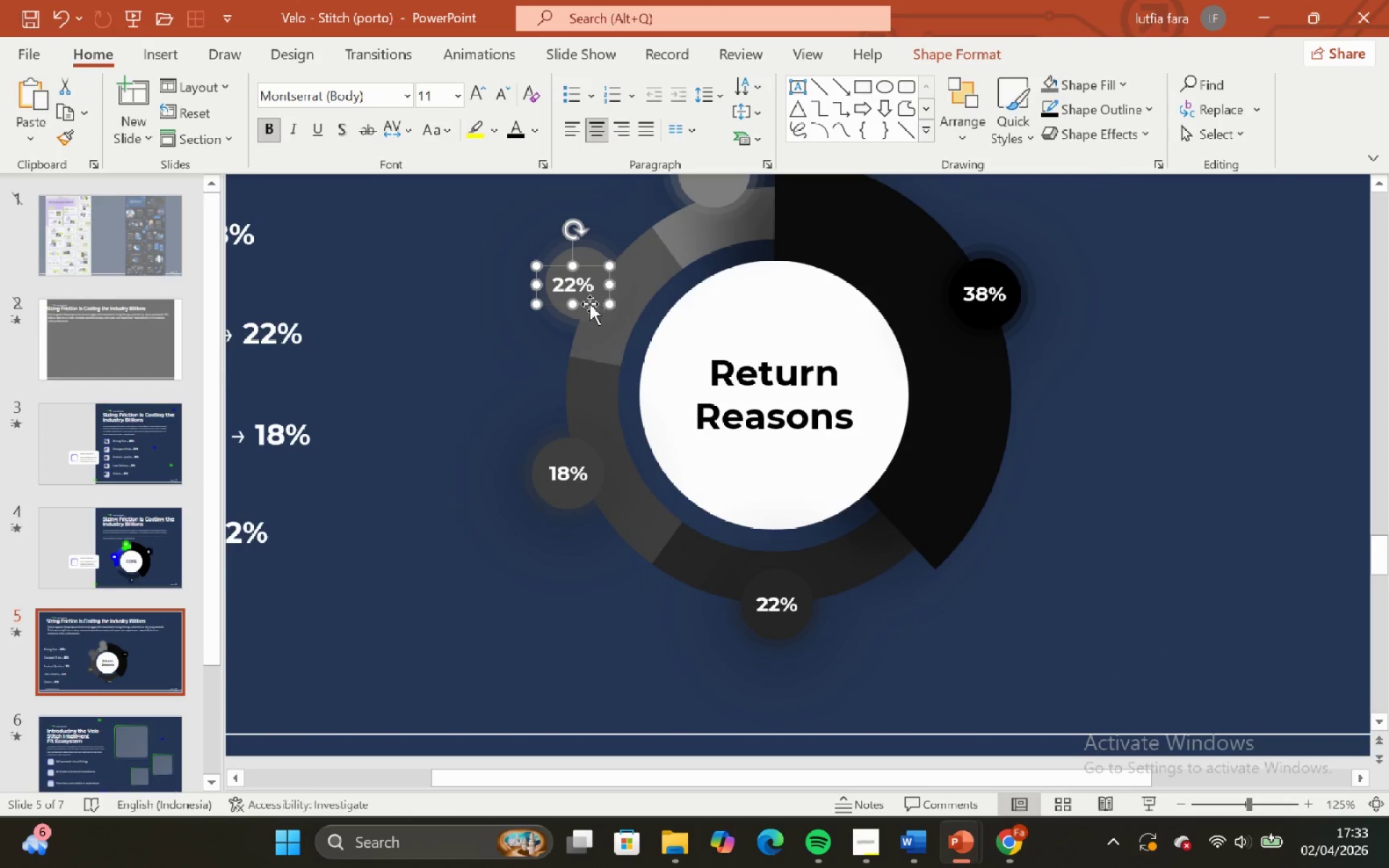 
scroll: coordinate [588, 308], scroll_direction: none, amount: 0.0
 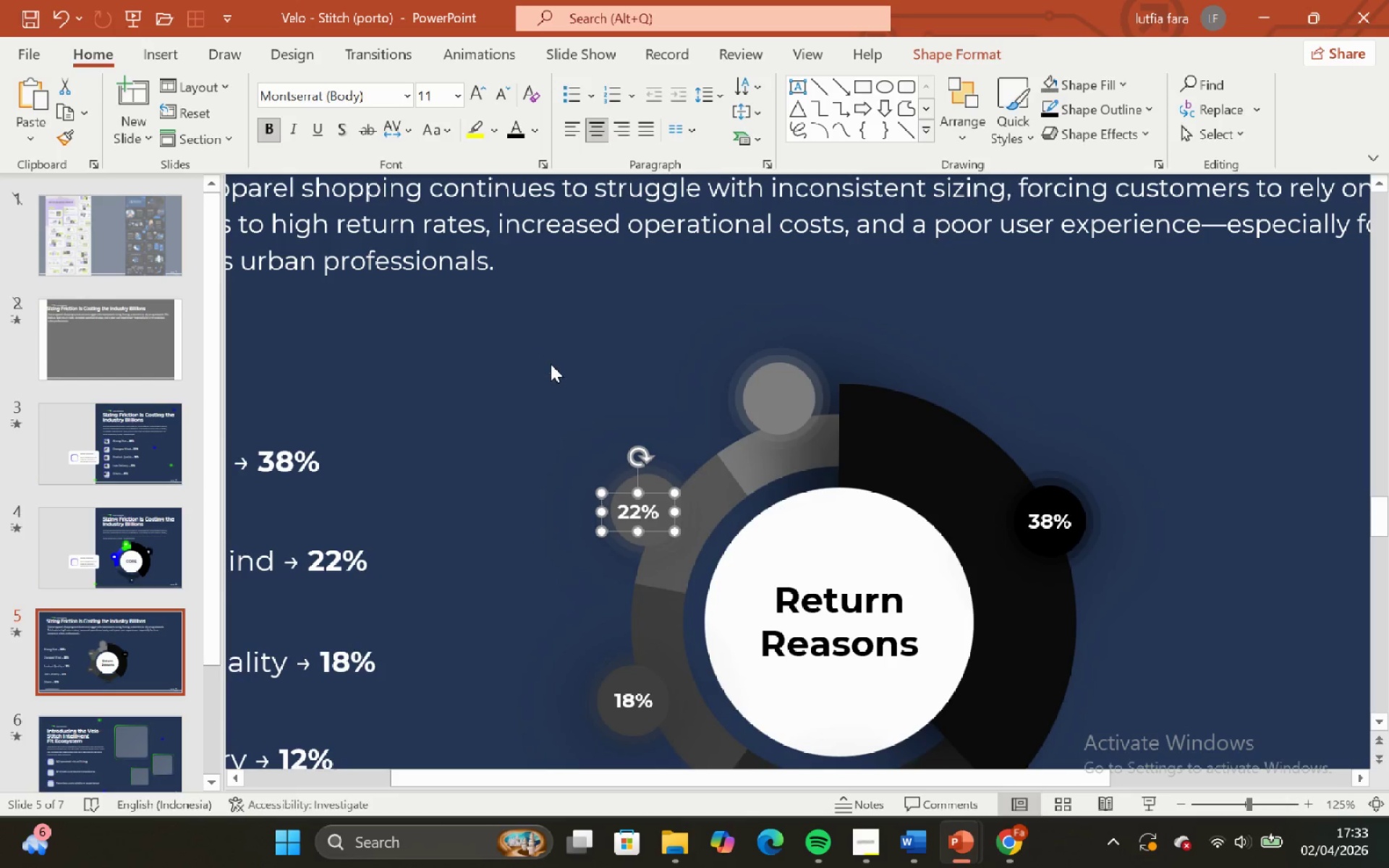 
left_click([535, 372])
 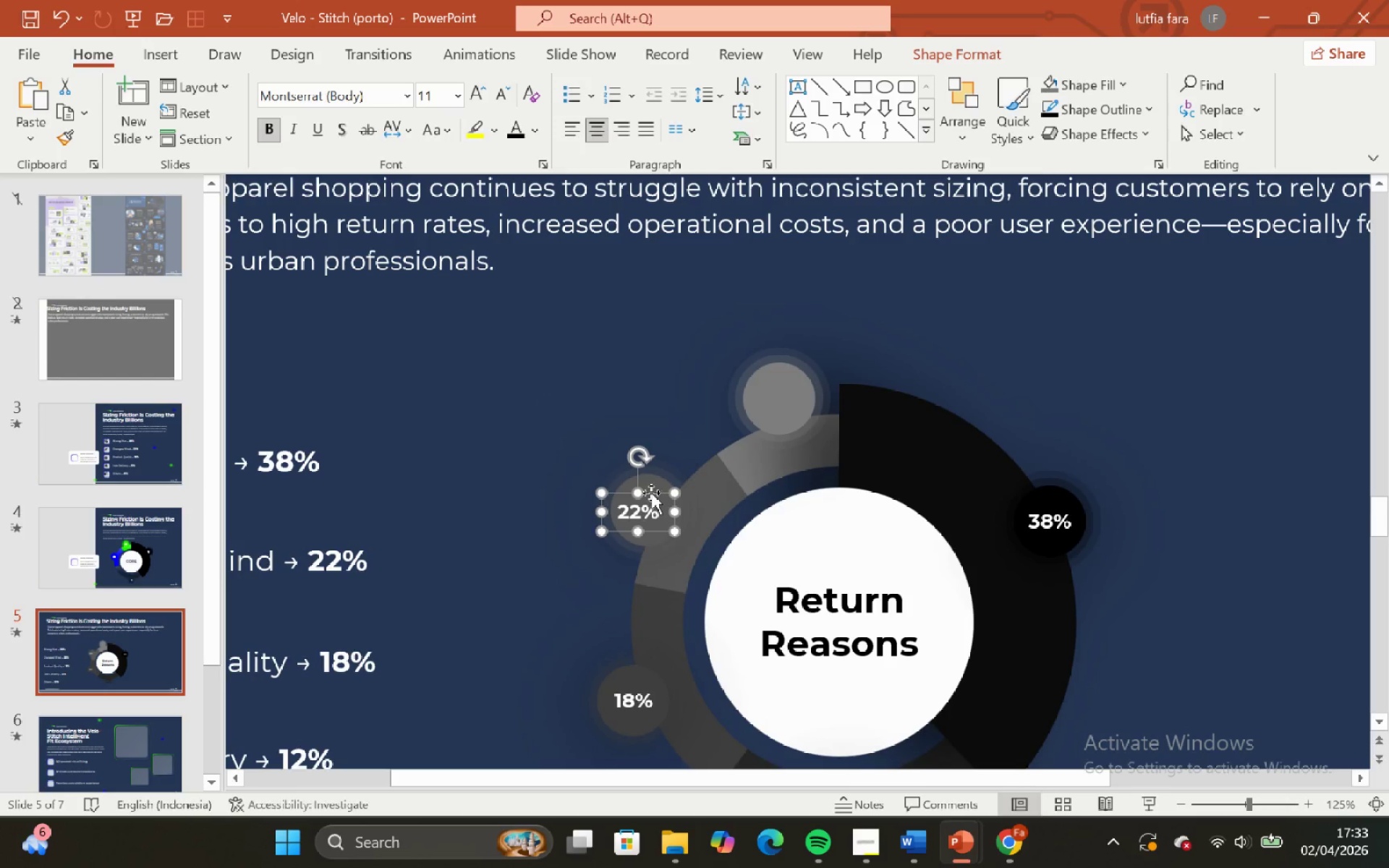 
left_click_drag(start_coordinate=[651, 493], to_coordinate=[662, 493])
 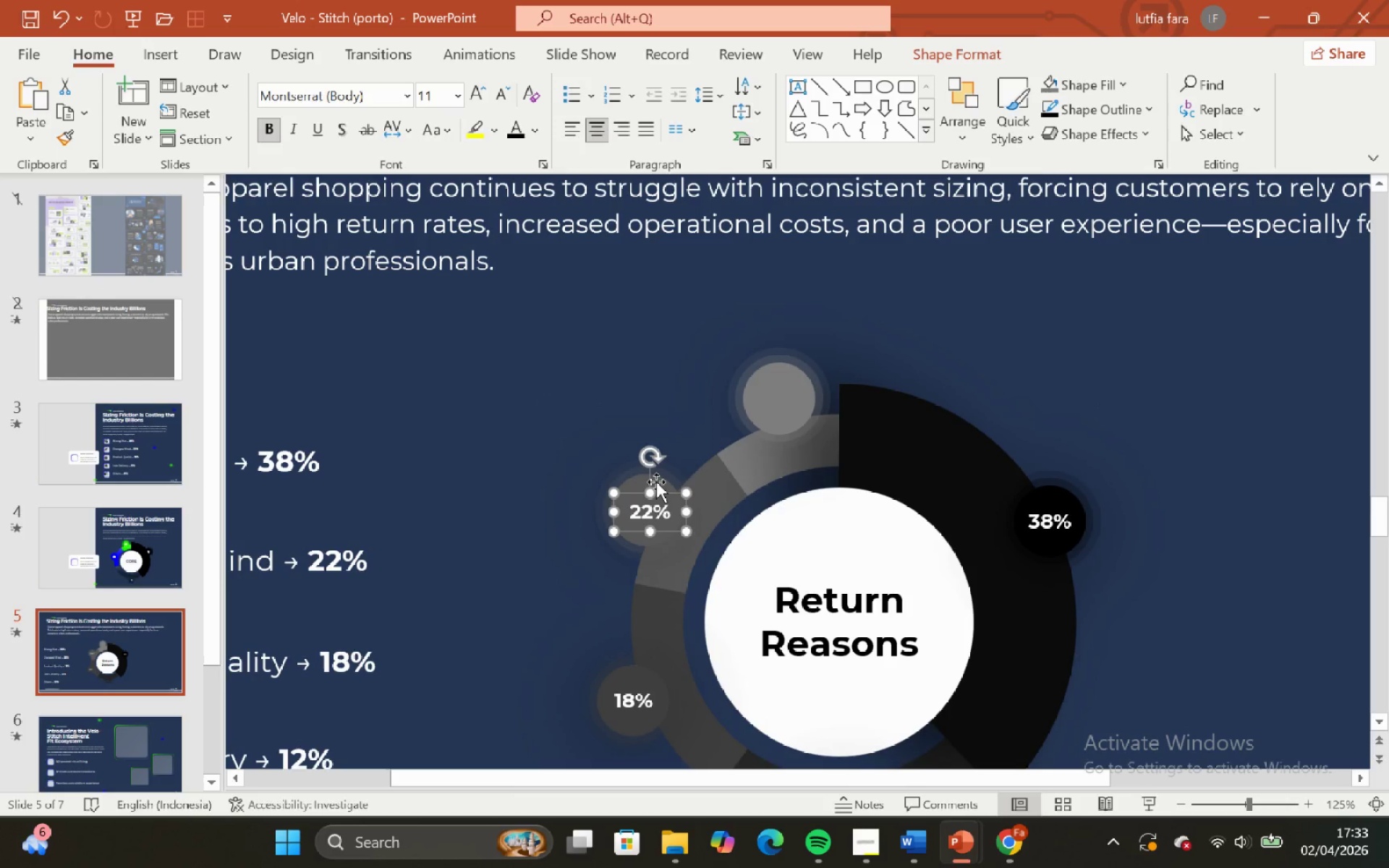 
hold_key(key=ShiftLeft, duration=1.28)
 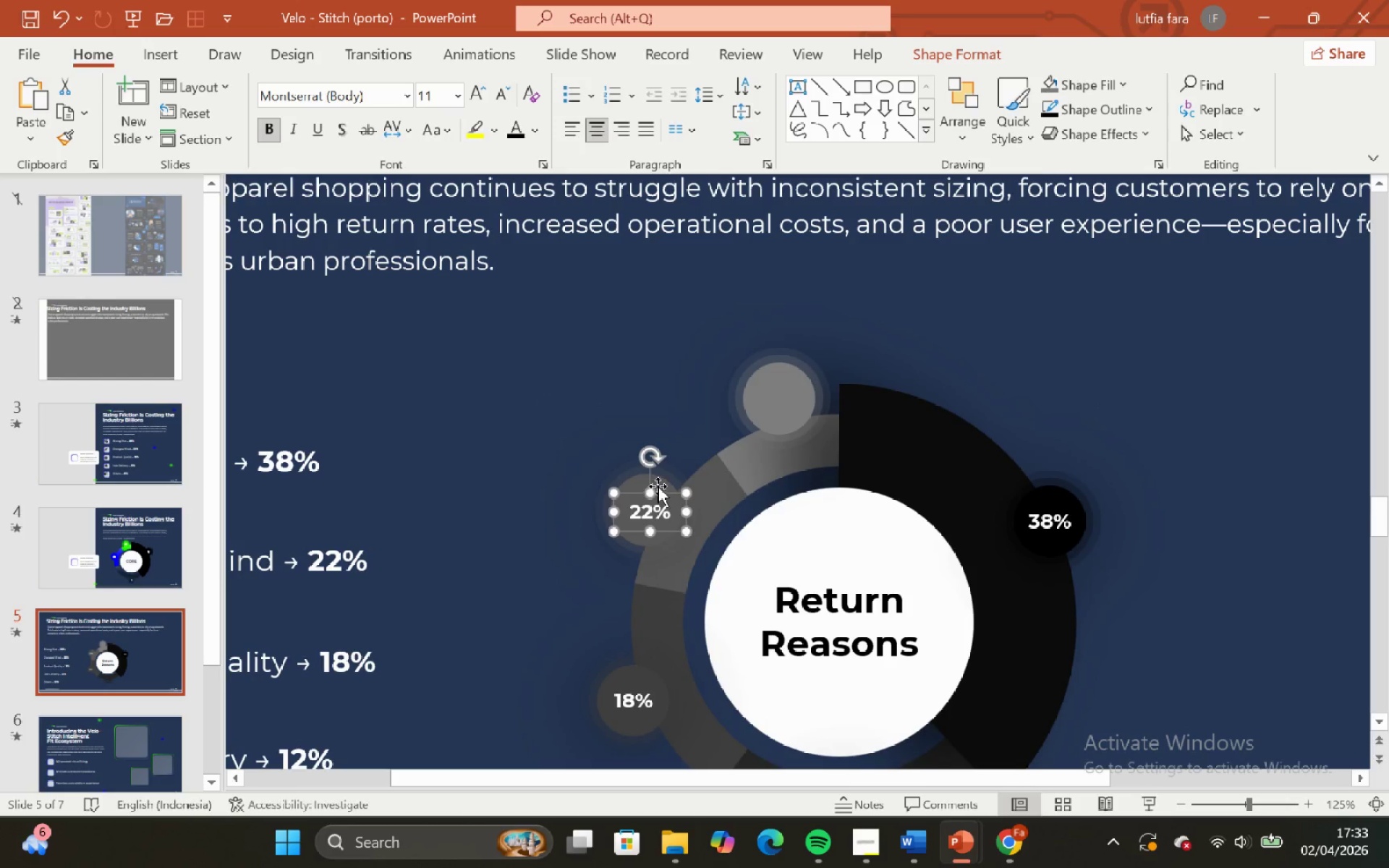 
hold_key(key=ShiftLeft, duration=0.33)
left_click([656, 482])
 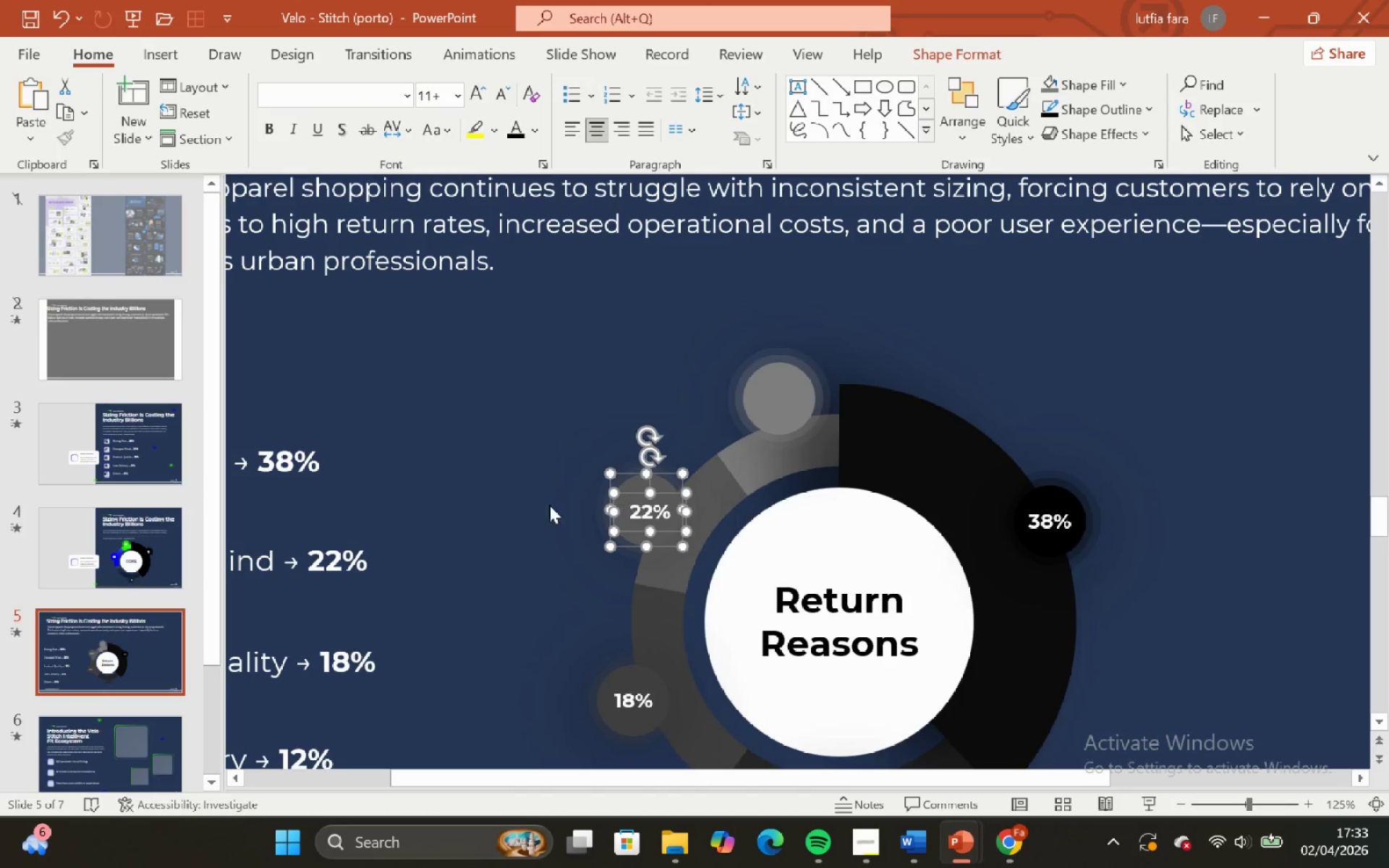 
left_click([480, 514])
 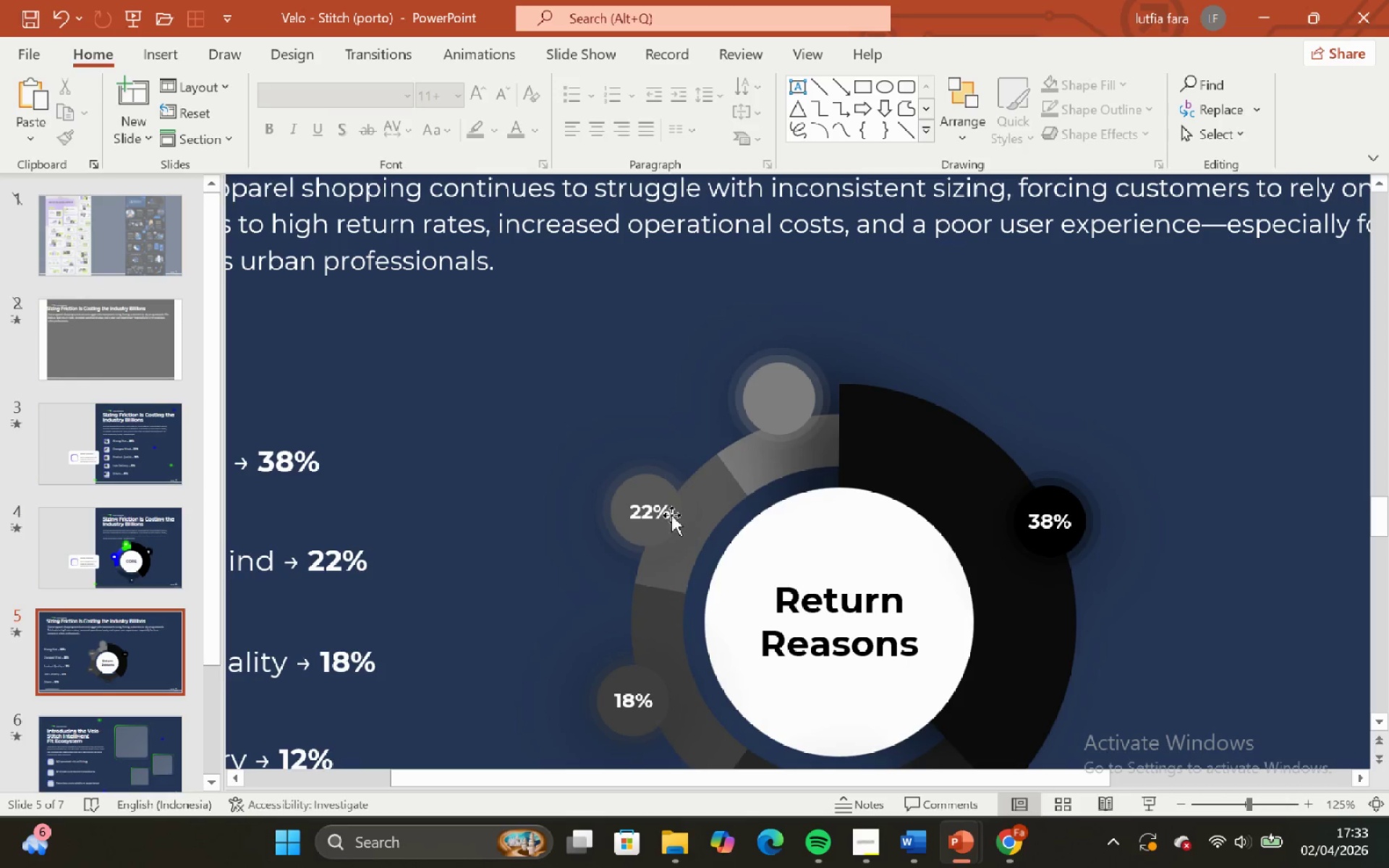 
left_click([671, 515])
 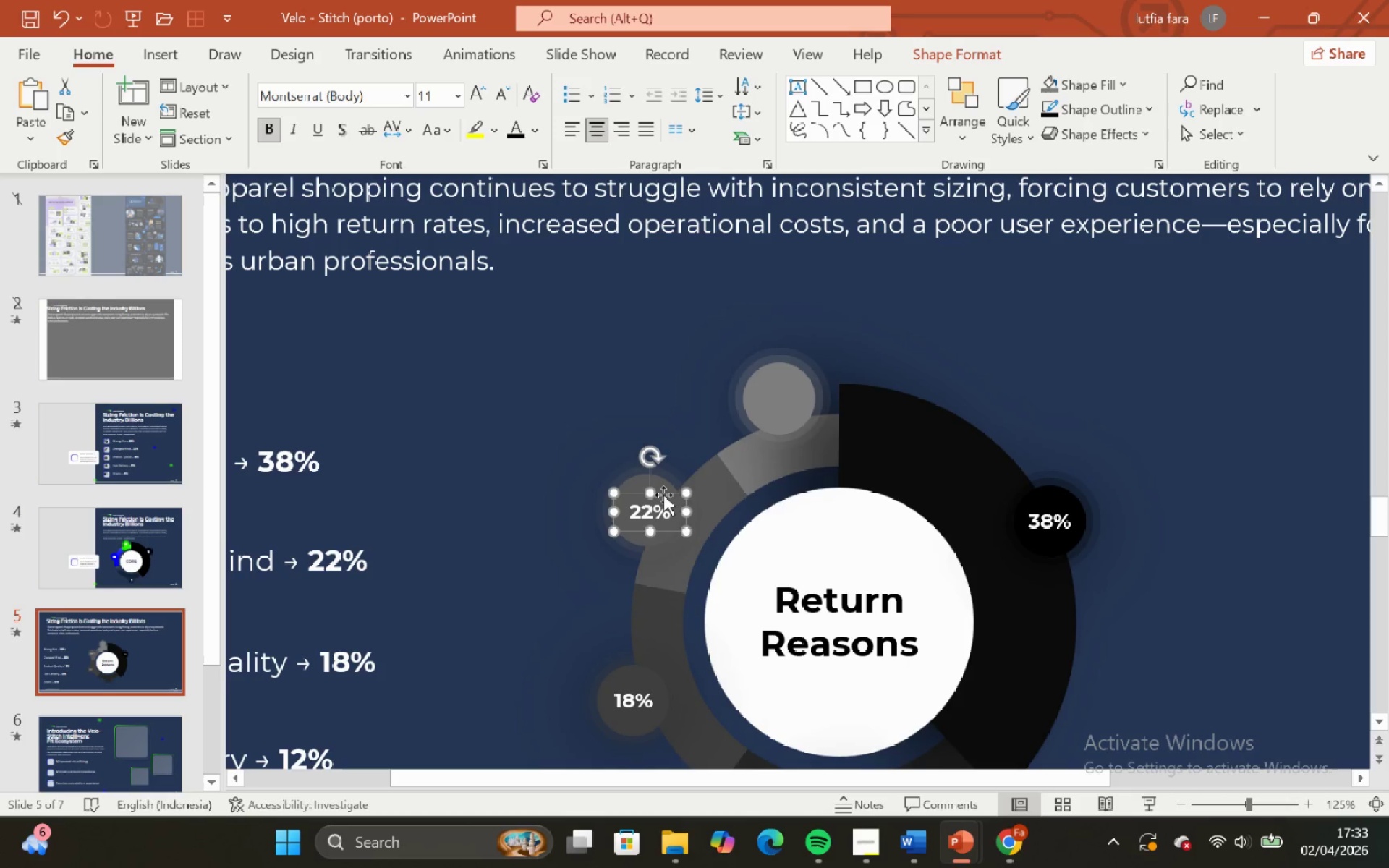 
hold_key(key=ShiftLeft, duration=1.33)
left_click_drag(start_coordinate=[663, 495], to_coordinate=[659, 495])
 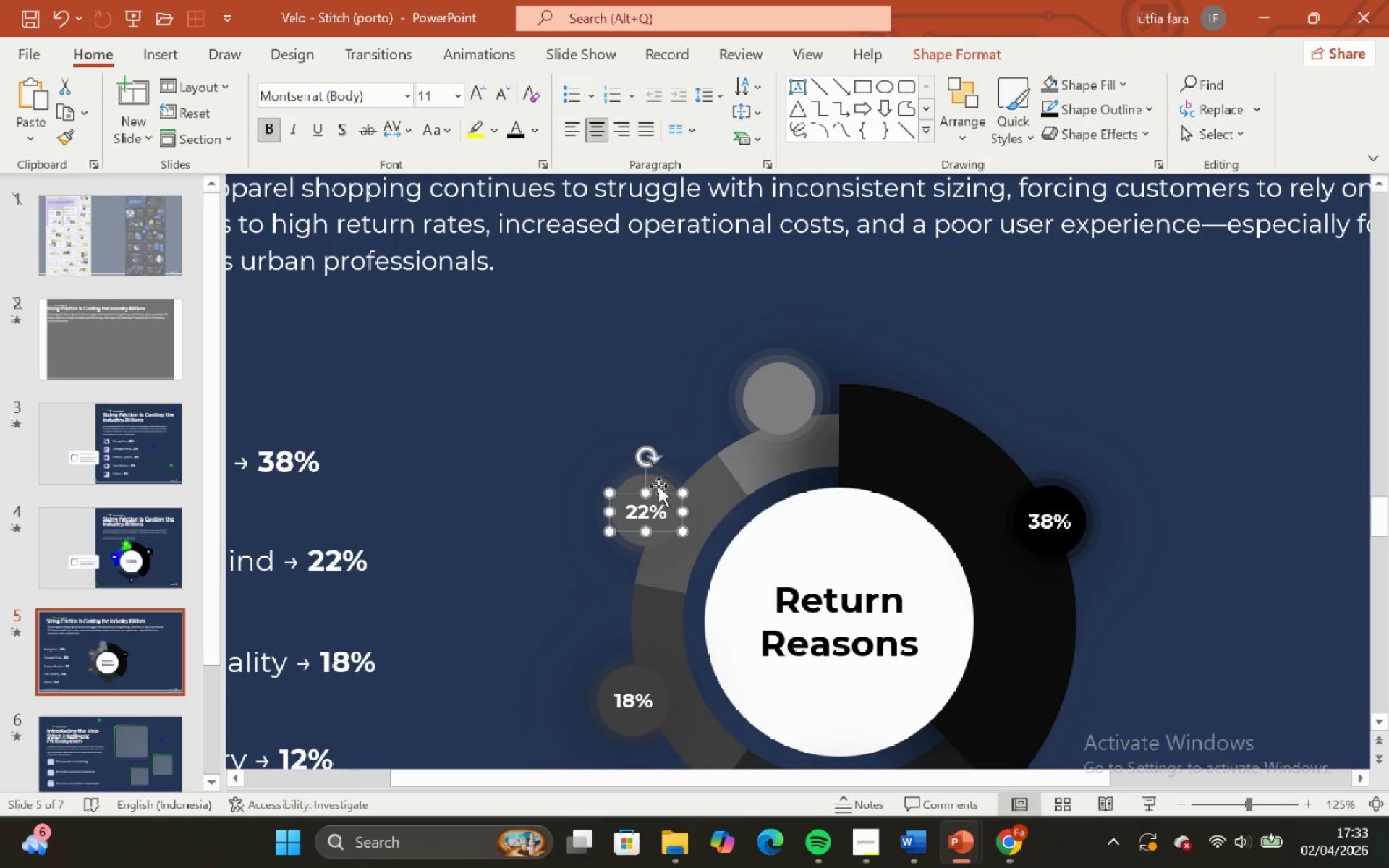 
hold_key(key=ShiftLeft, duration=0.92)
left_click([658, 484])
 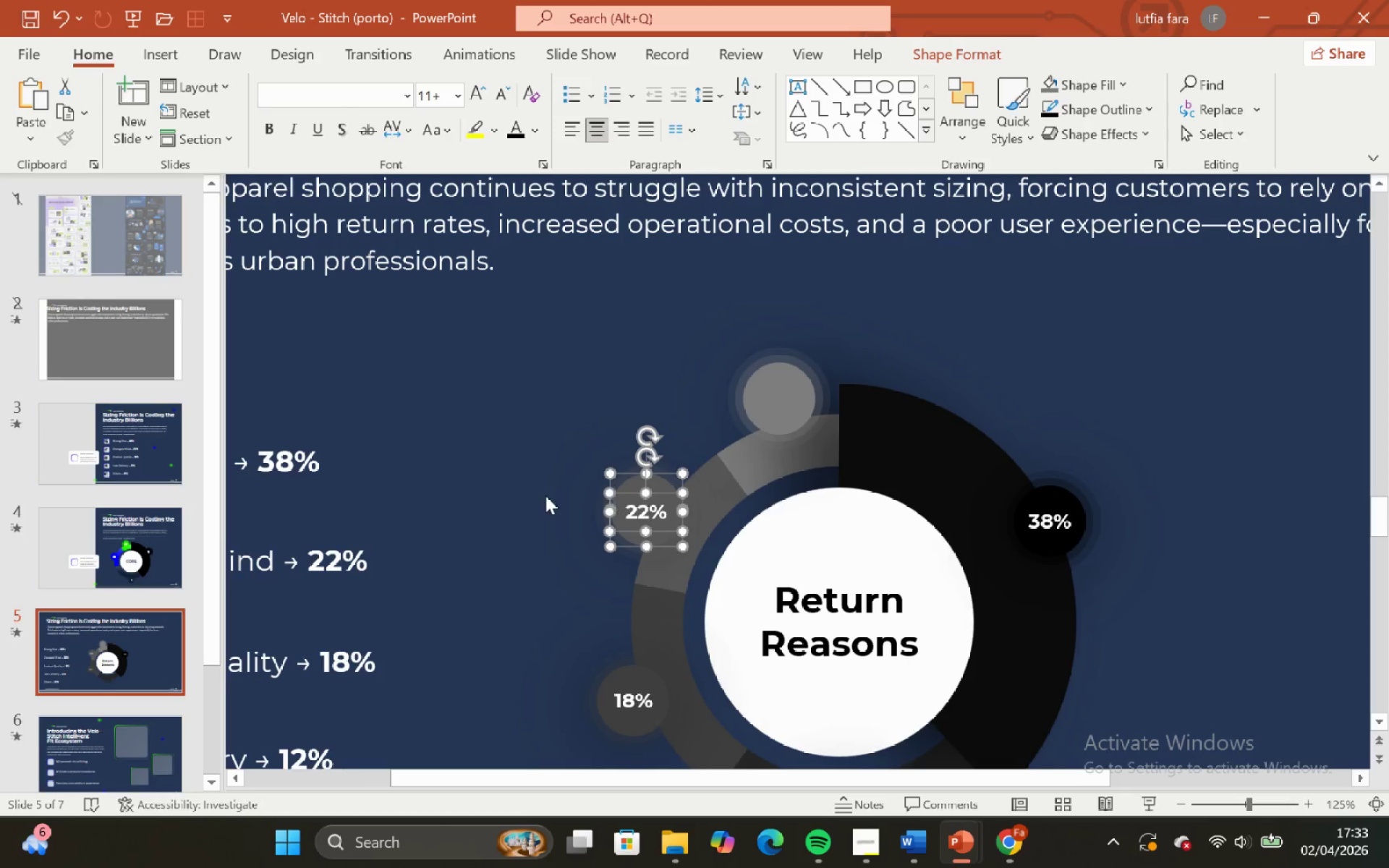 
left_click([545, 495])
 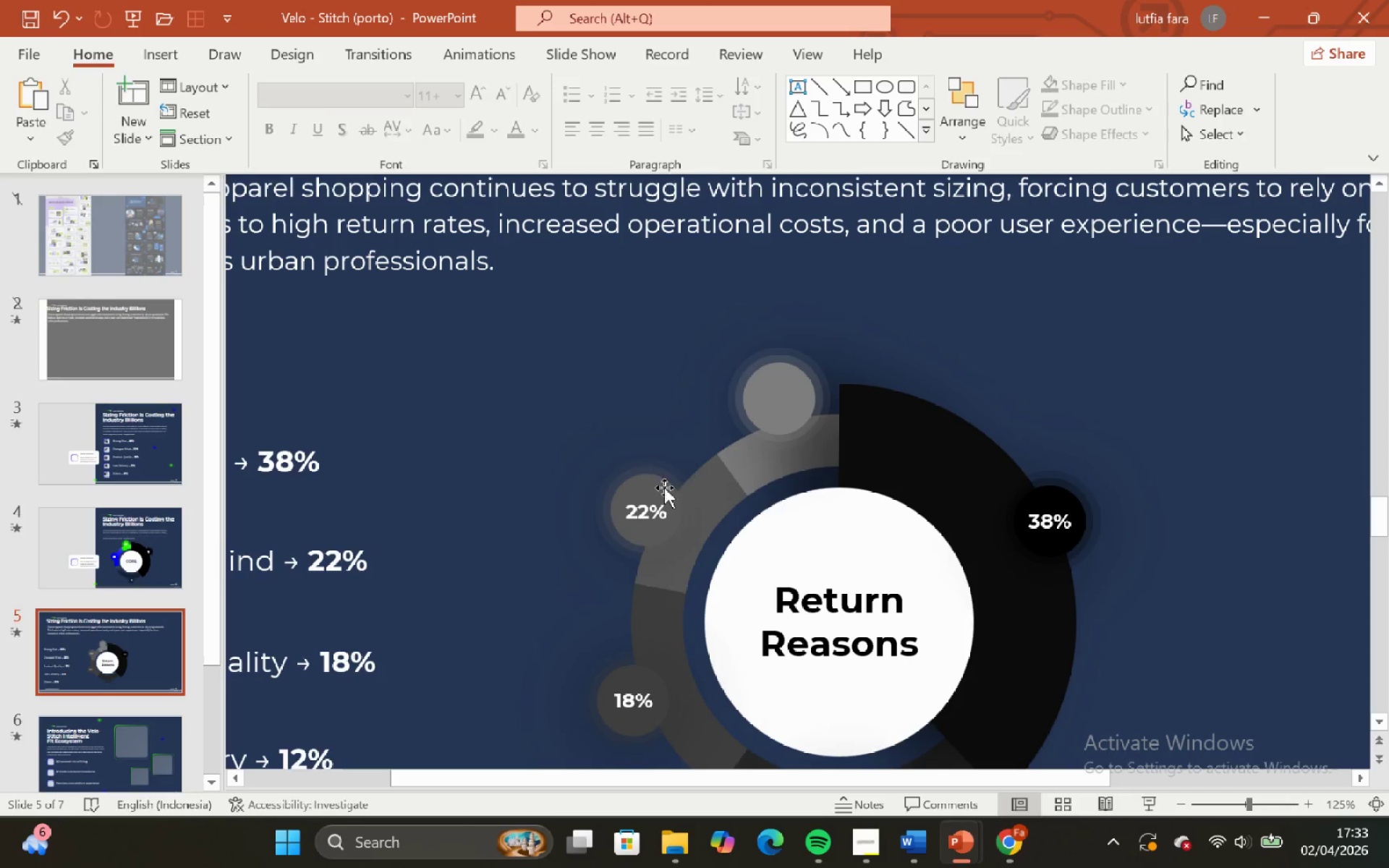 
left_click([658, 487])
 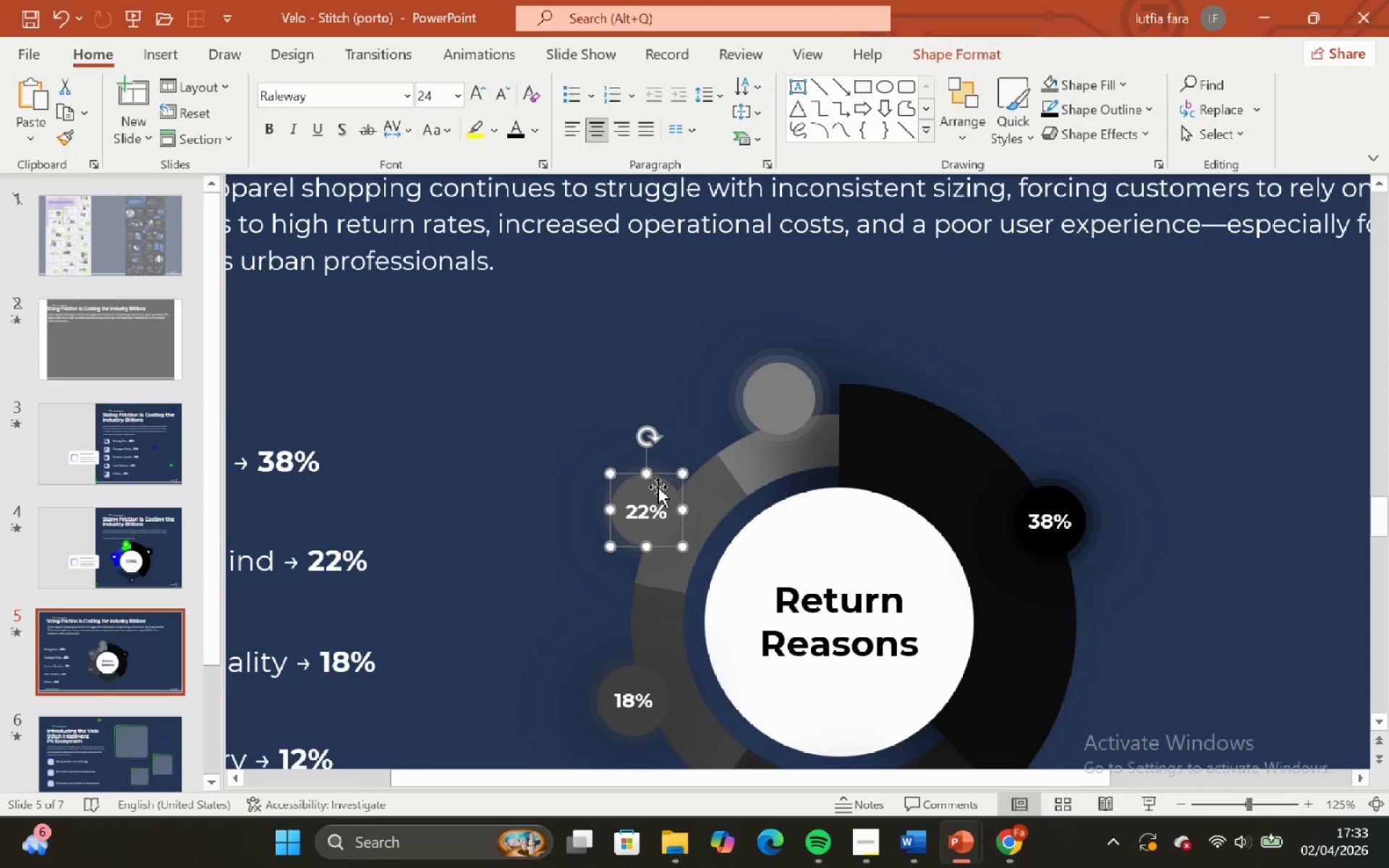 
hold_key(key=ShiftLeft, duration=0.66)
hold_key(key=ControlLeft, duration=0.61)
scroll: coordinate [658, 487], scroll_direction: up, amount: 3.0
 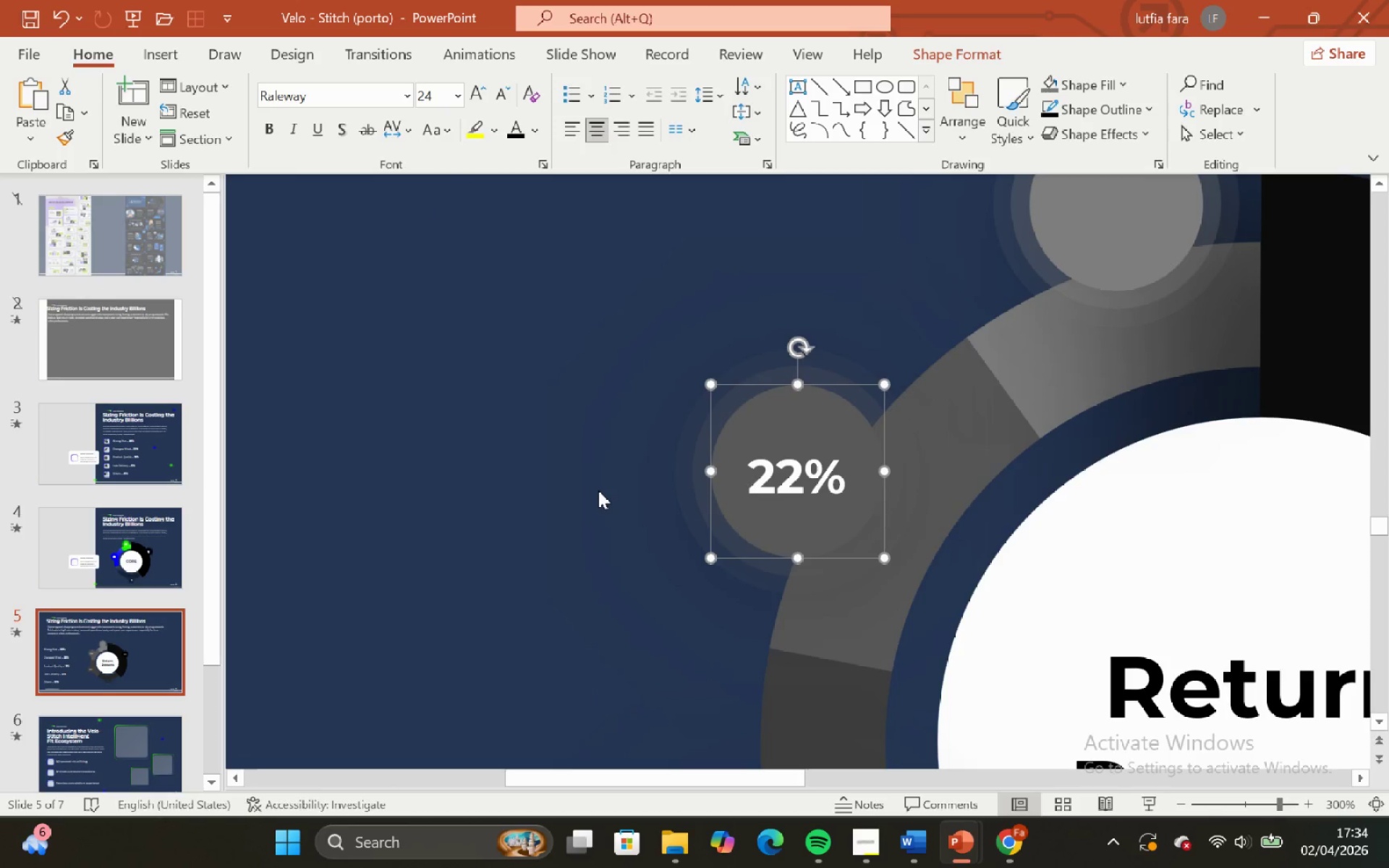 
left_click([598, 490])
 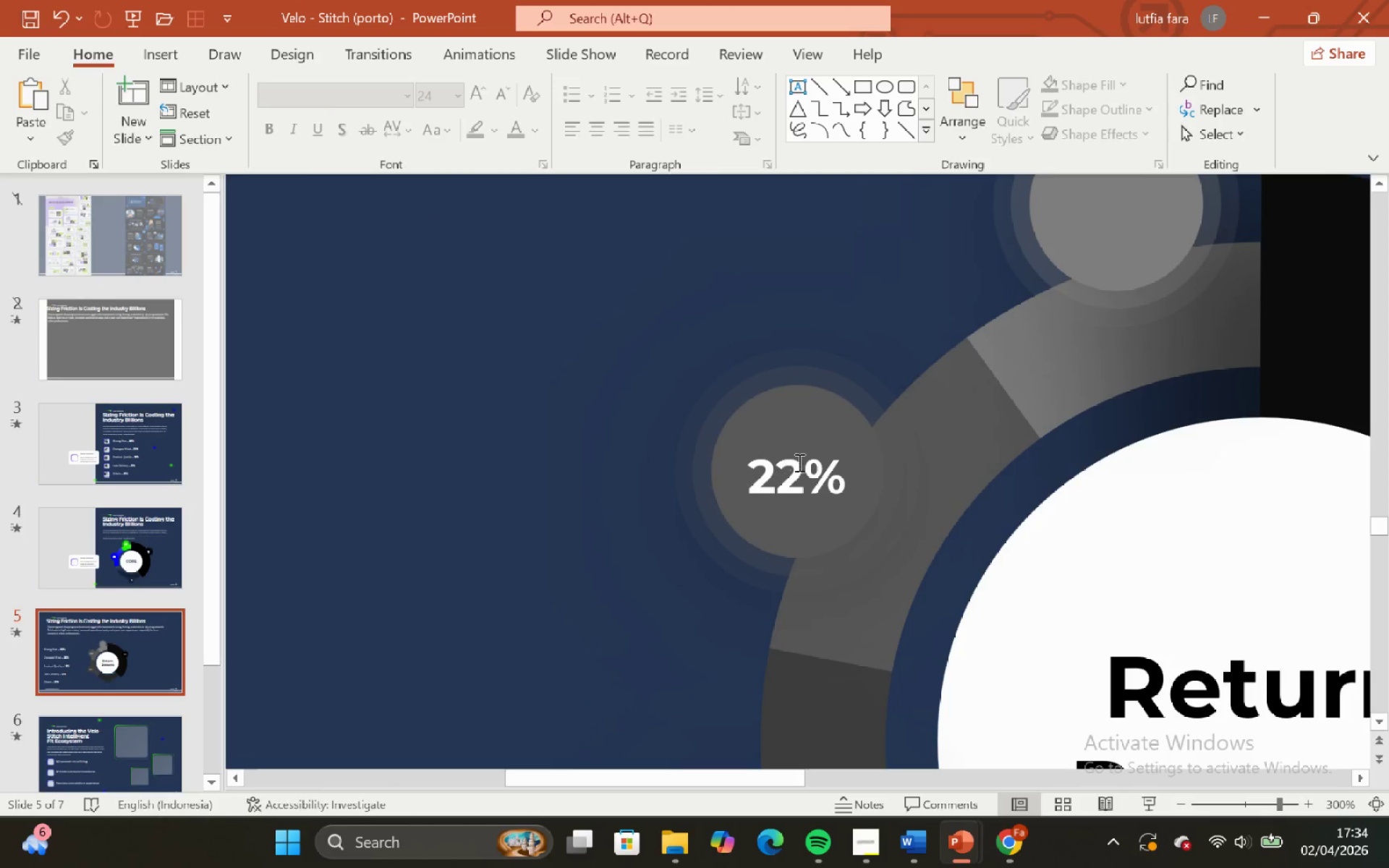 
hold_key(key=ShiftLeft, duration=1.45)
left_click([798, 462])
 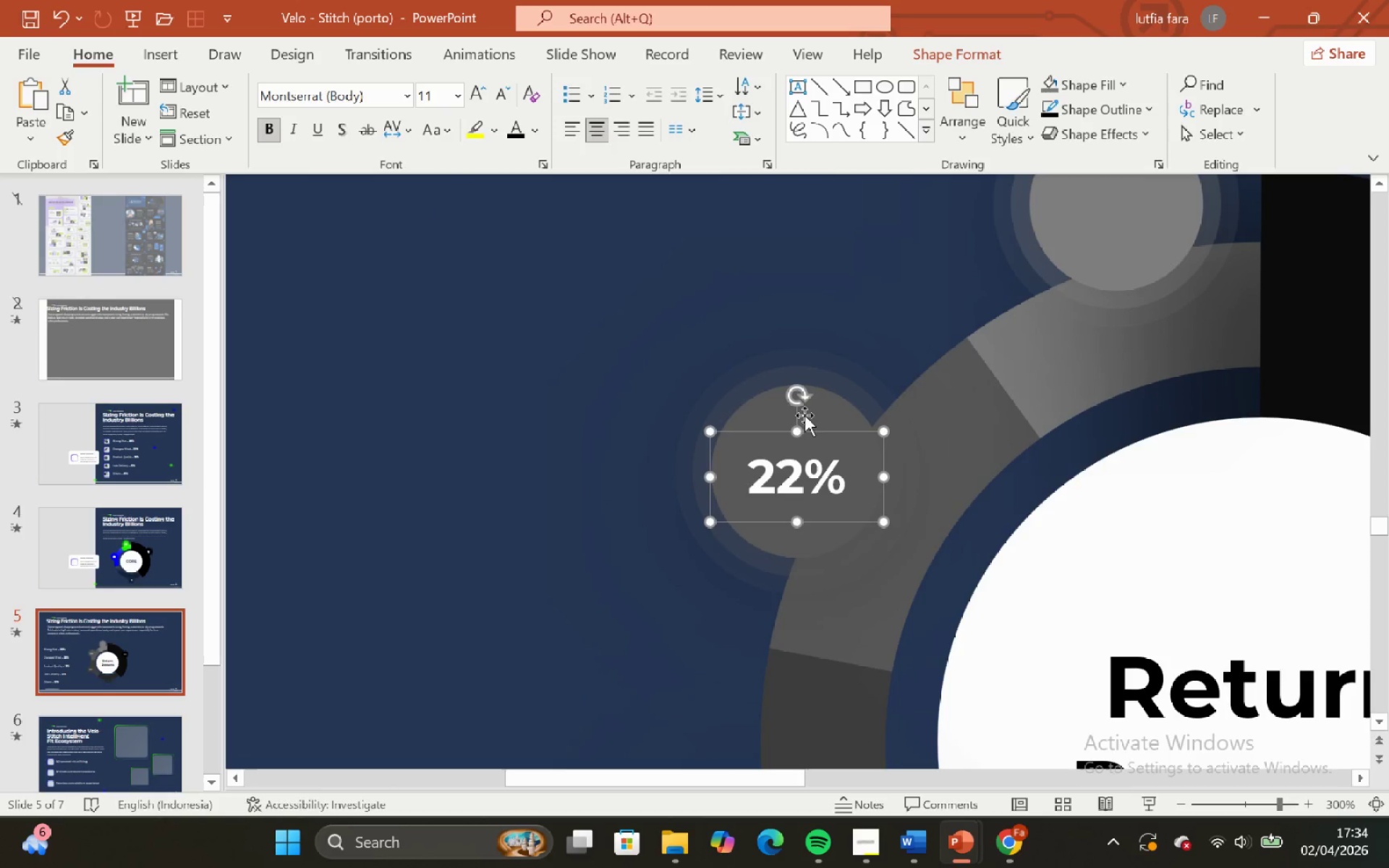 
left_click([807, 411])
 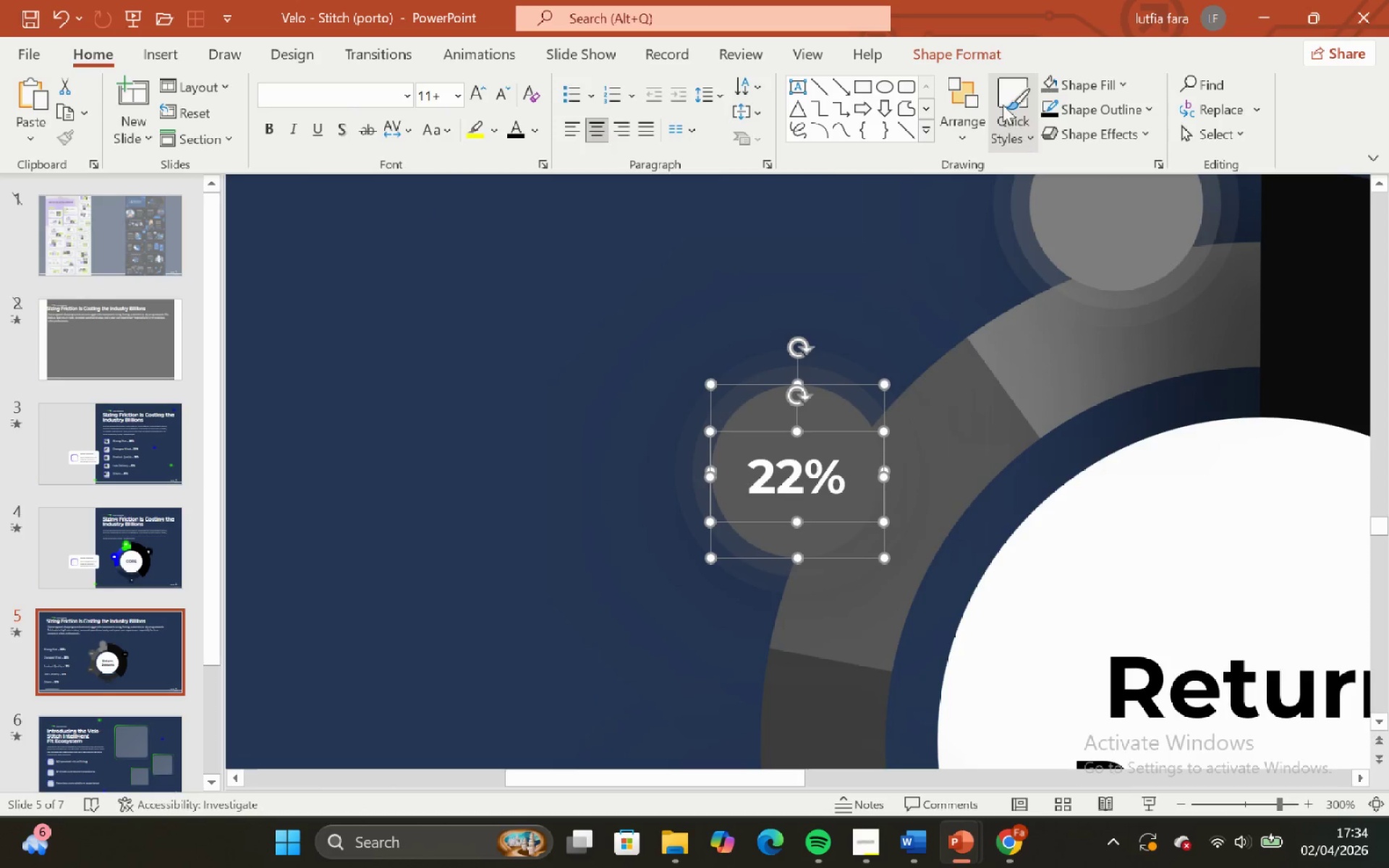 
left_click([977, 48])
 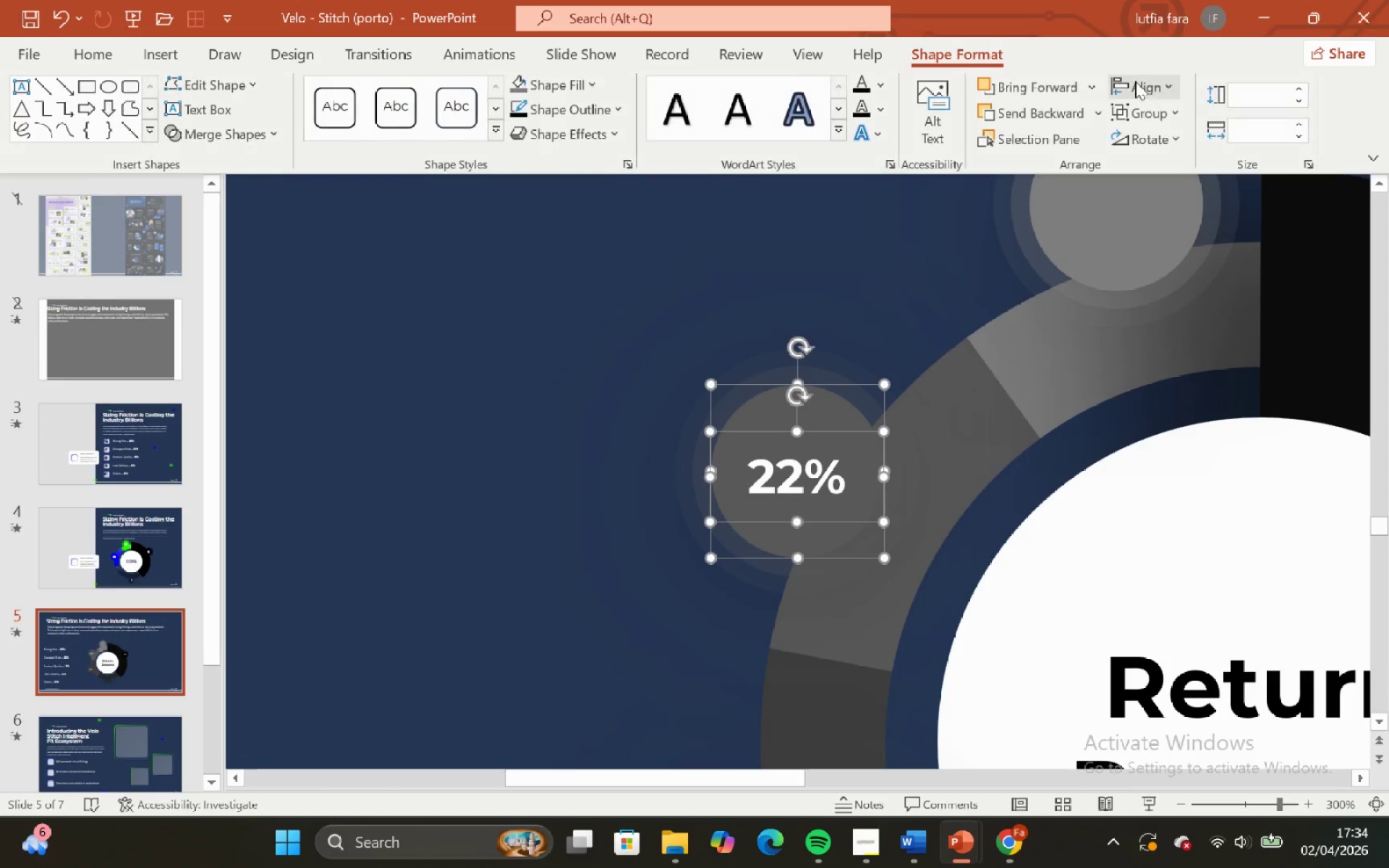 
left_click([1139, 82])
 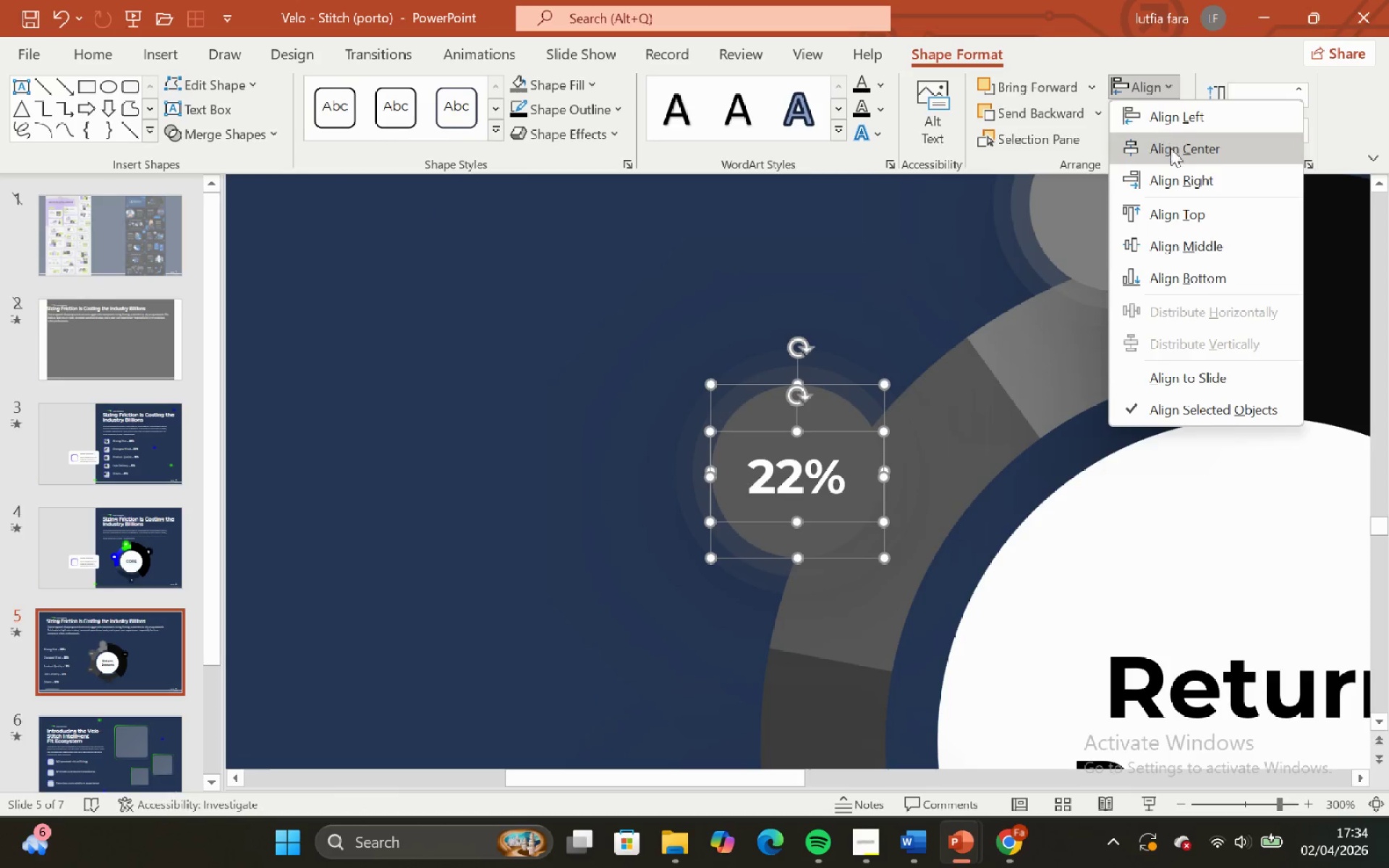 
left_click([1172, 151])
 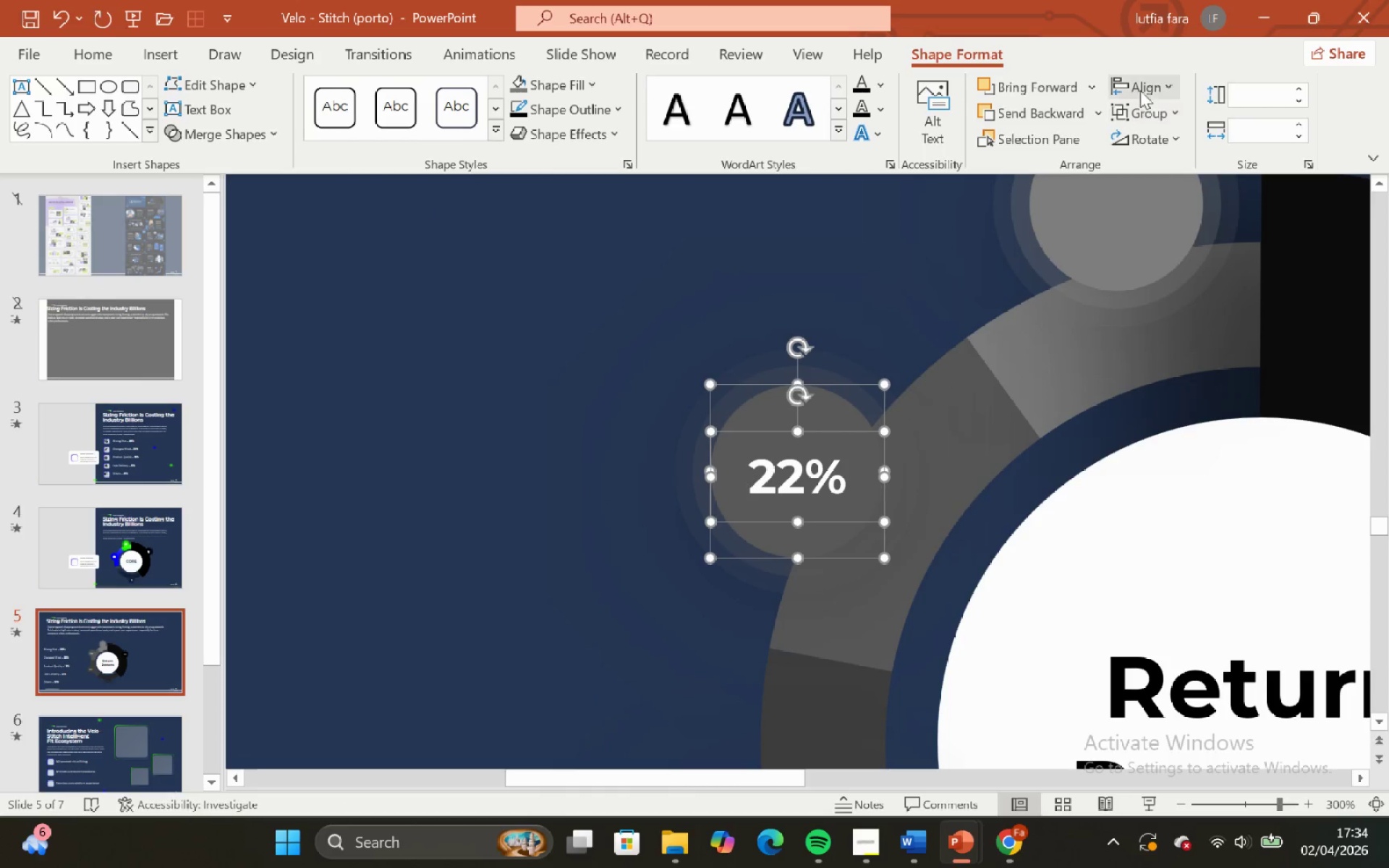 
left_click([1136, 81])
 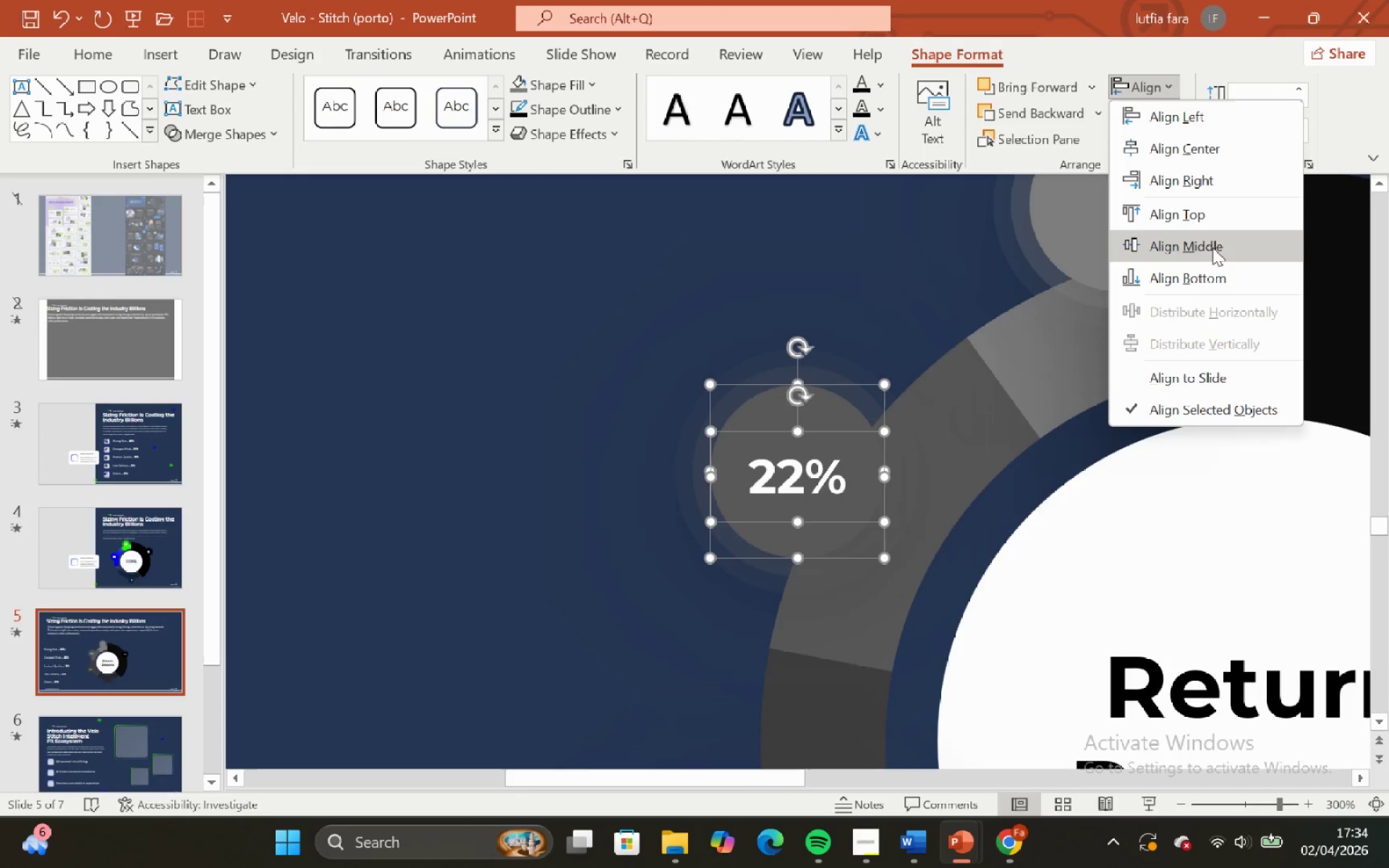 
left_click([1214, 255])
 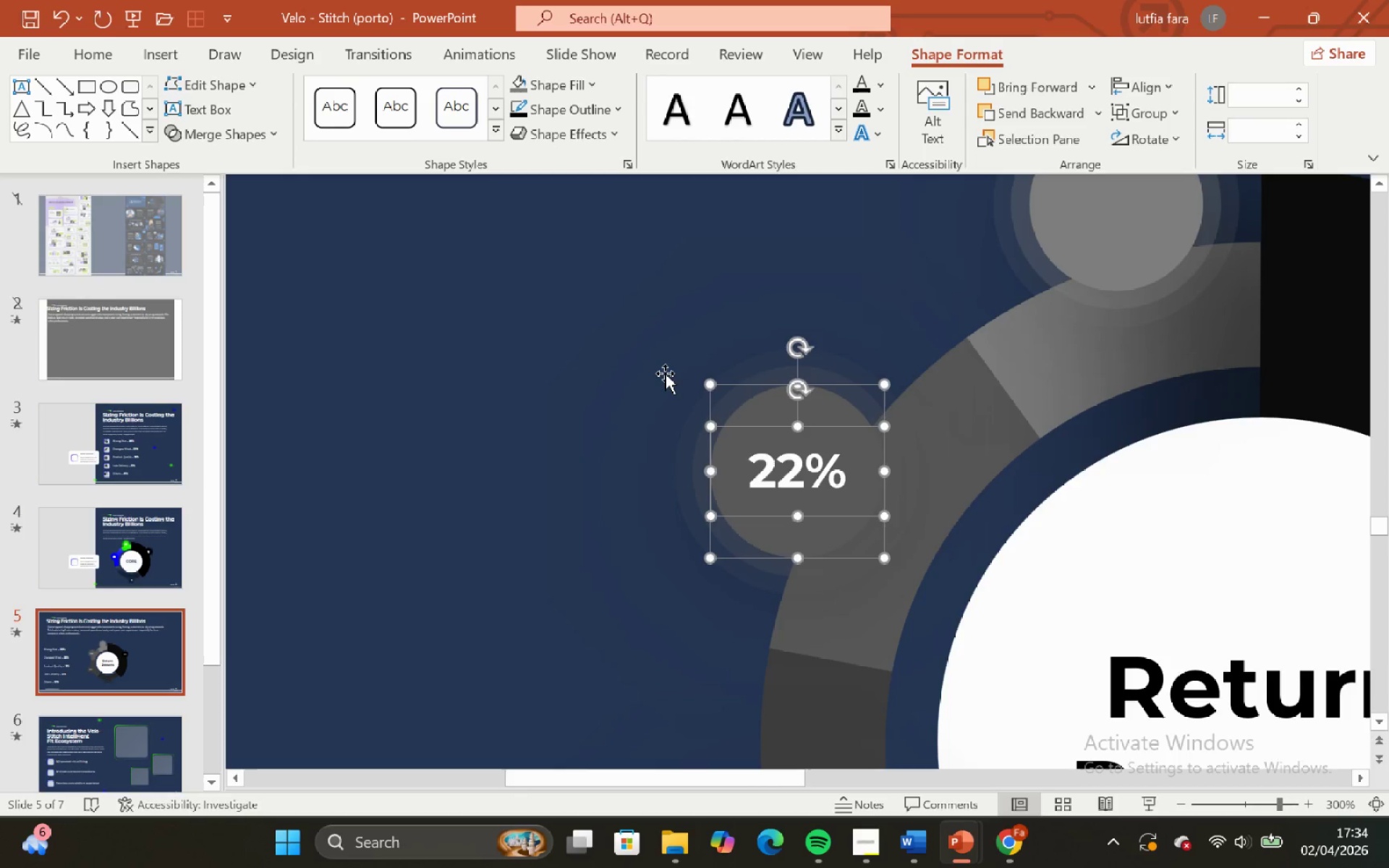 
left_click([664, 373])
 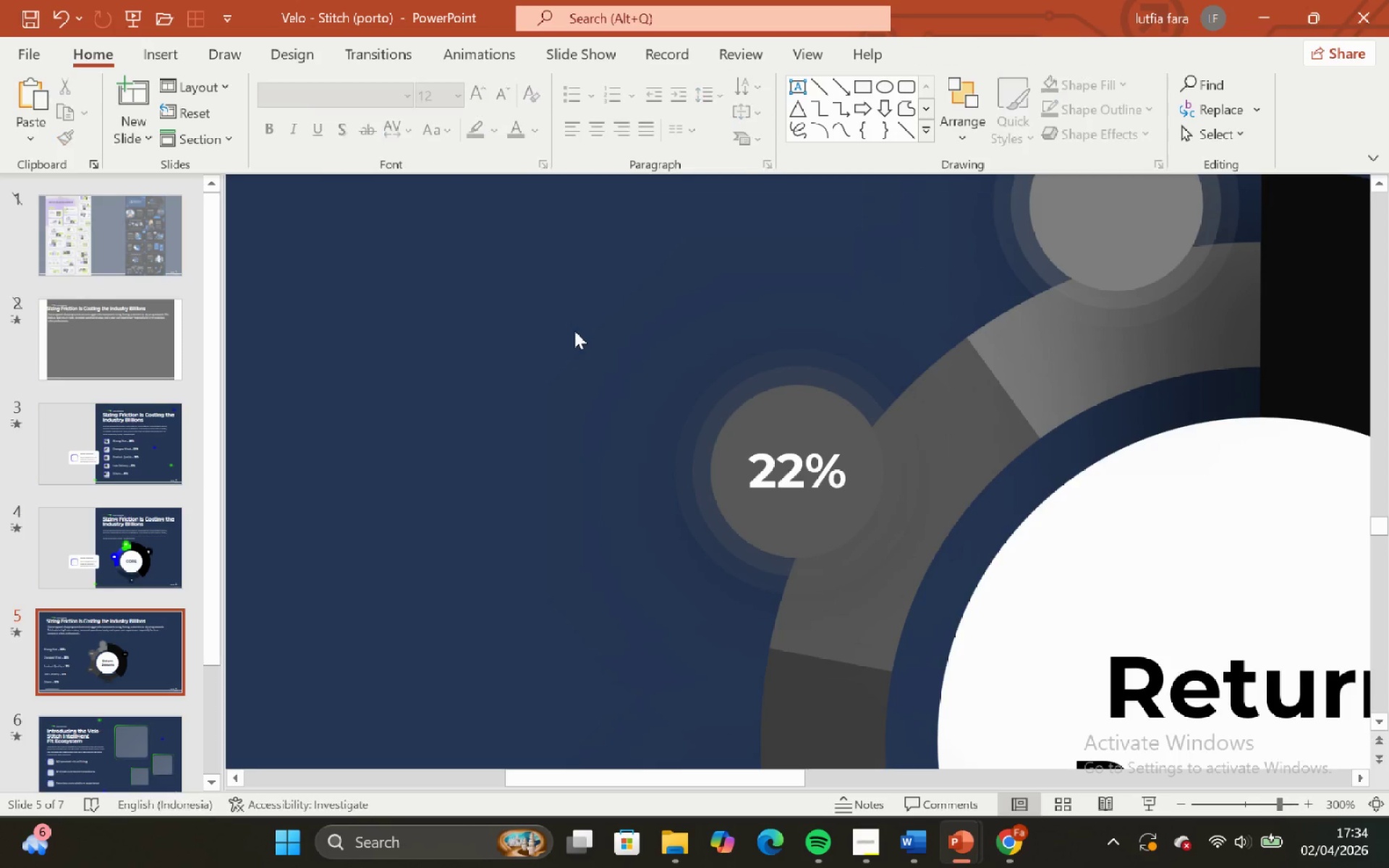 
left_click_drag(start_coordinate=[555, 295], to_coordinate=[987, 617])
 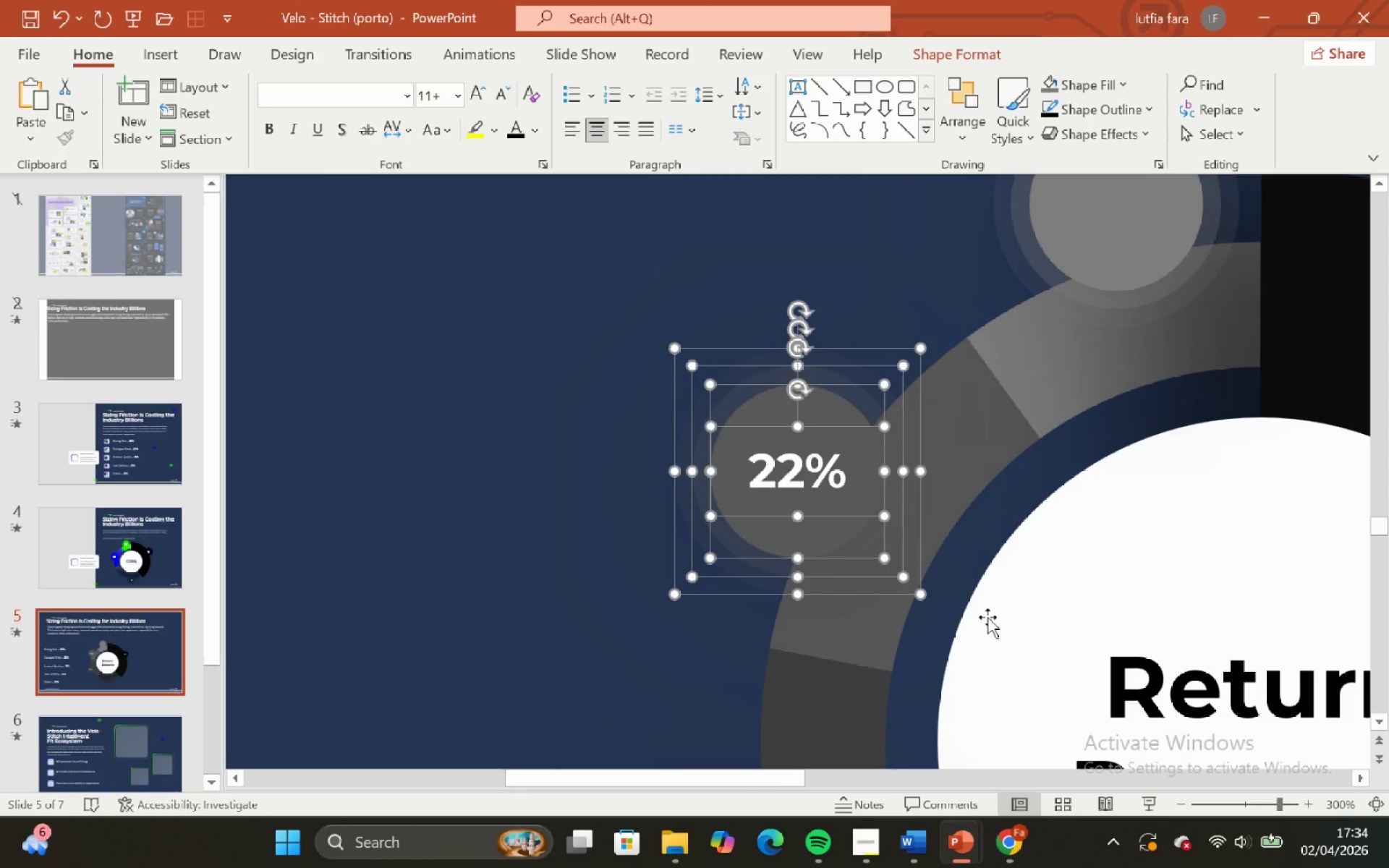 
key(Control+G)
 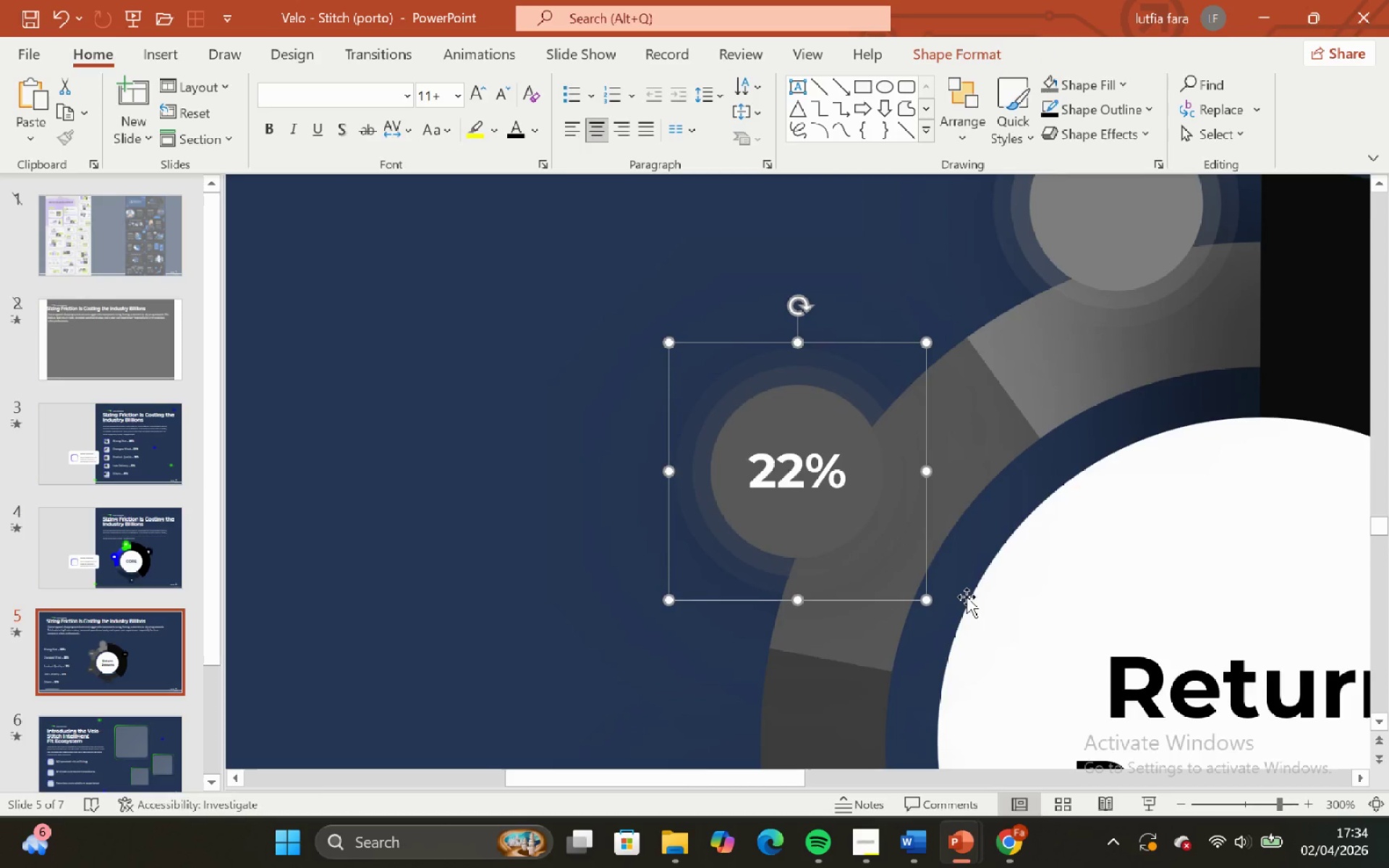 
scroll: coordinate [967, 597], scroll_direction: up, amount: 1.0
 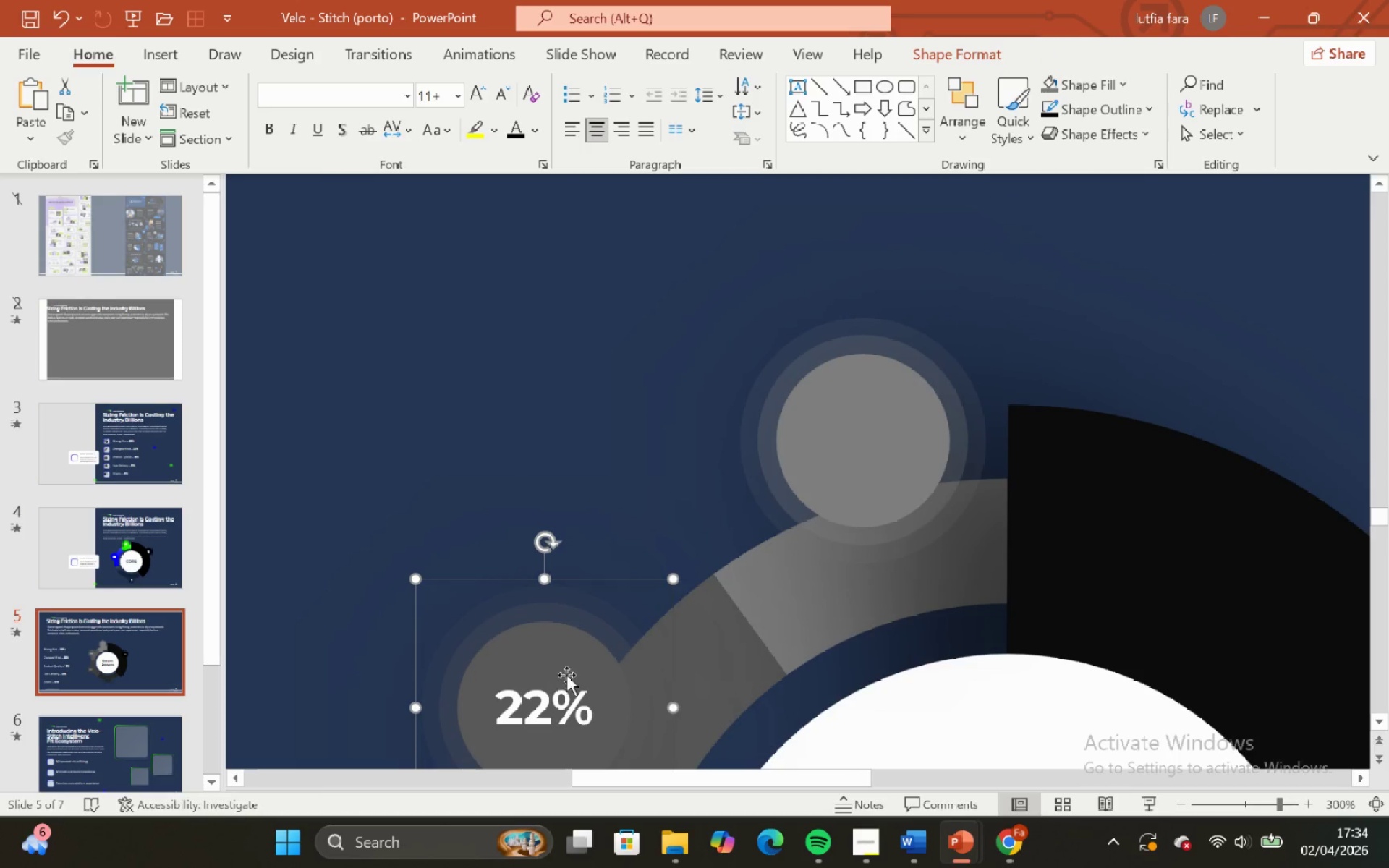 
left_click([580, 684])
 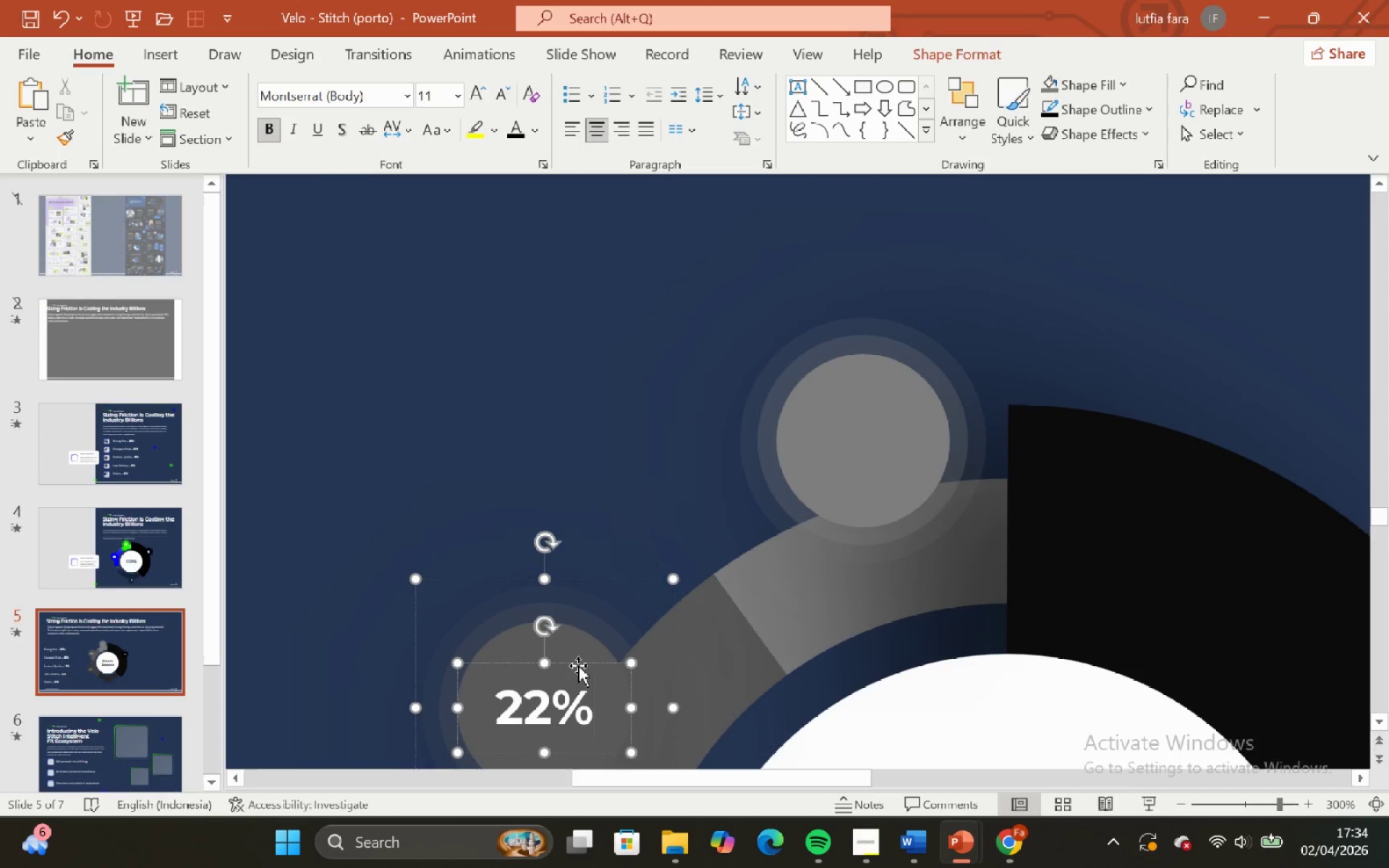 
left_click([578, 665])
 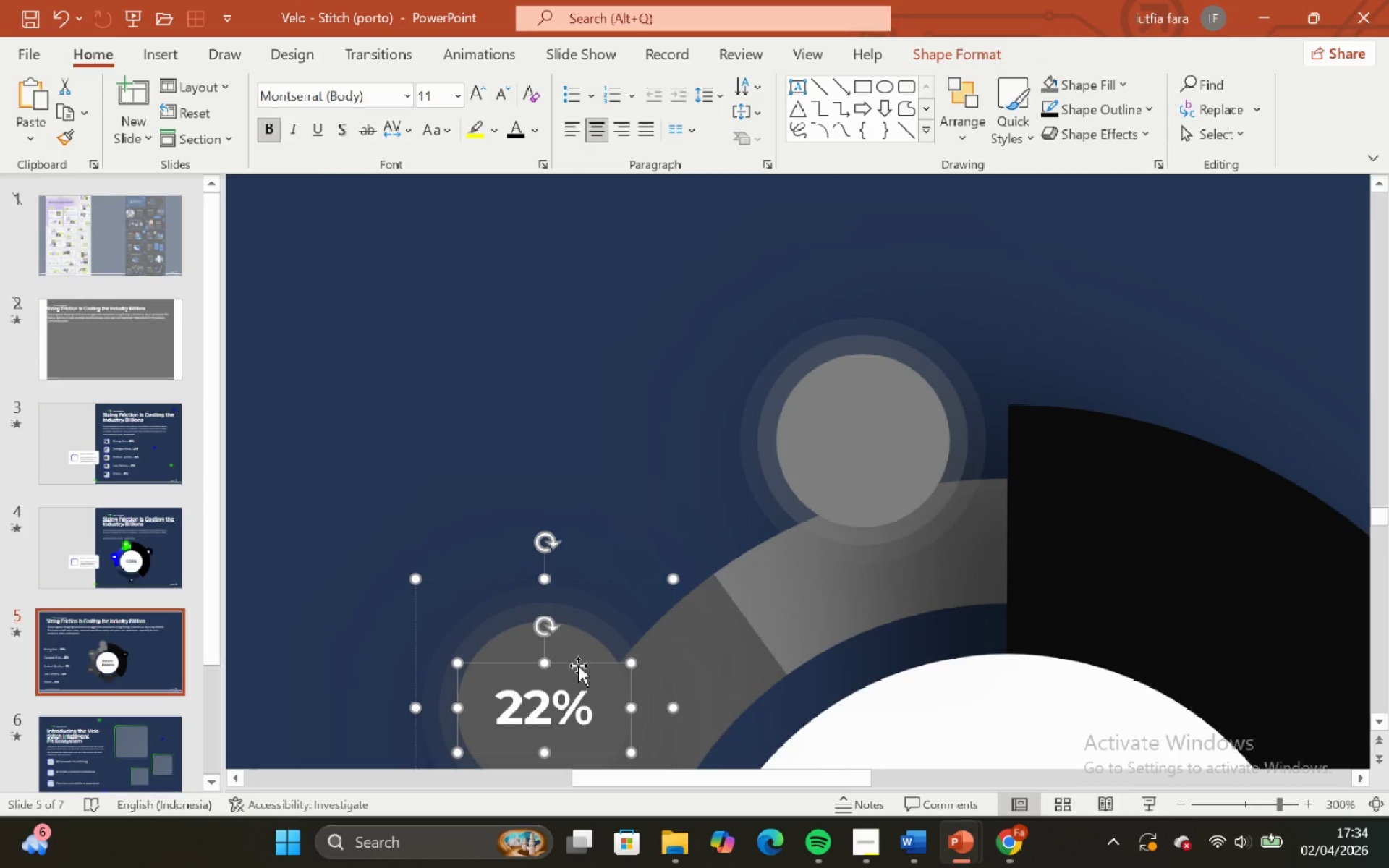 
key(Control+C)
 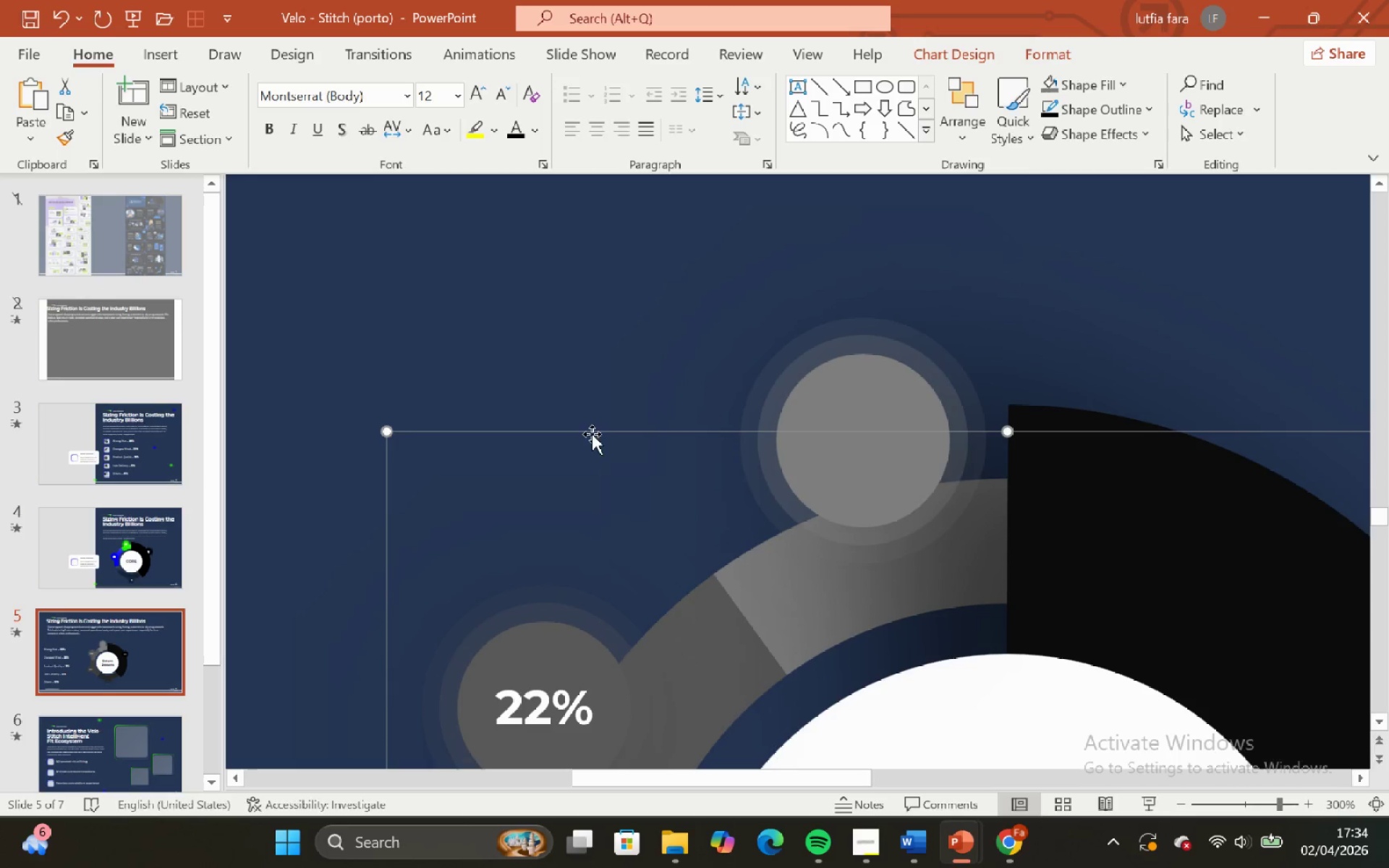 
double_click([581, 374])
 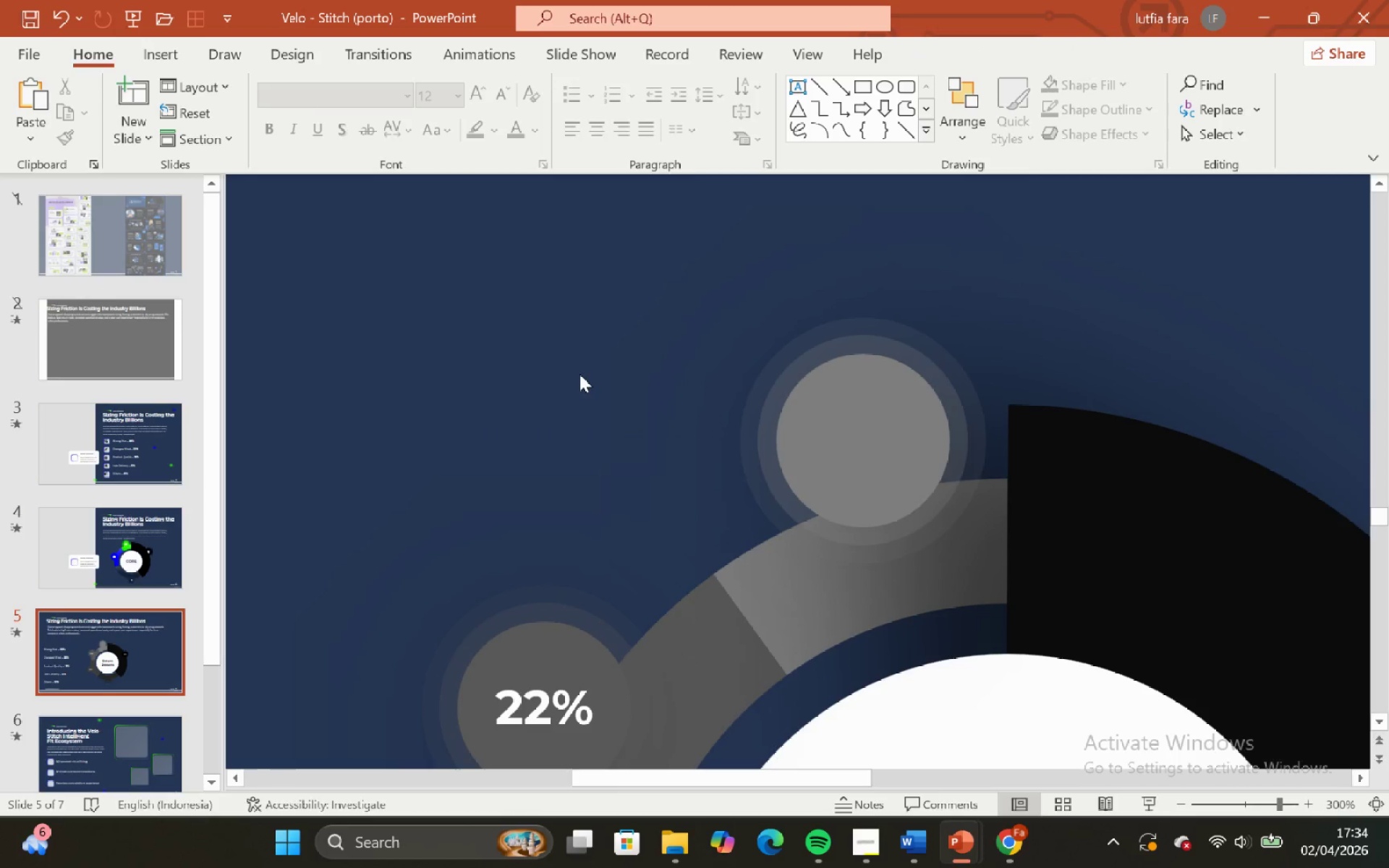 
key(Control+V)
 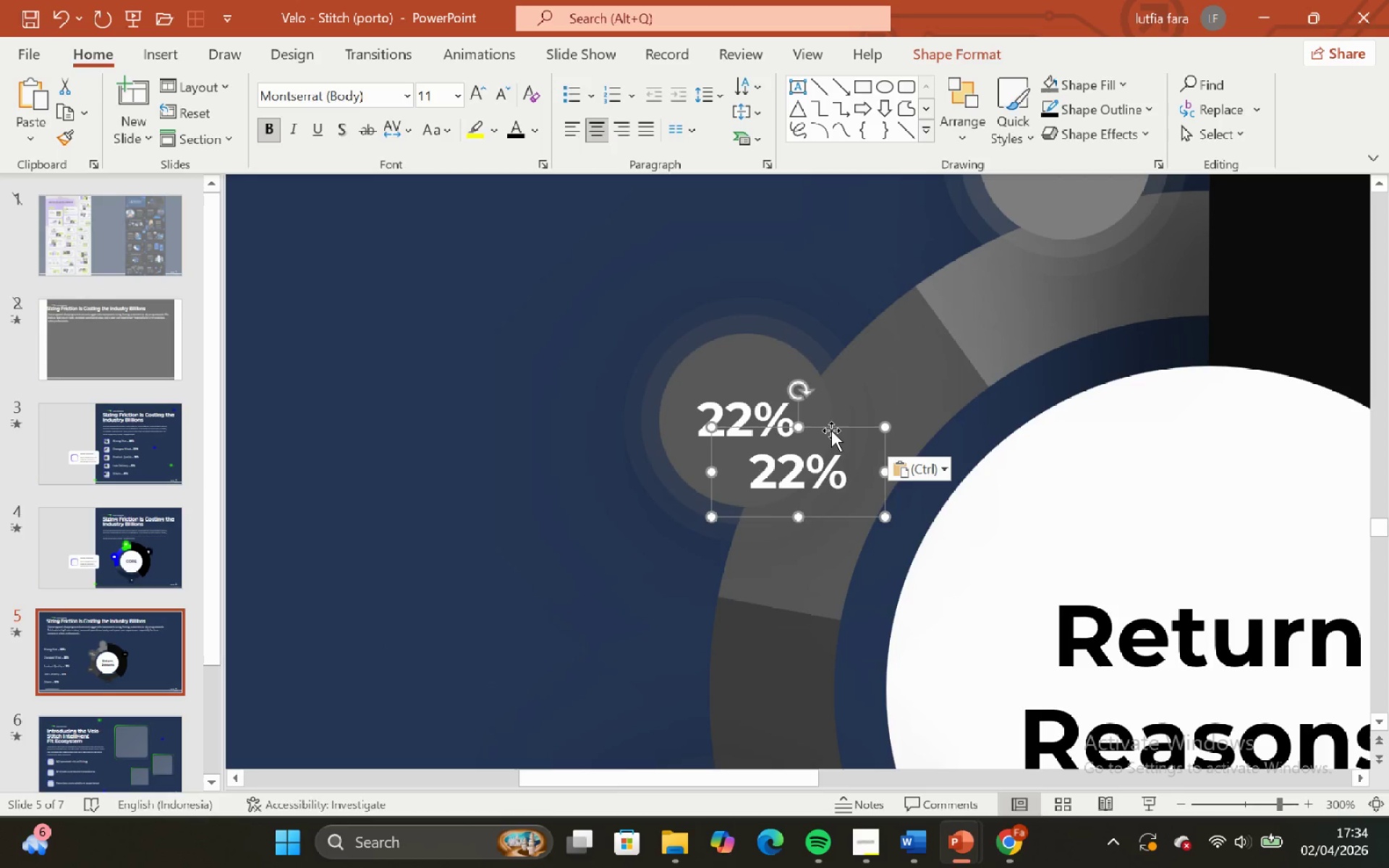 
left_click_drag(start_coordinate=[832, 426], to_coordinate=[850, 250])
 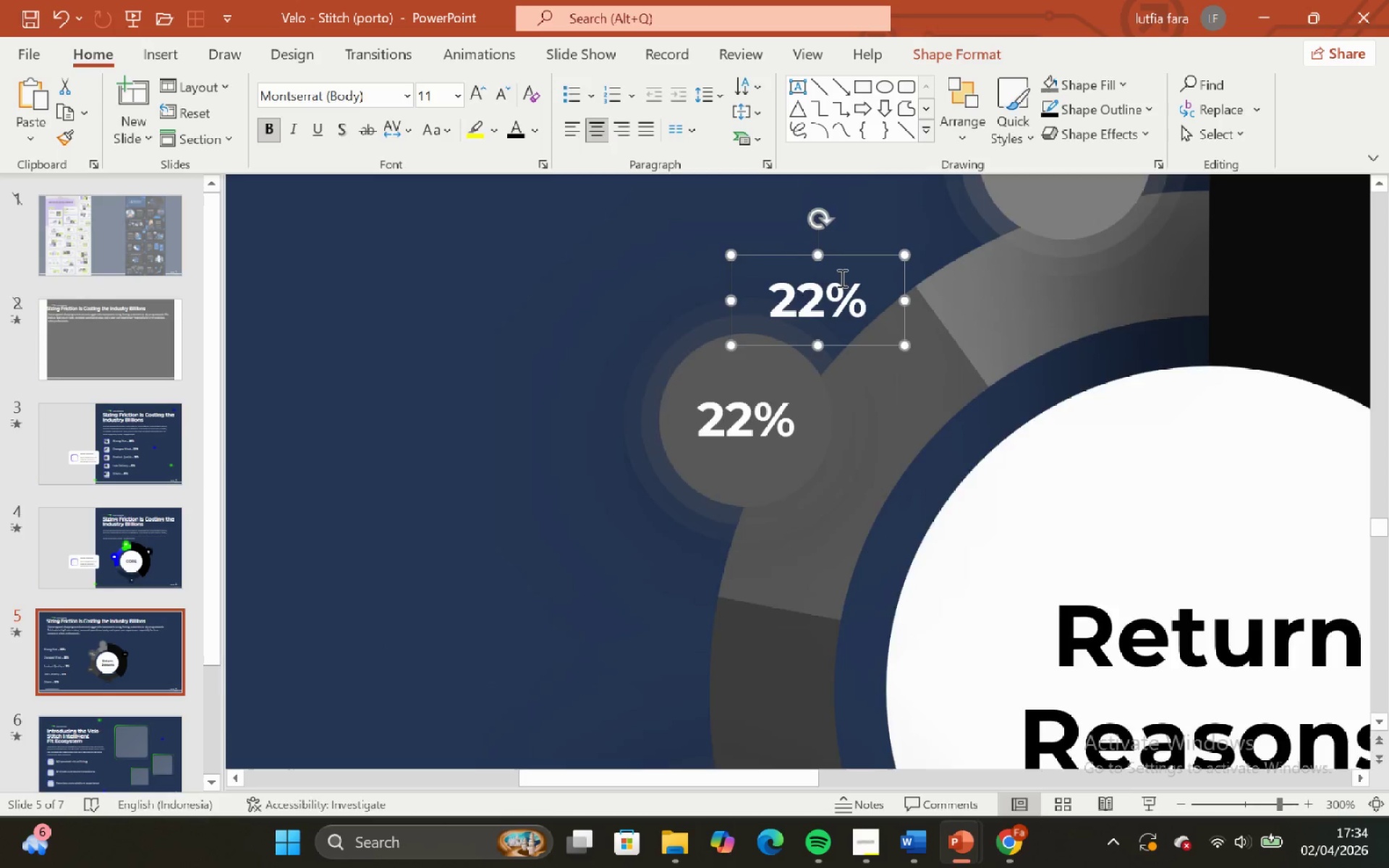 
scroll: coordinate [839, 287], scroll_direction: none, amount: 0.0
 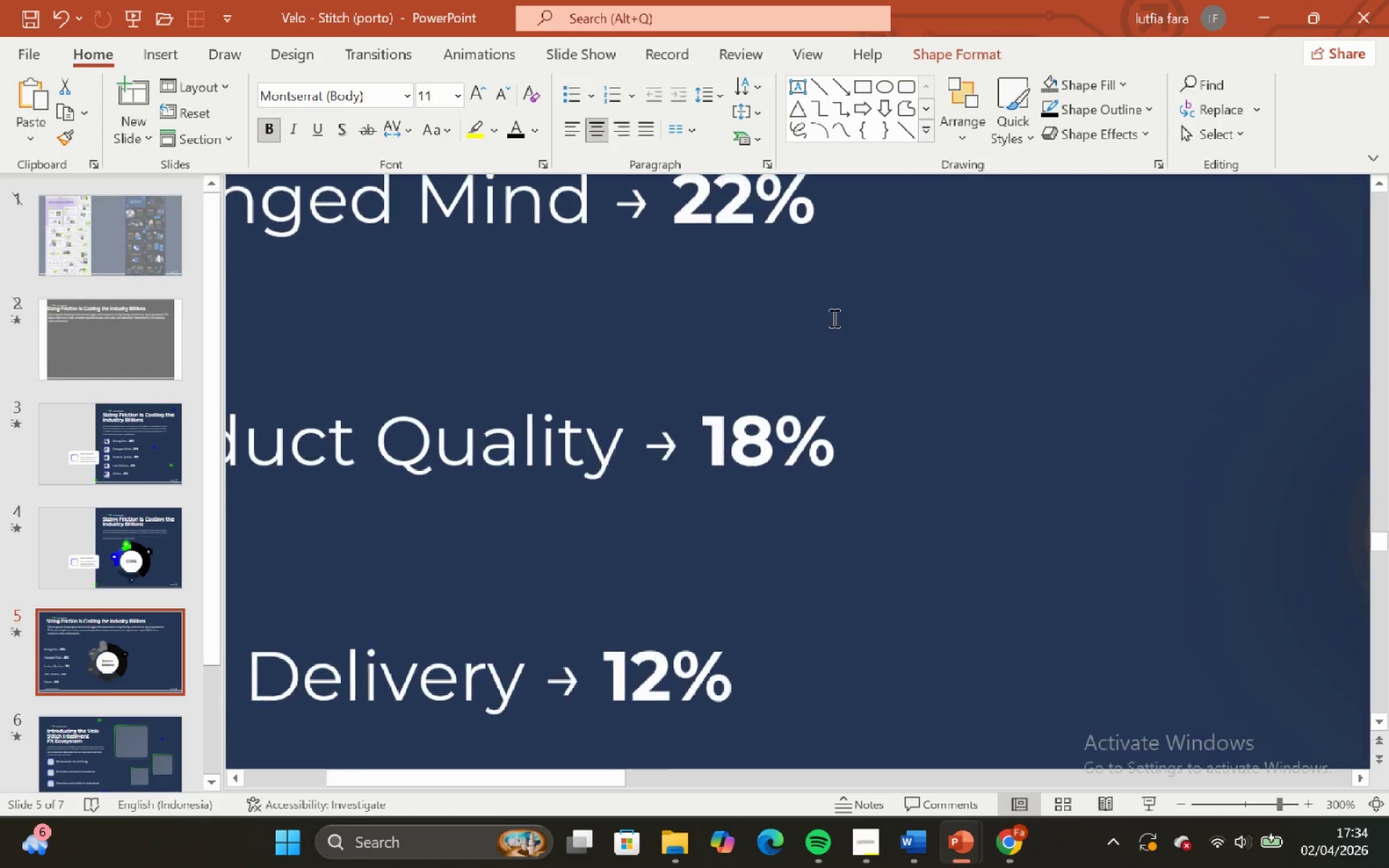 
key(Control+ControlLeft)
 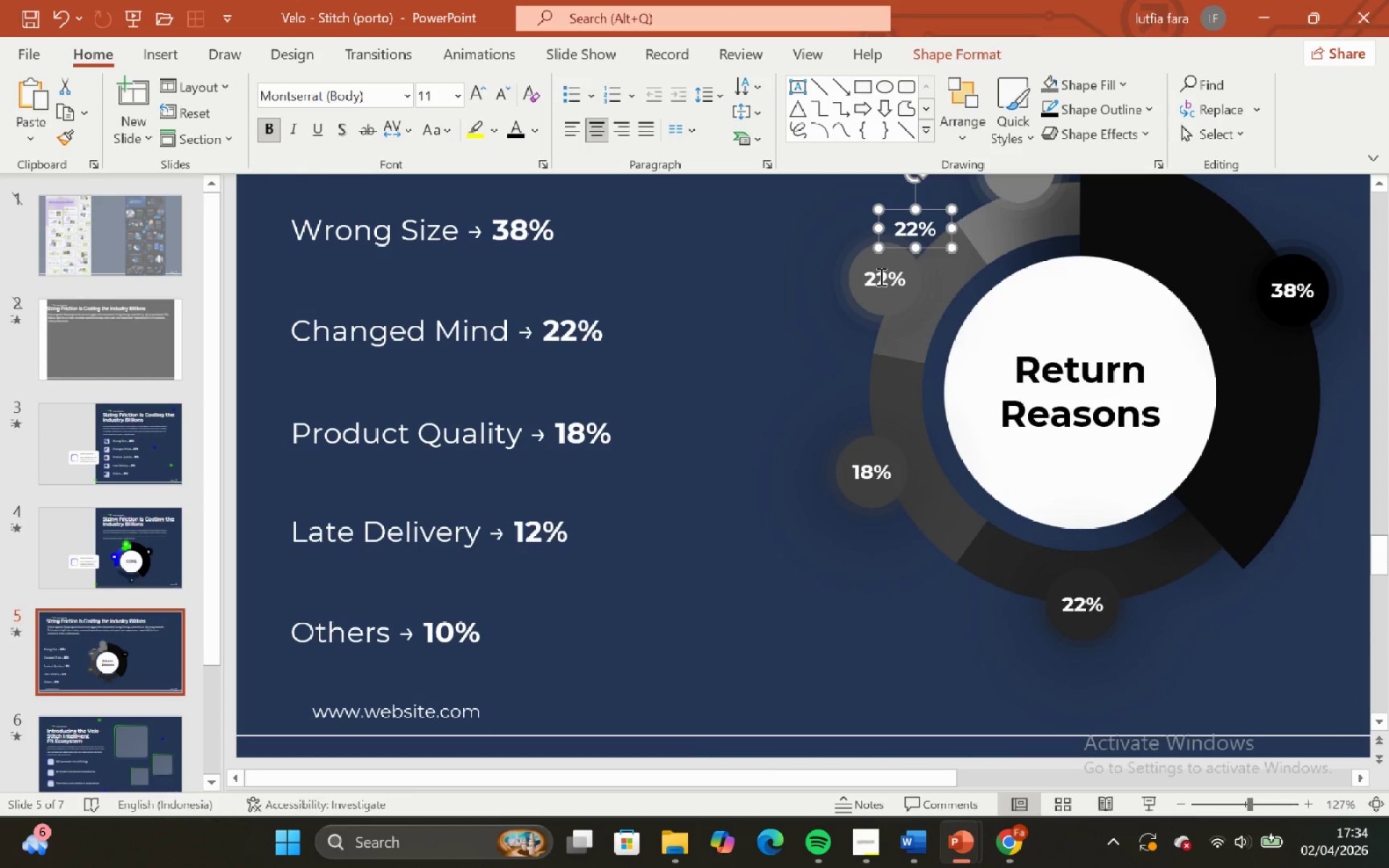 
left_click([880, 276])
 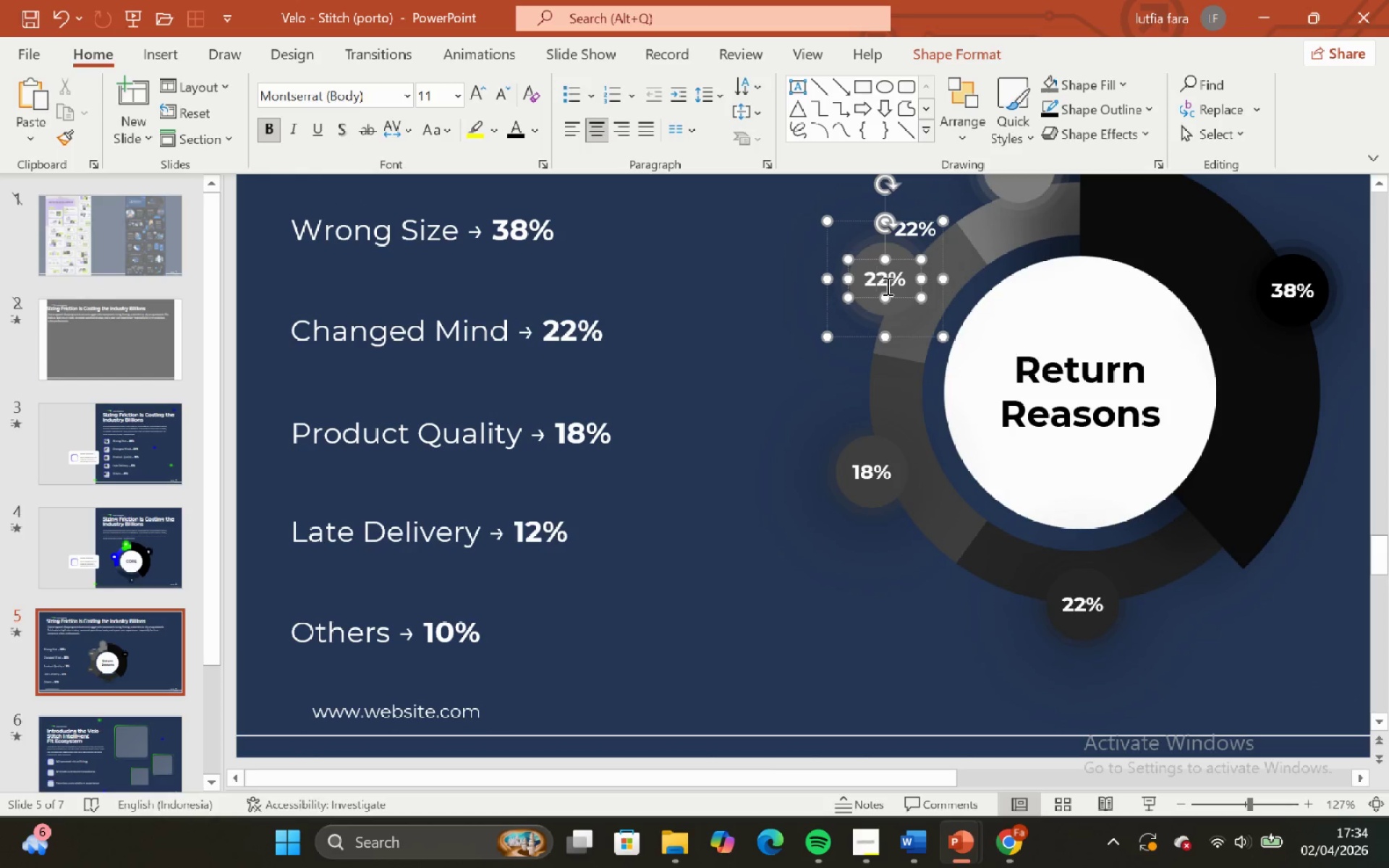 
key(Backspace)
 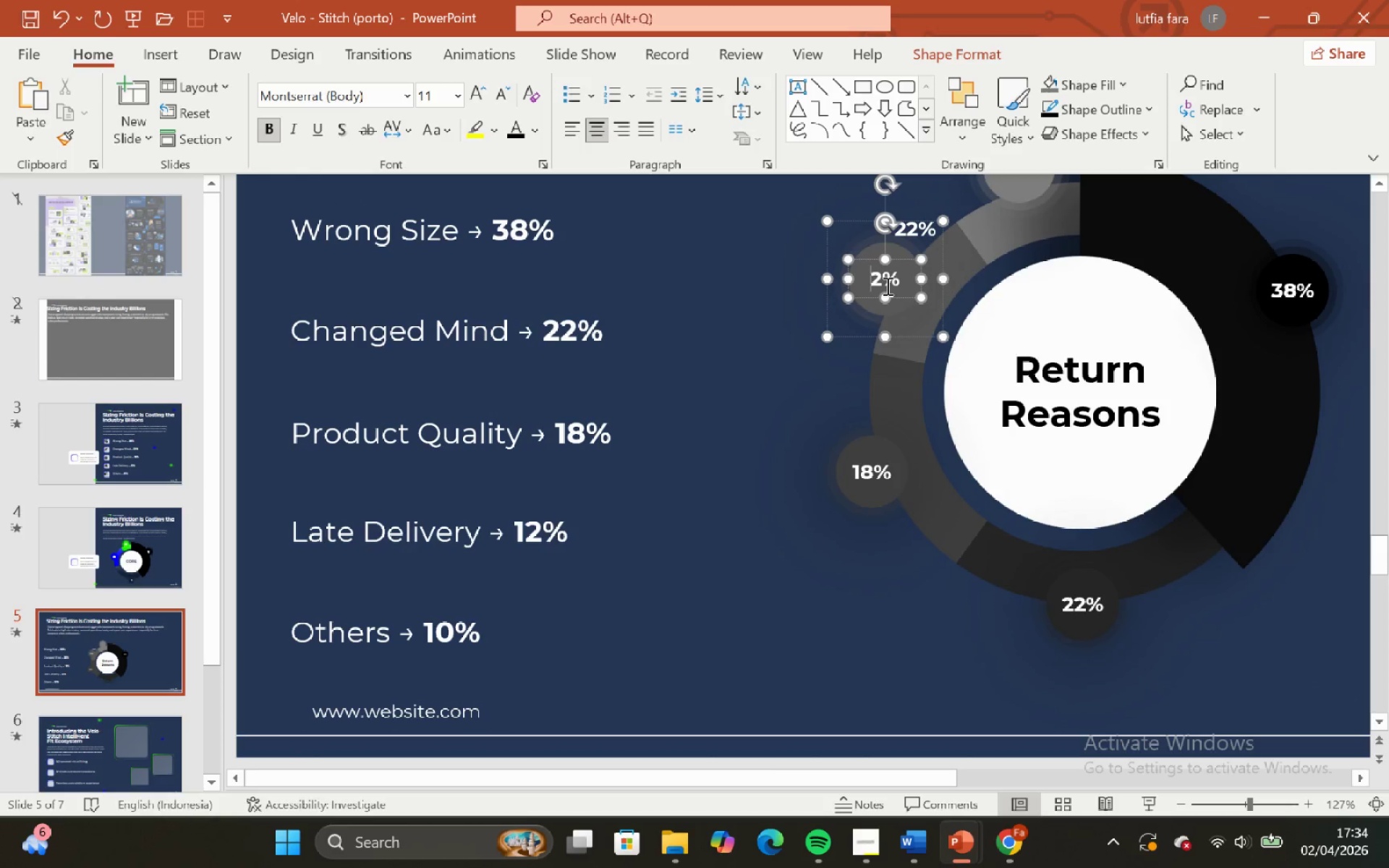 
key(Backspace)
 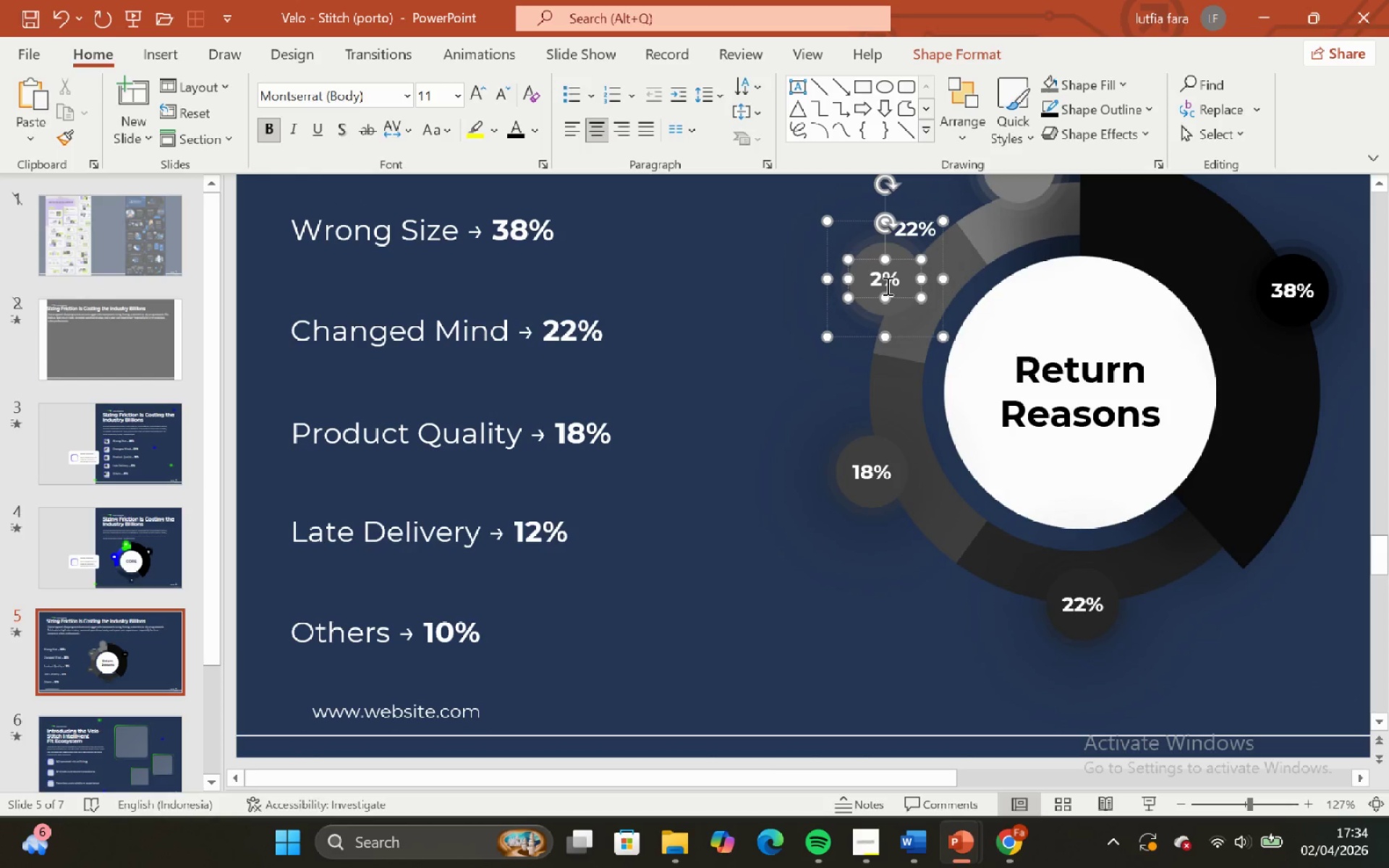 
key(1)
 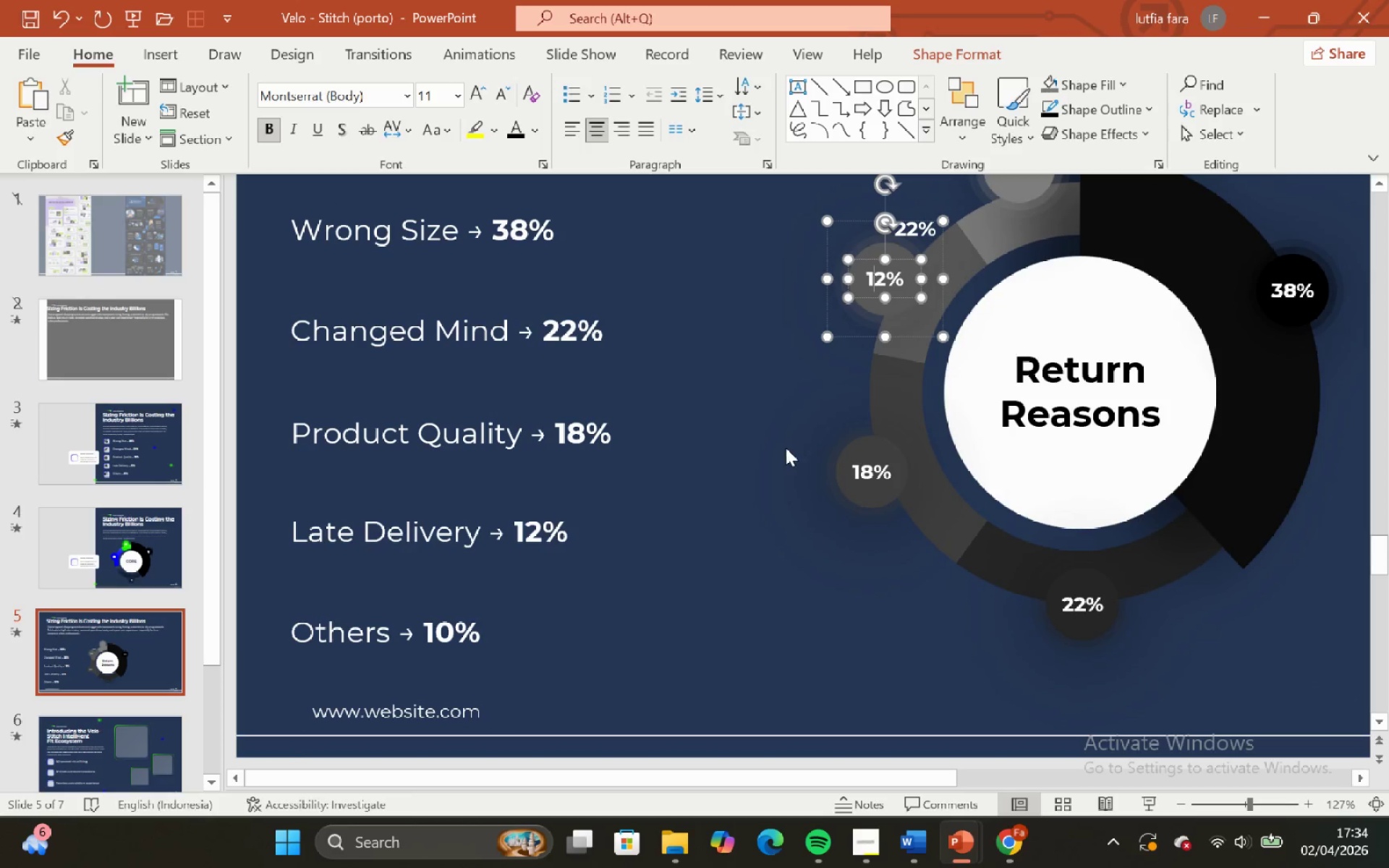 
left_click([763, 474])
 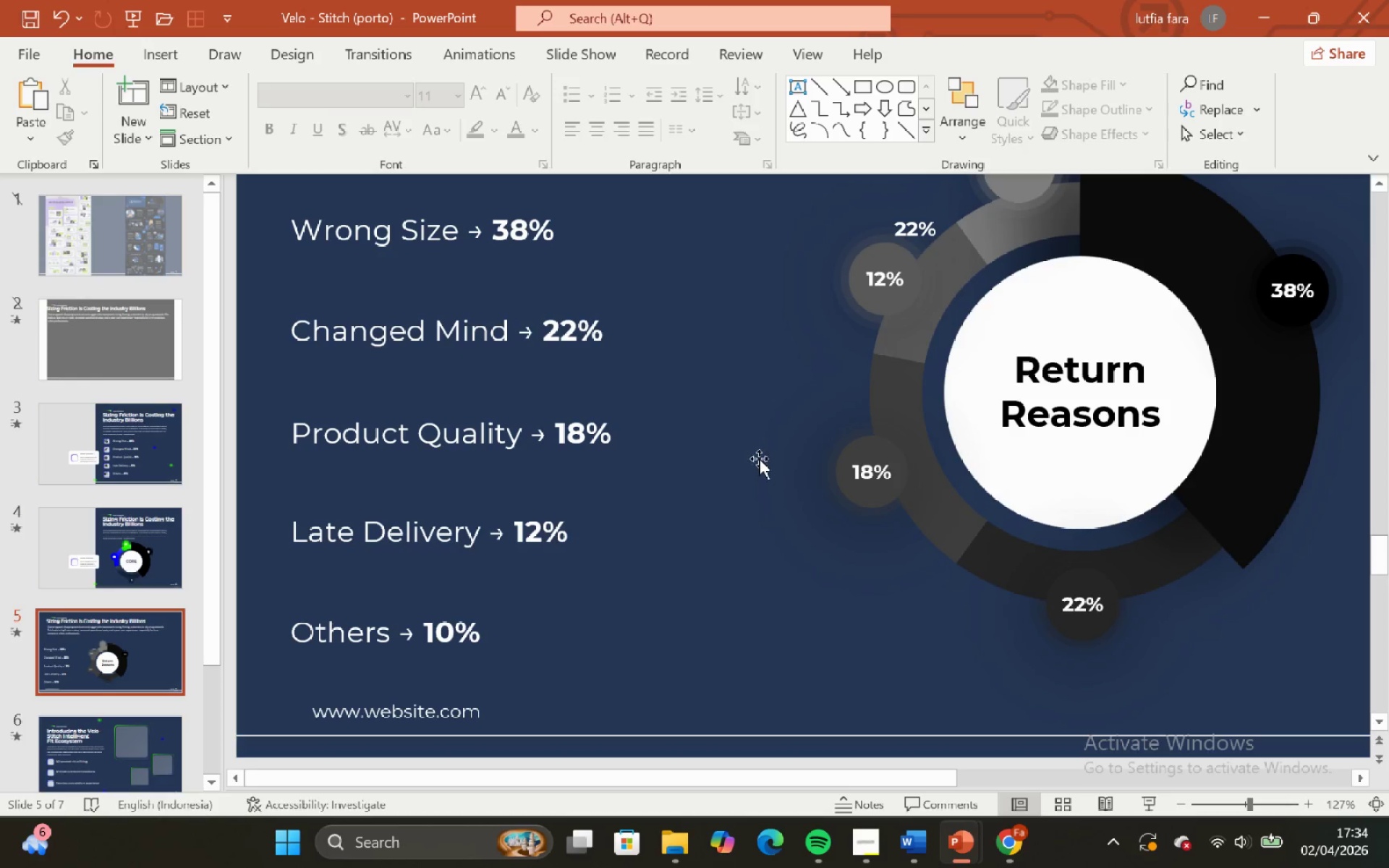 
scroll: coordinate [757, 450], scroll_direction: none, amount: 0.0
 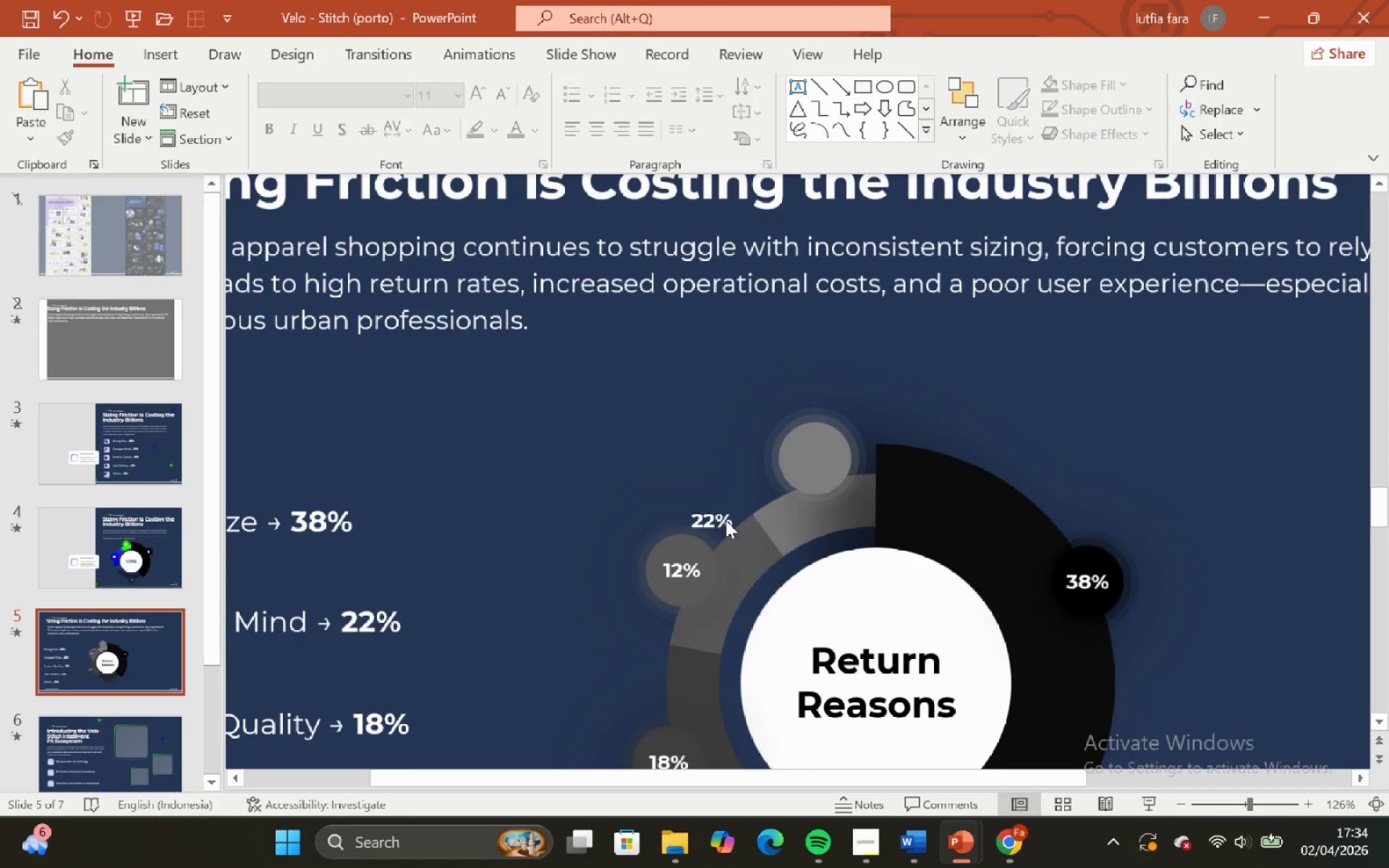 
left_click([718, 519])
 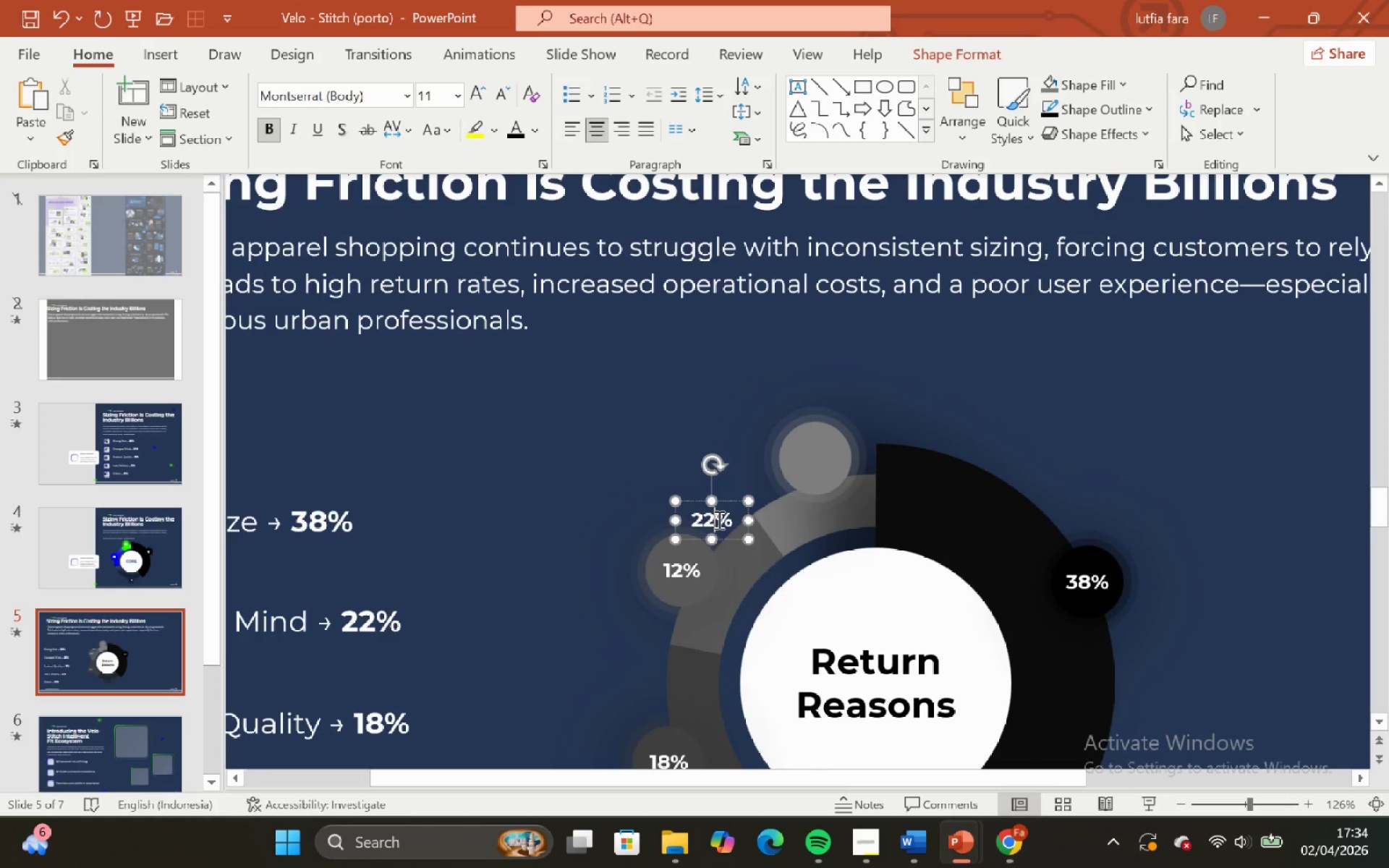 
key(Backspace)
key(Backspace)
type(10)
 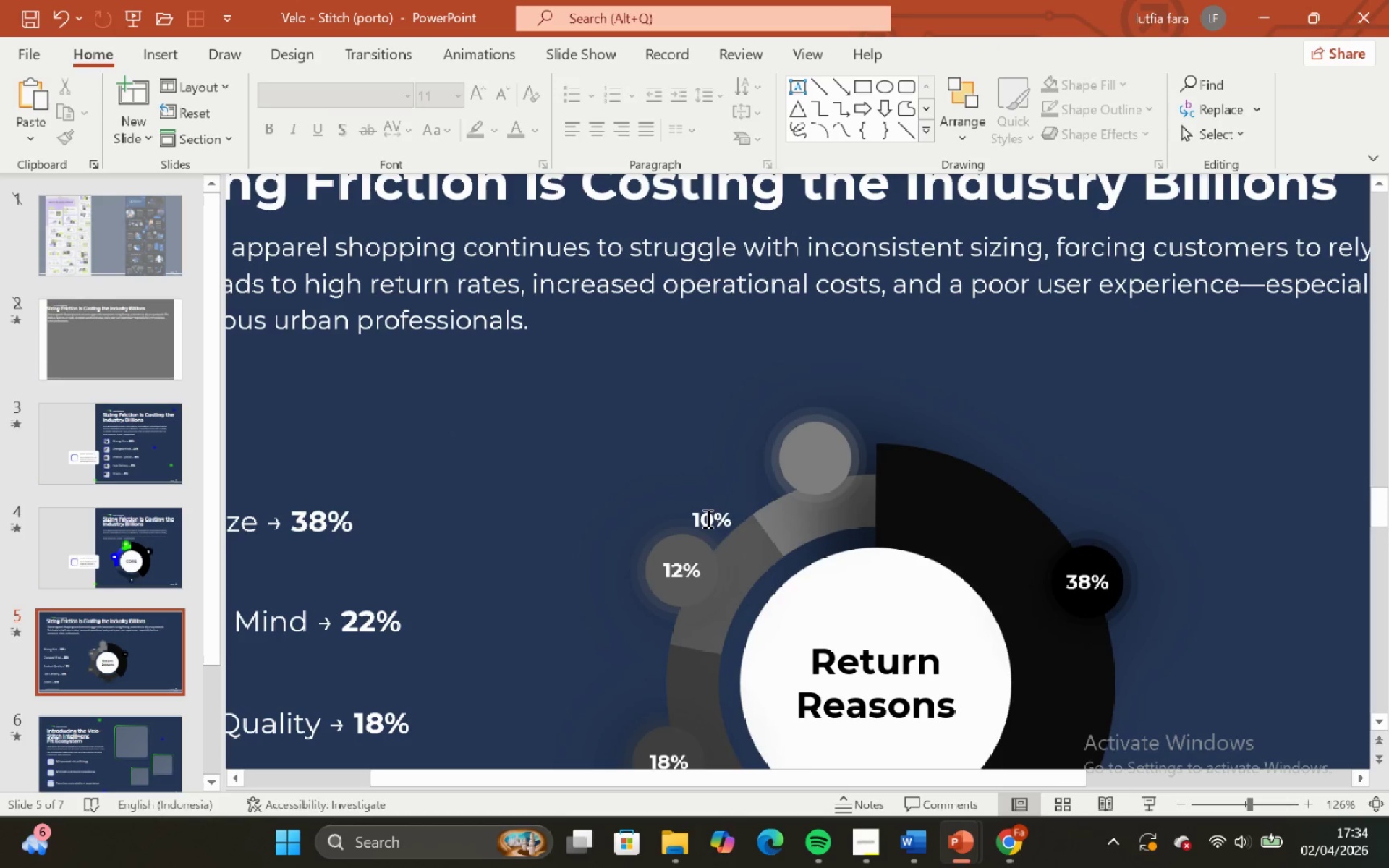 
left_click([742, 524])
 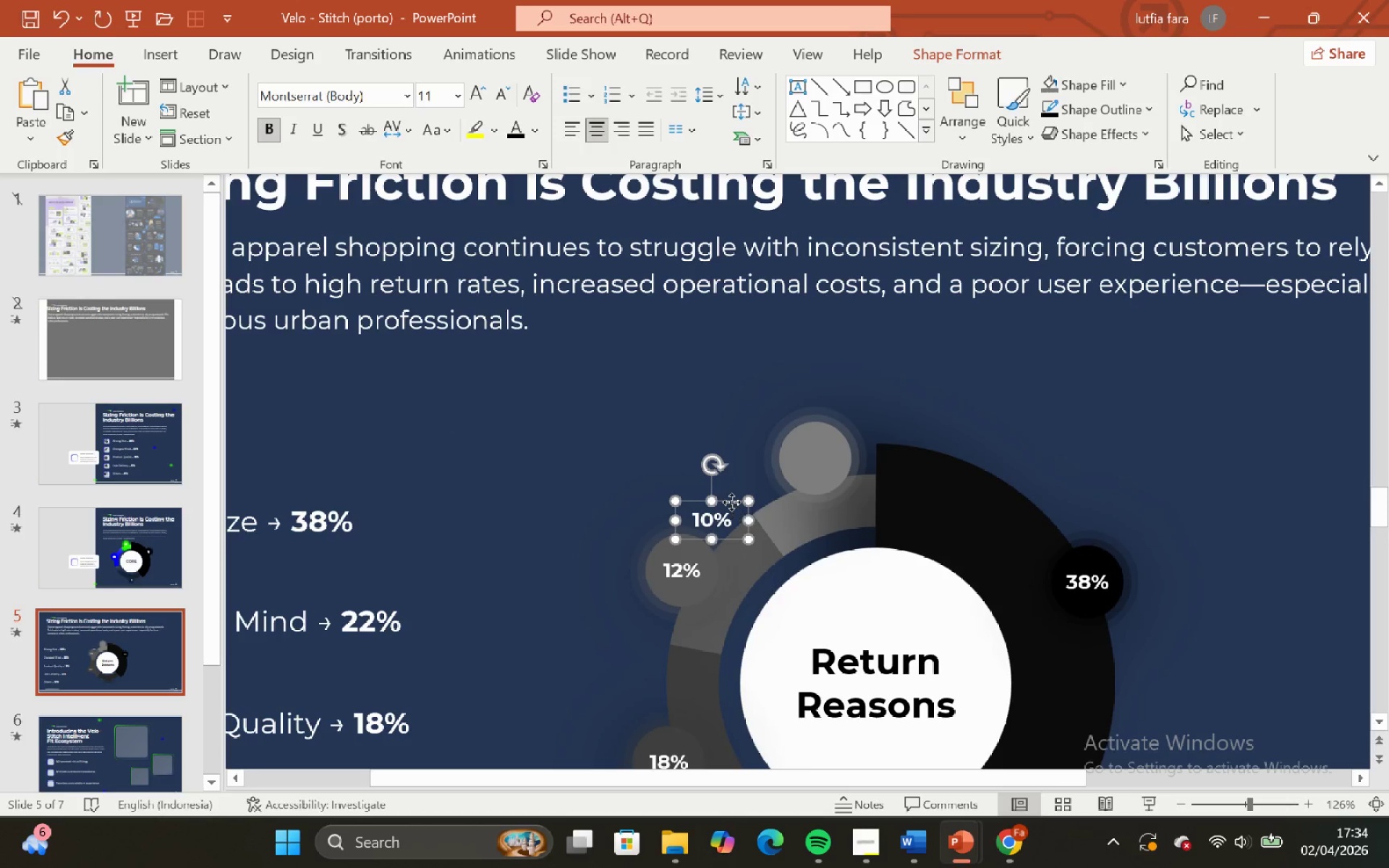 
left_click_drag(start_coordinate=[731, 502], to_coordinate=[818, 457])
 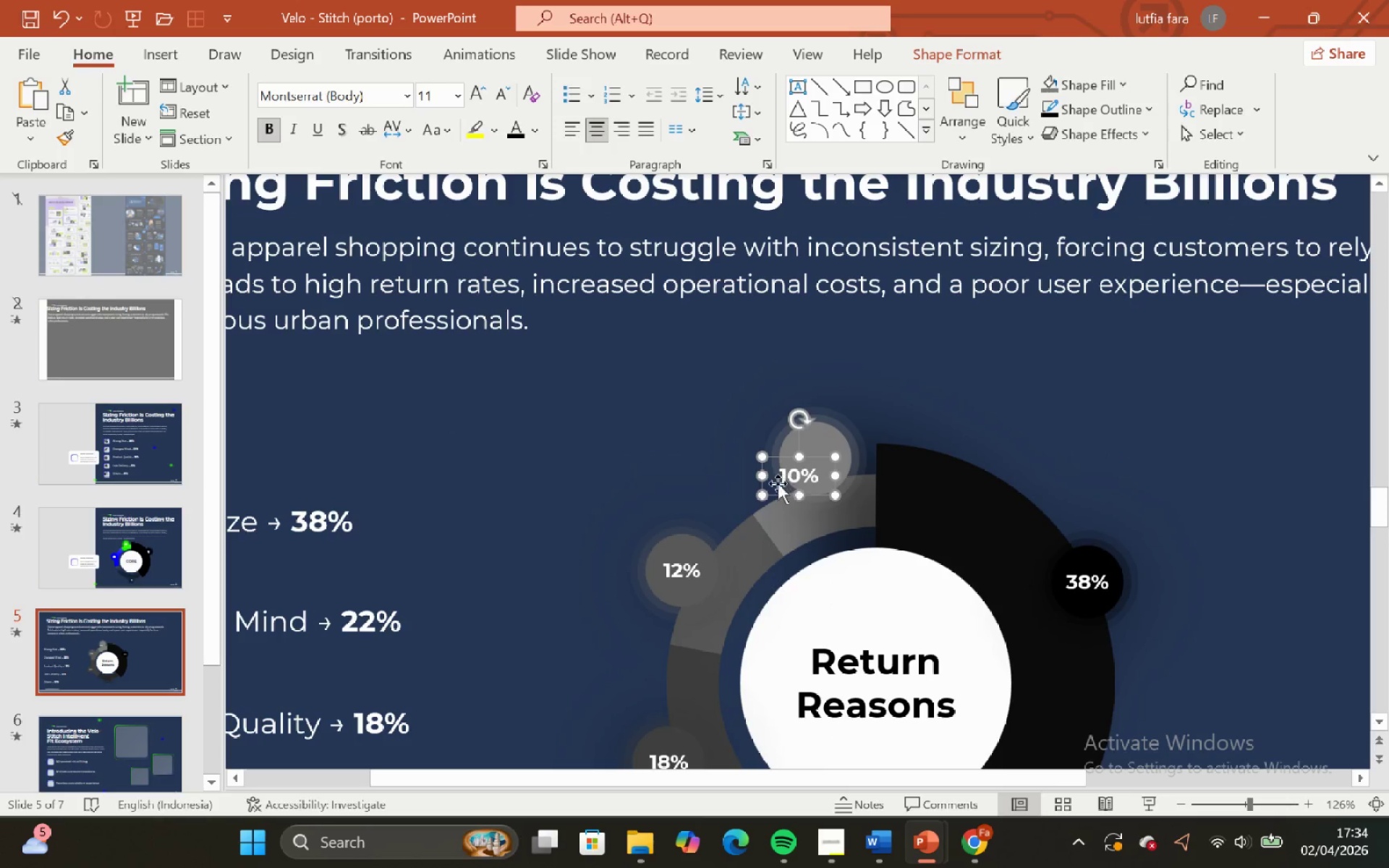 
left_click([648, 455])
 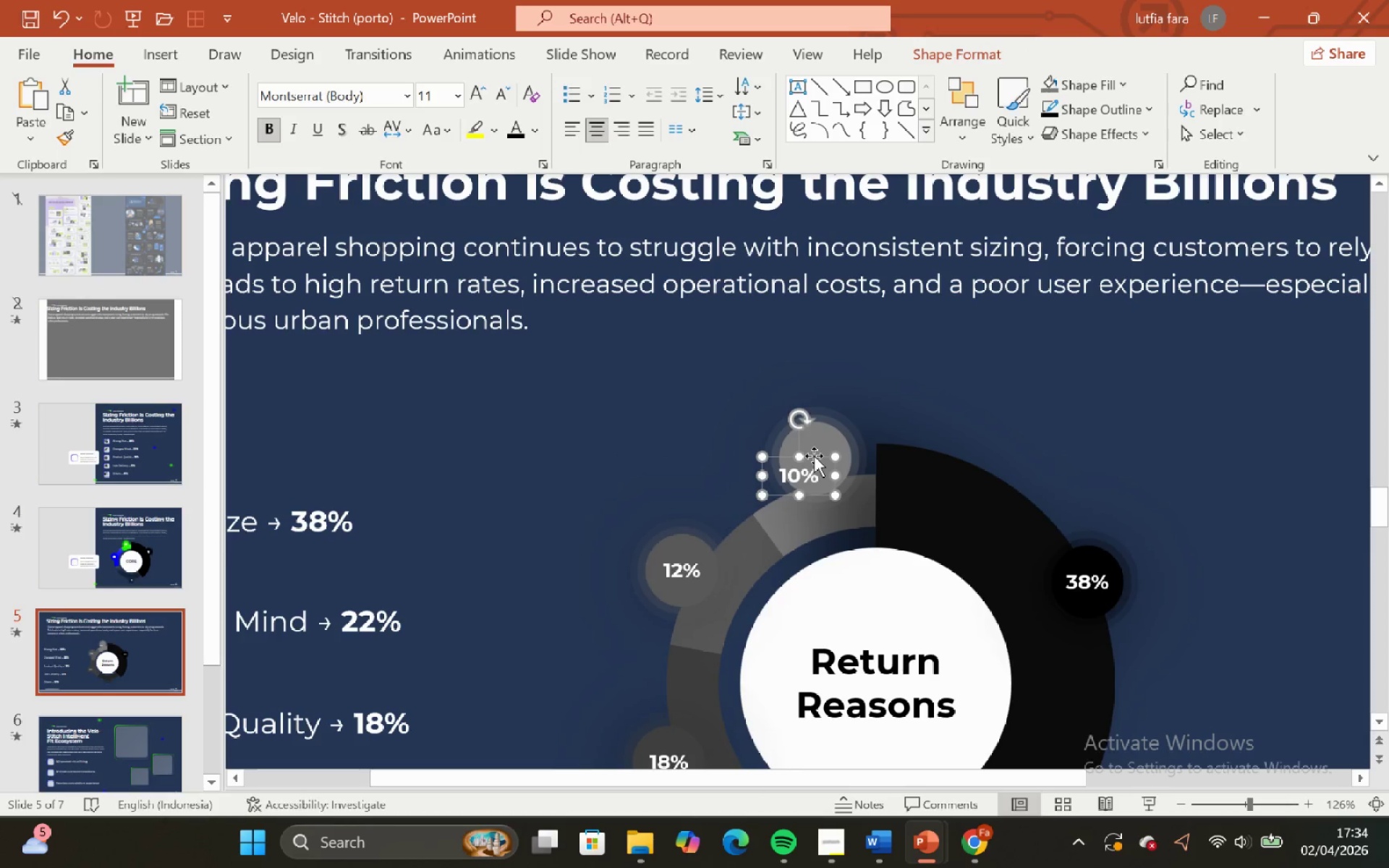 
left_click_drag(start_coordinate=[815, 456], to_coordinate=[832, 438])
 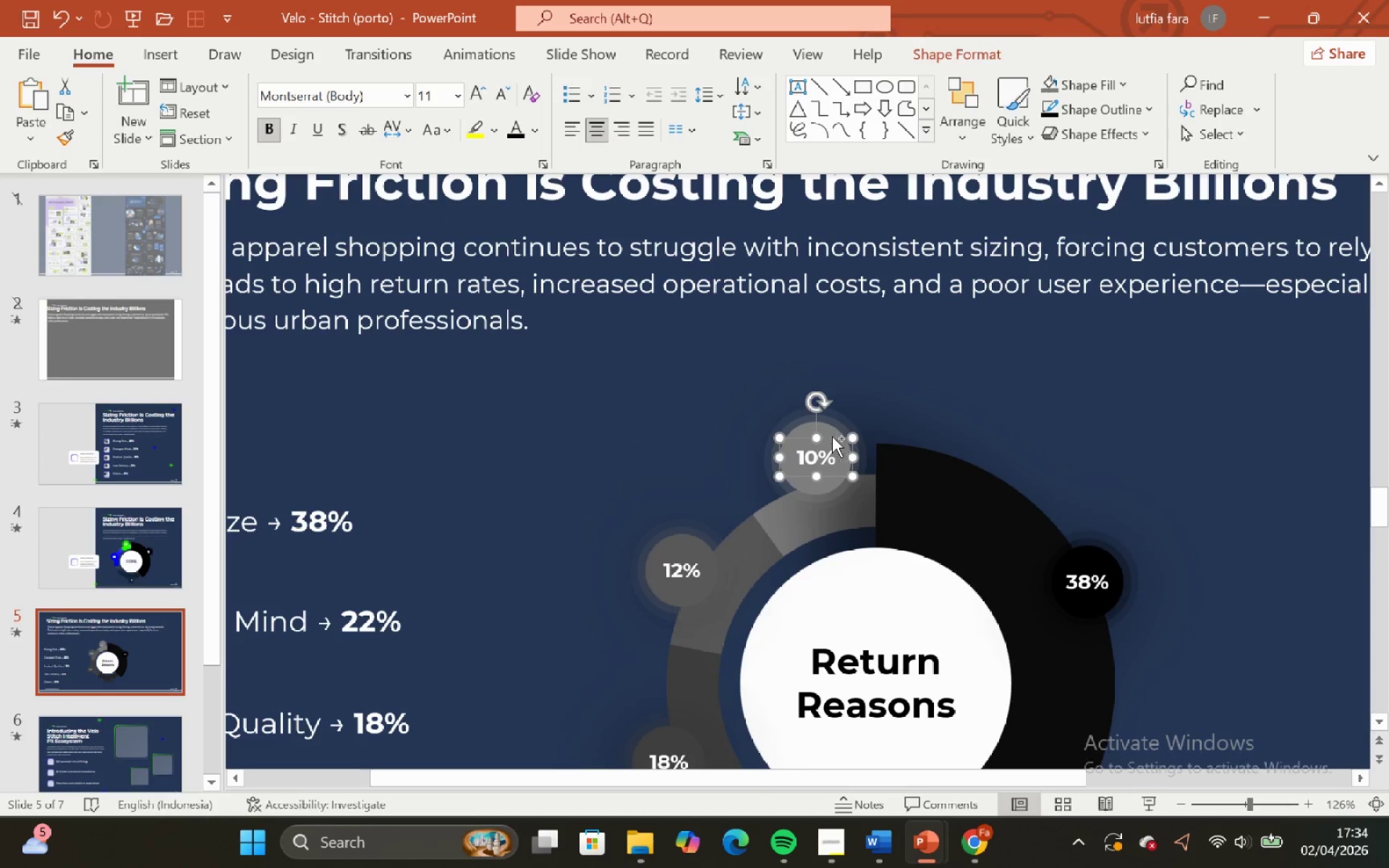 
hold_key(key=ControlLeft, duration=0.83)
hold_key(key=ShiftLeft, duration=0.83)
scroll: coordinate [832, 436], scroll_direction: up, amount: 2.0
 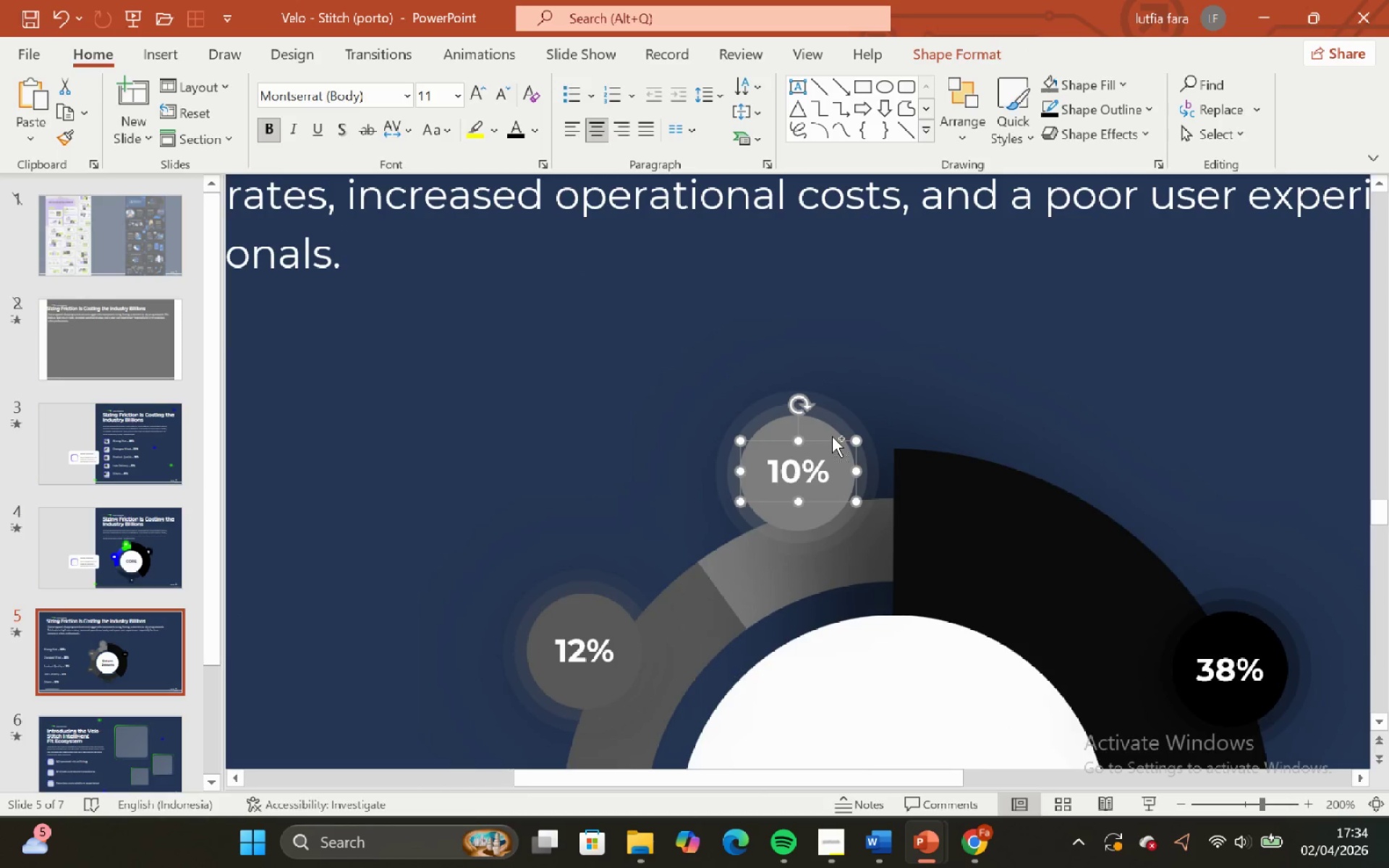 
hold_key(key=ShiftLeft, duration=1.5)
 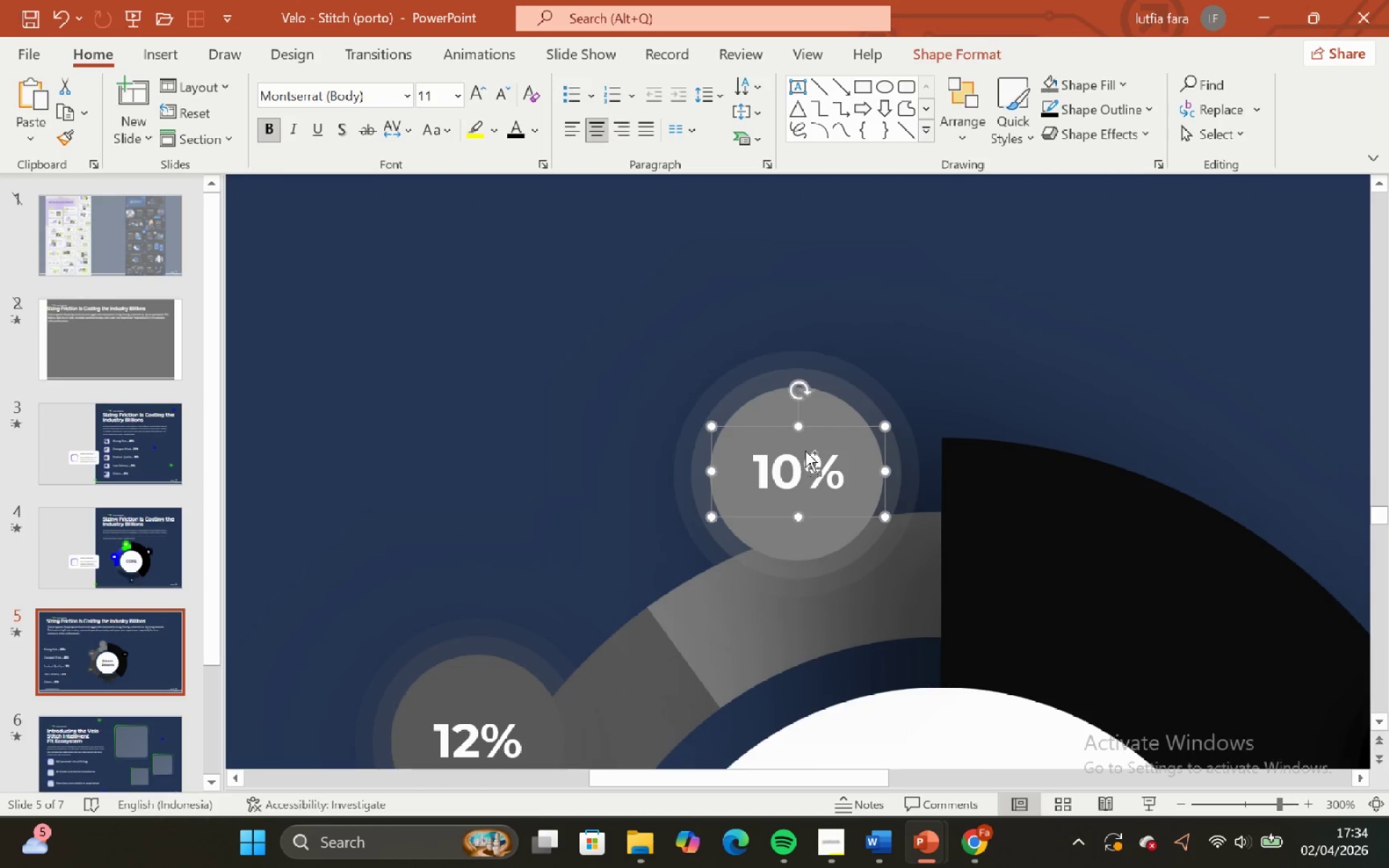 
hold_key(key=ShiftLeft, duration=0.89)
hold_key(key=ControlLeft, duration=0.8)
scroll: coordinate [804, 450], scroll_direction: up, amount: 1.0
 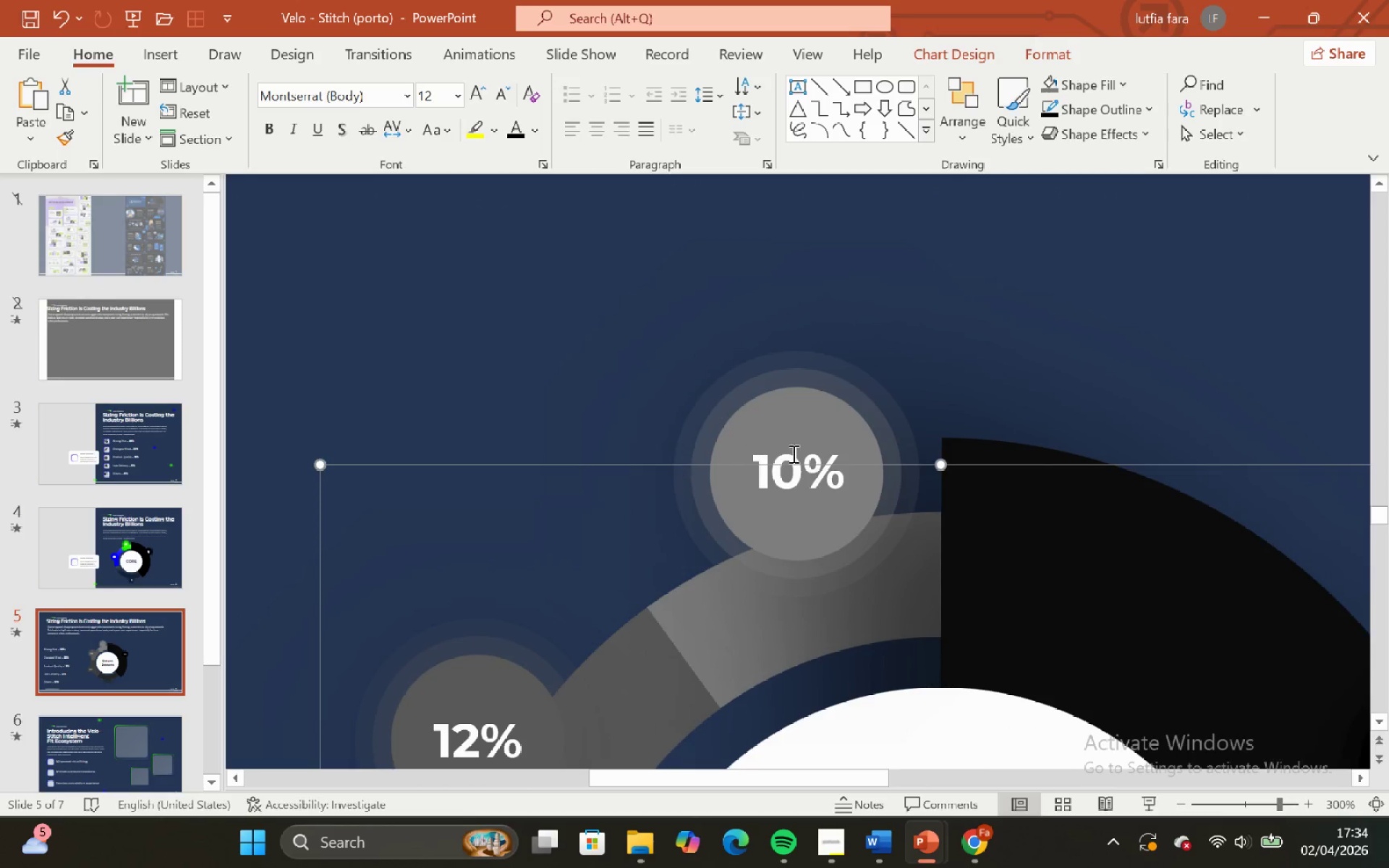 
left_click([704, 353])
 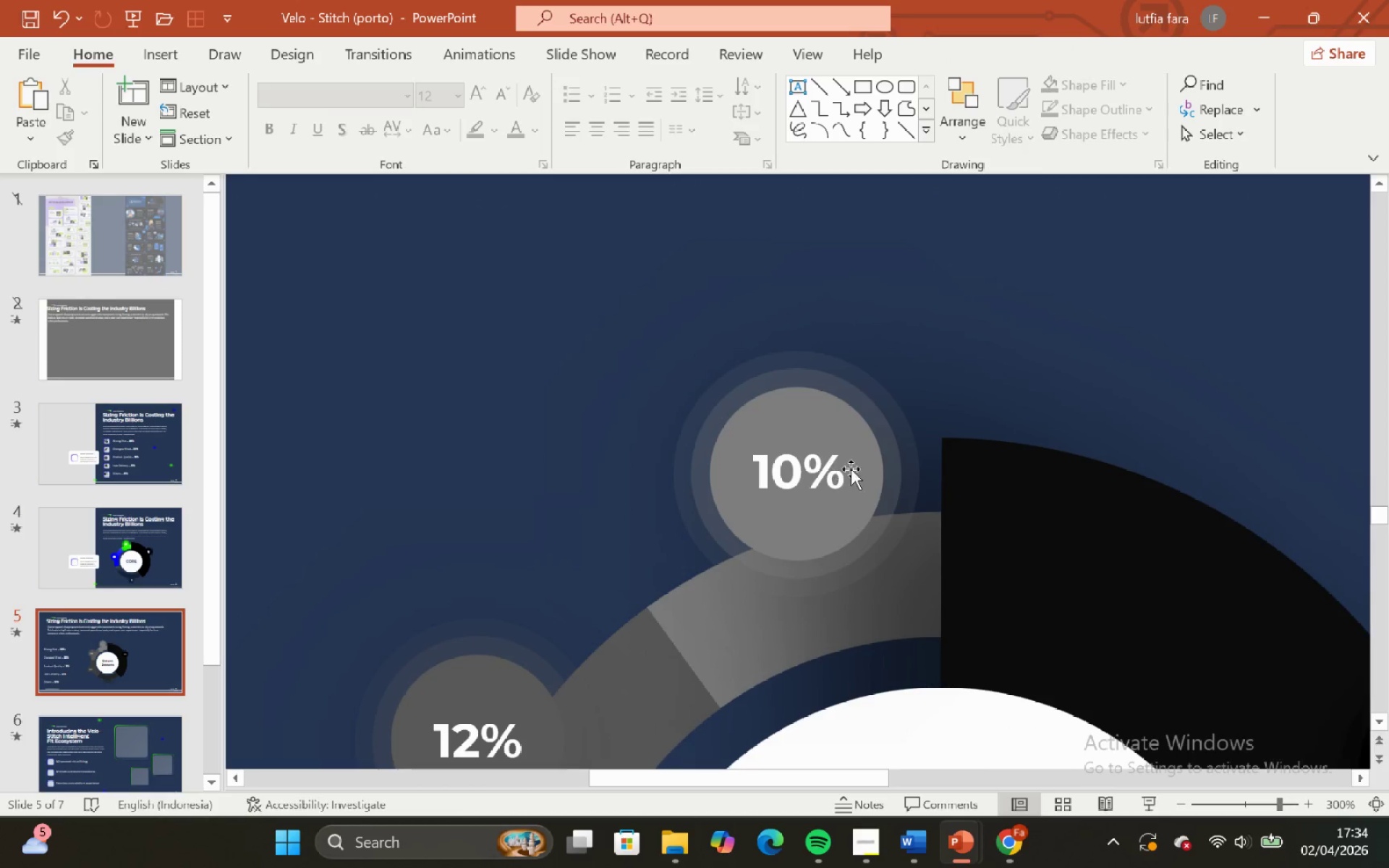 
left_click([854, 469])
 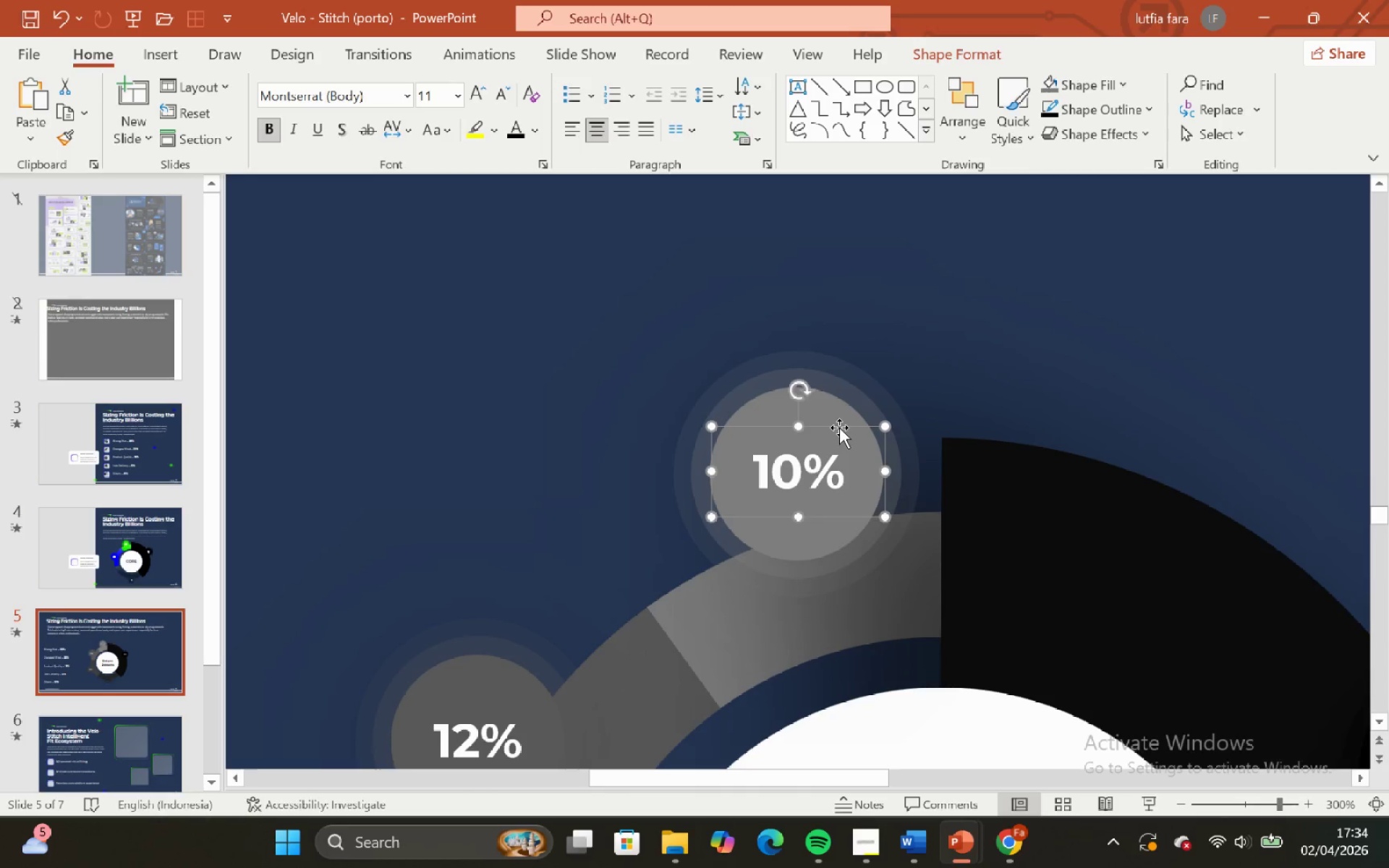 
hold_key(key=ShiftLeft, duration=0.72)
left_click_drag(start_coordinate=[839, 427], to_coordinate=[836, 427])
 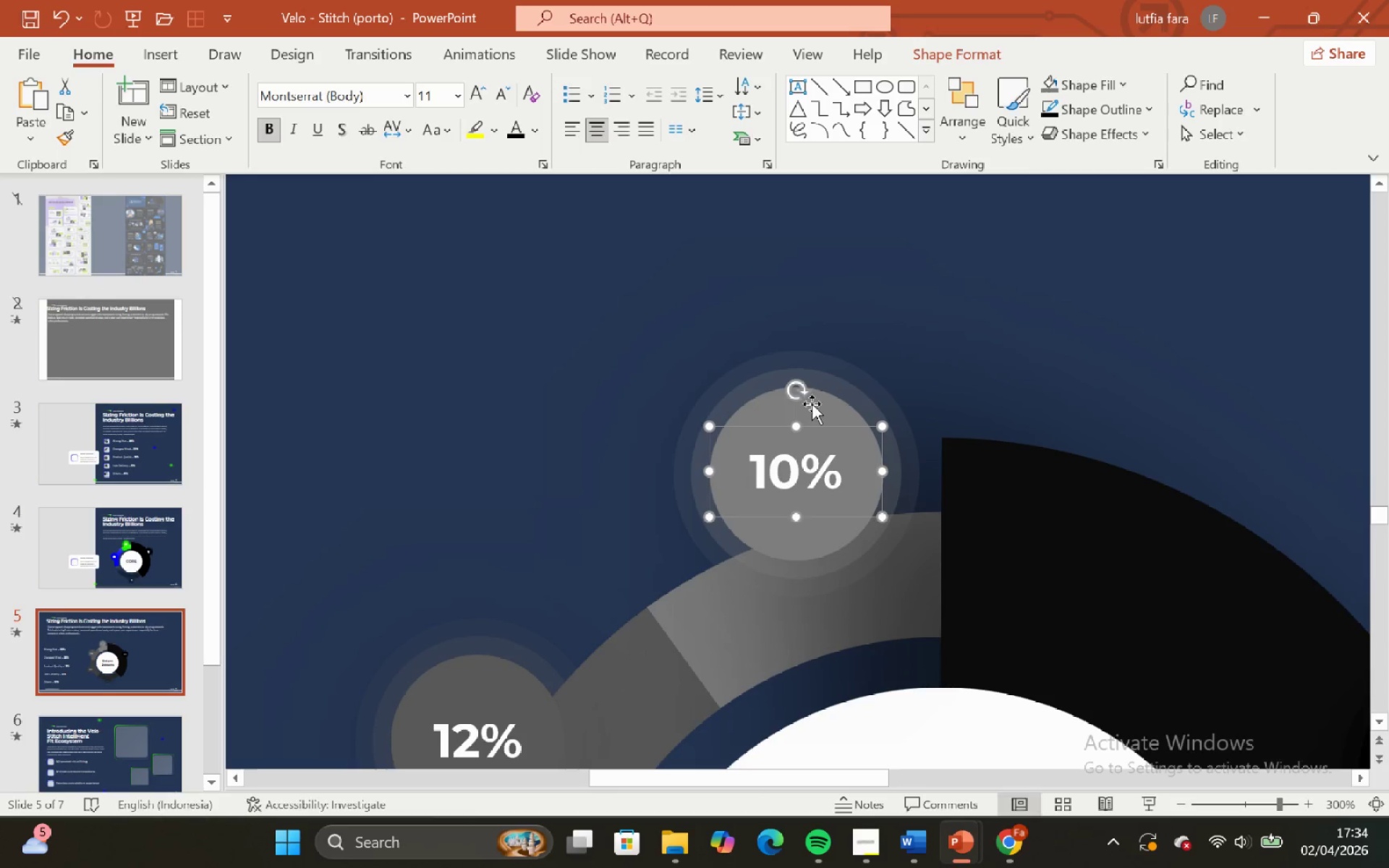 
hold_key(key=ShiftLeft, duration=0.53)
left_click([812, 403])
 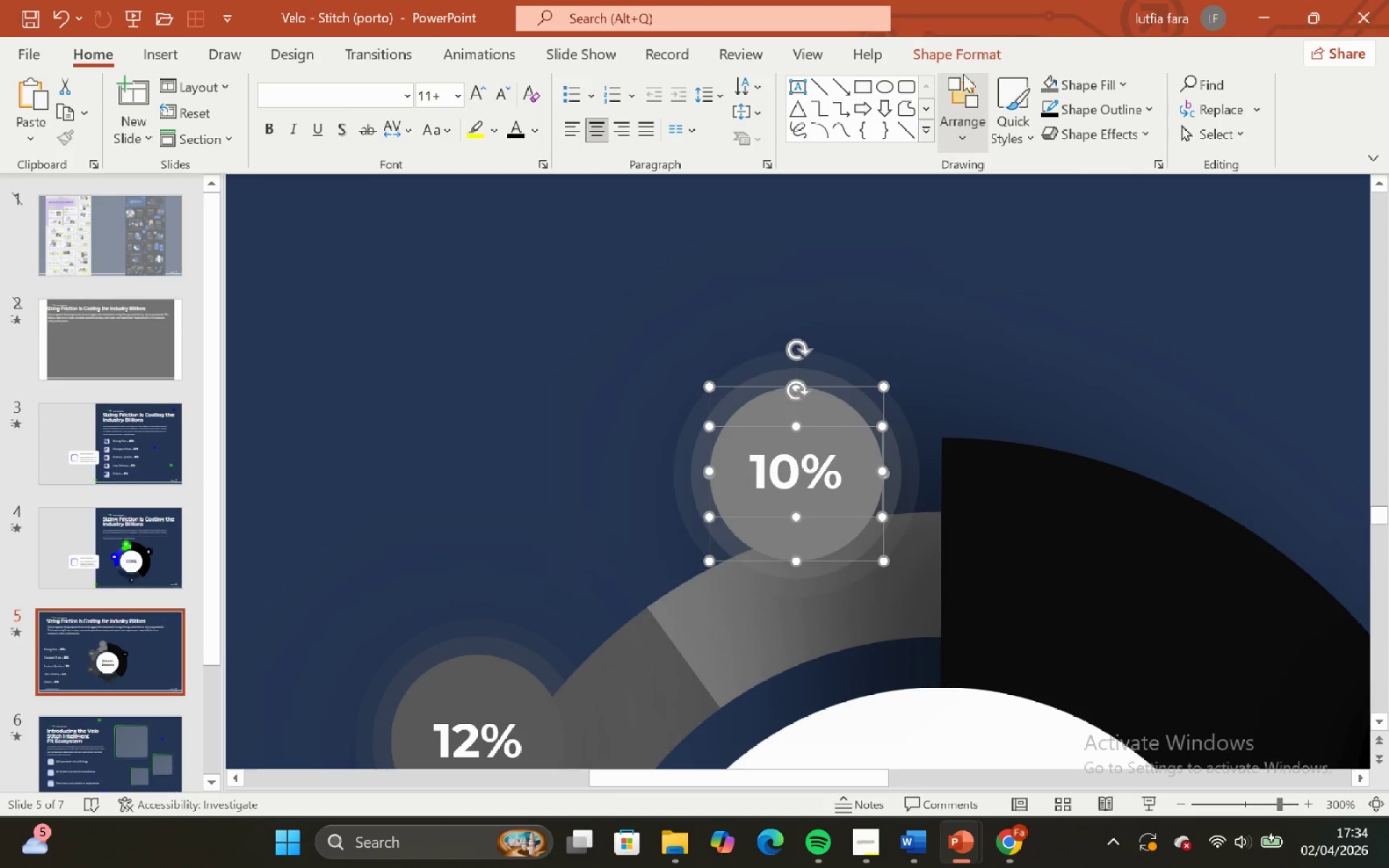 
left_click([964, 56])
 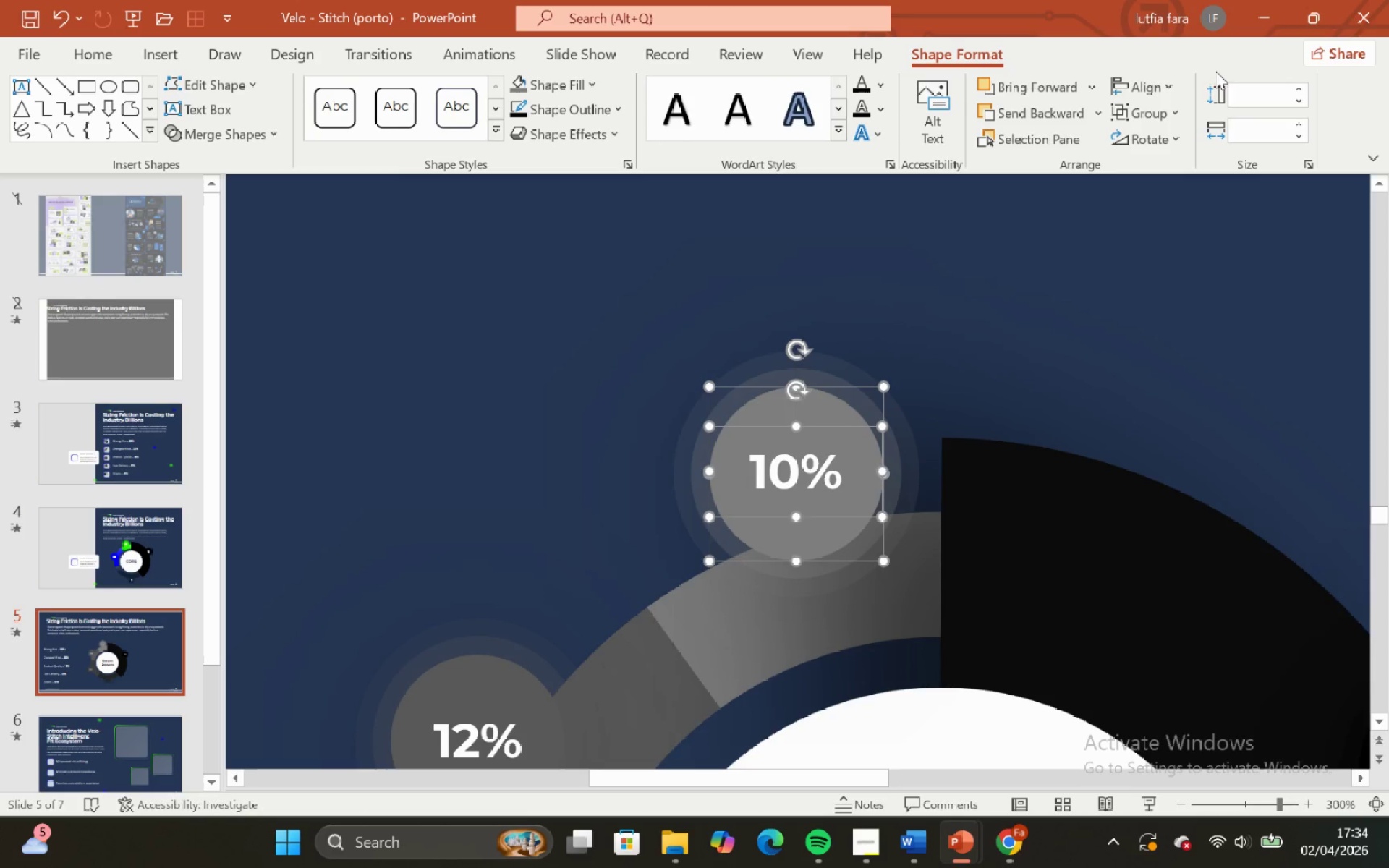 
left_click([1150, 82])
 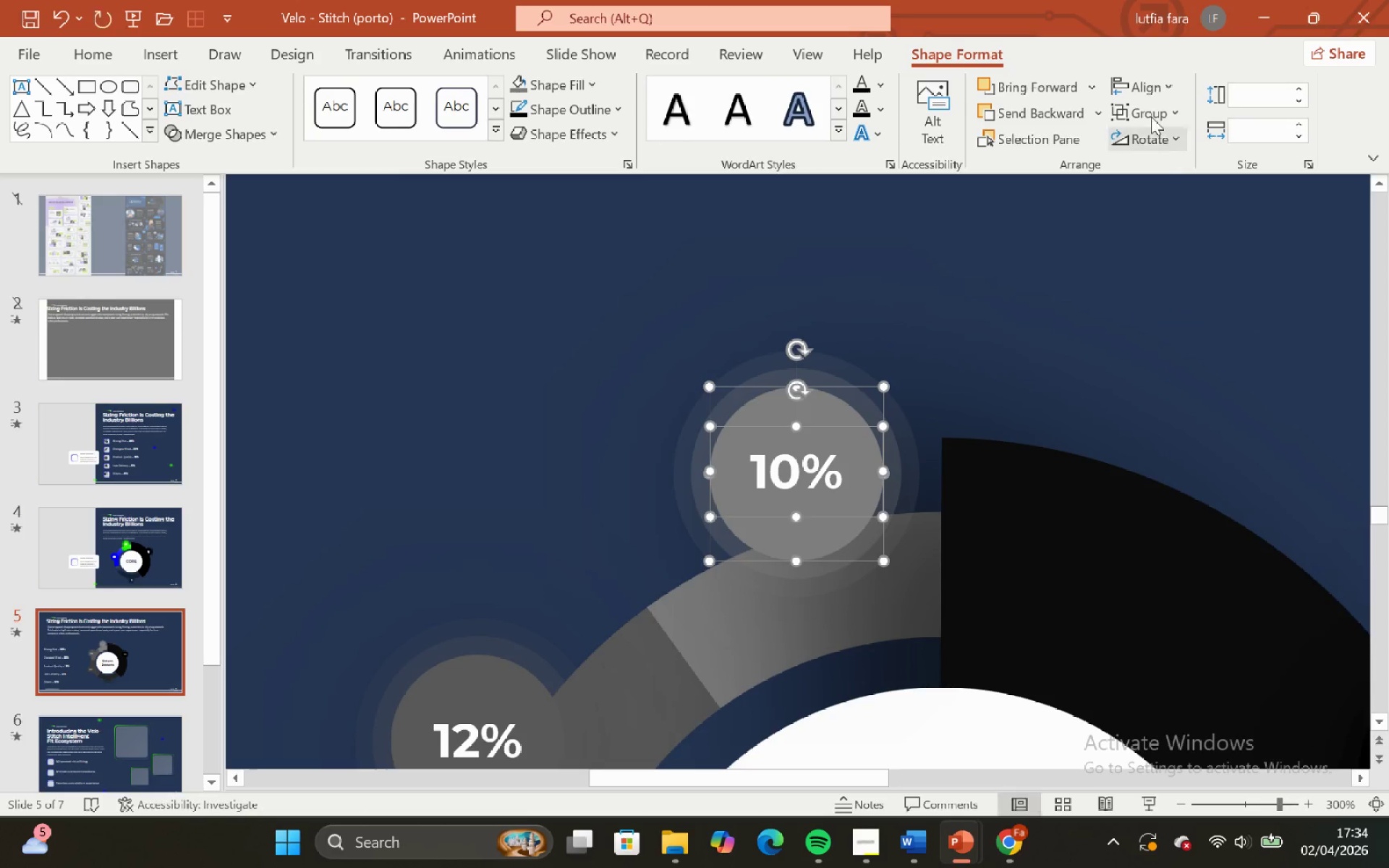 
double_click([1139, 78])
 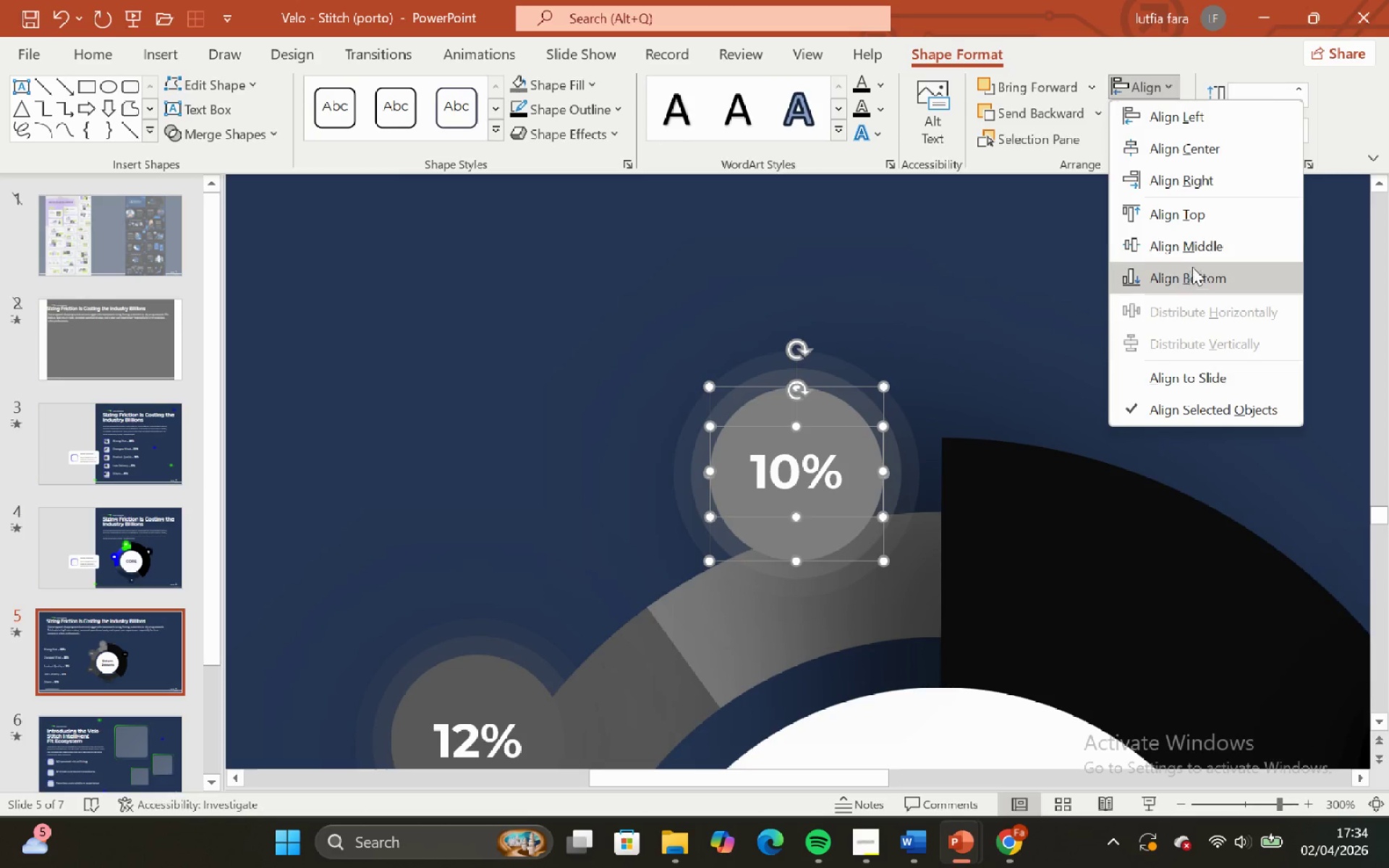 
left_click([1190, 249])
 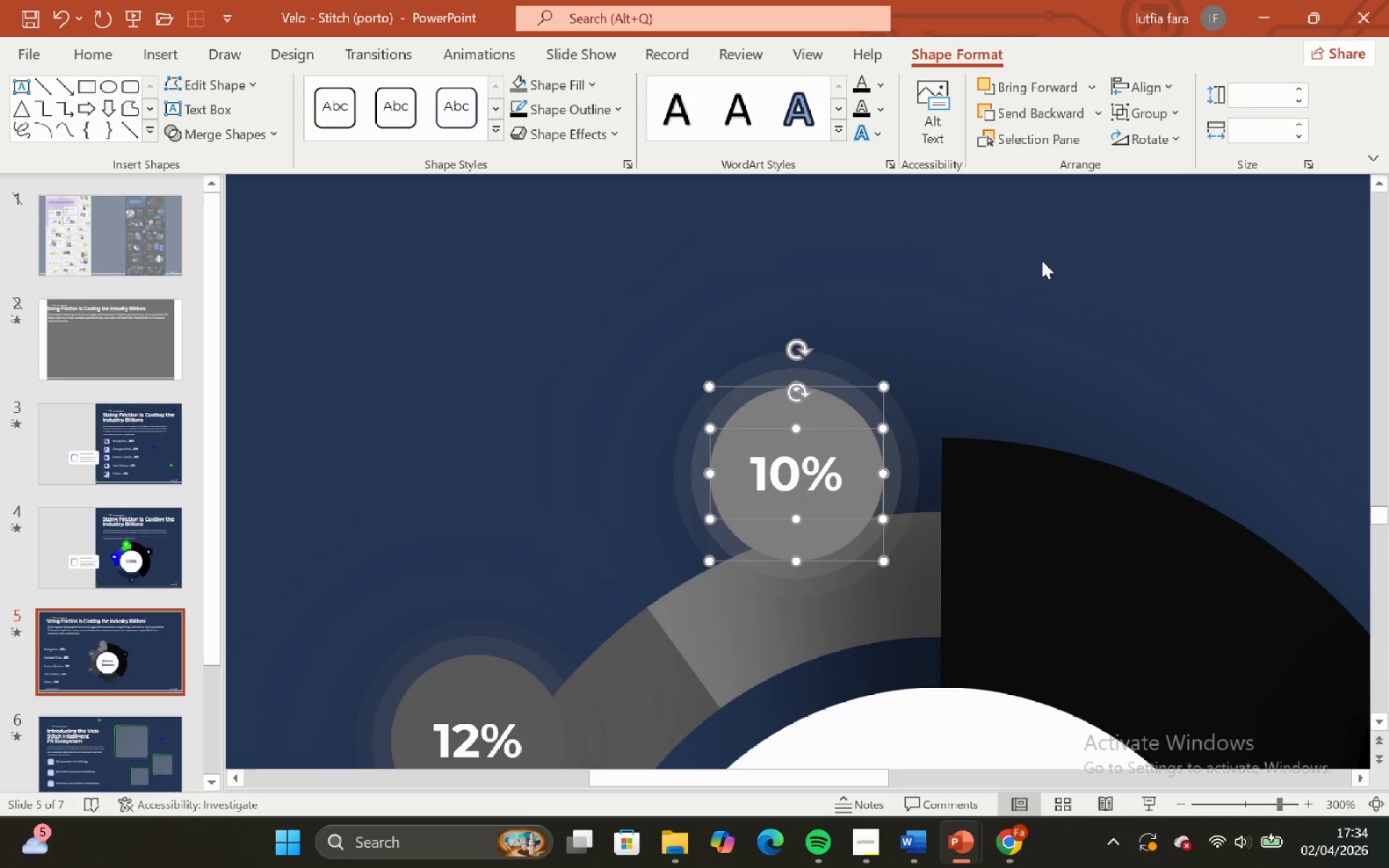 
hold_key(key=ShiftLeft, duration=1.0)
 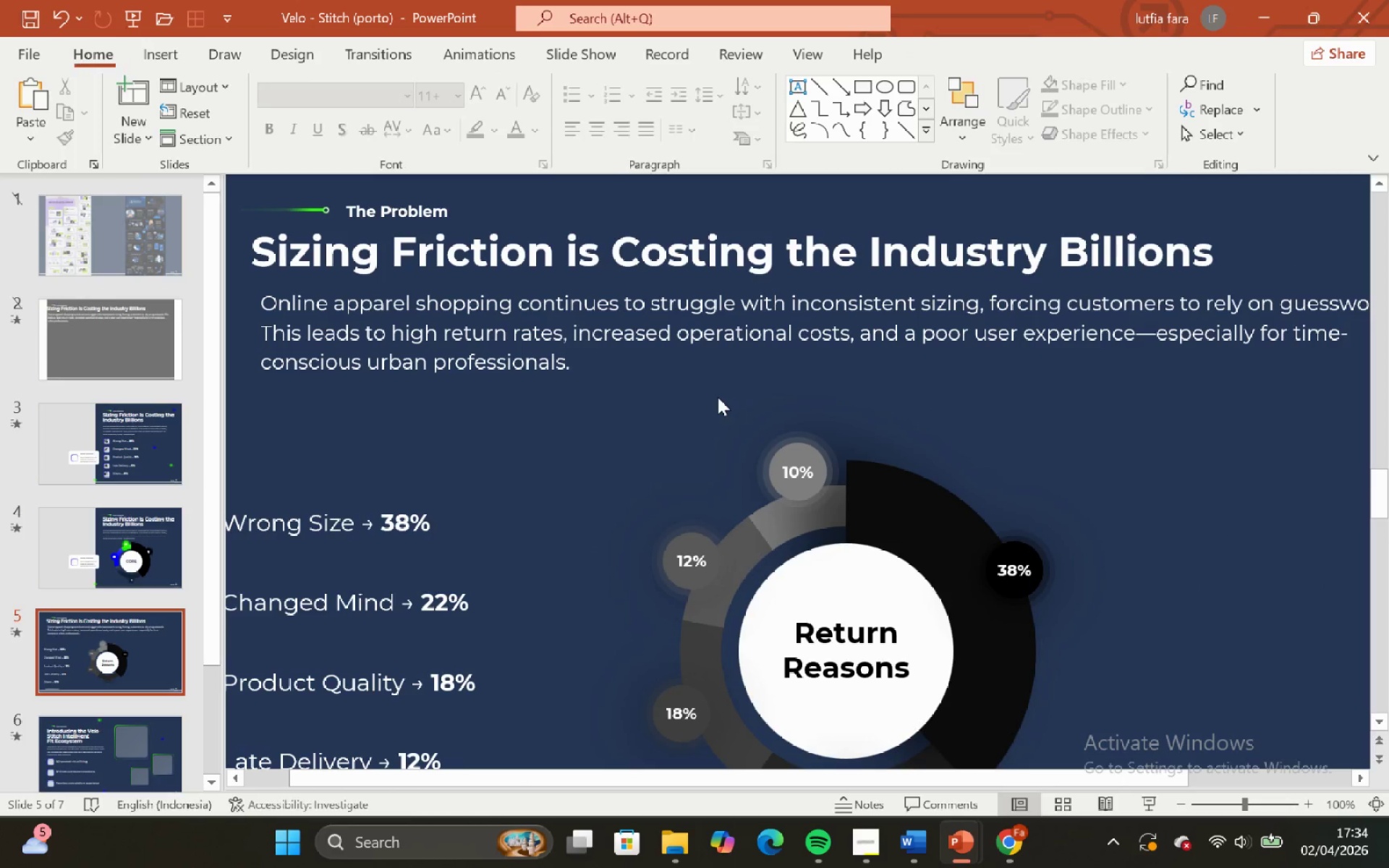 
hold_key(key=ControlLeft, duration=0.95)
 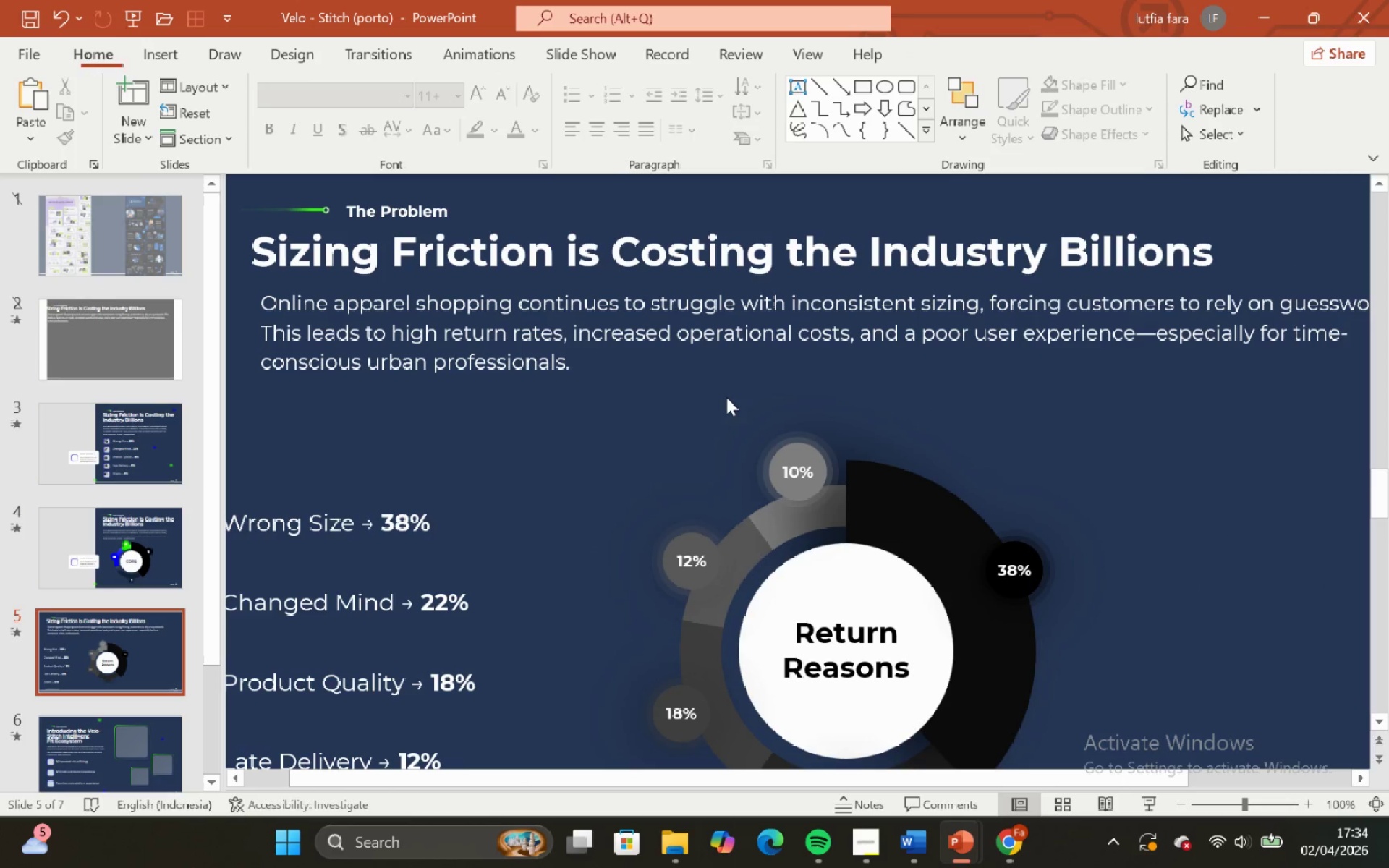 
hold_key(key=ControlLeft, duration=2.14)
 